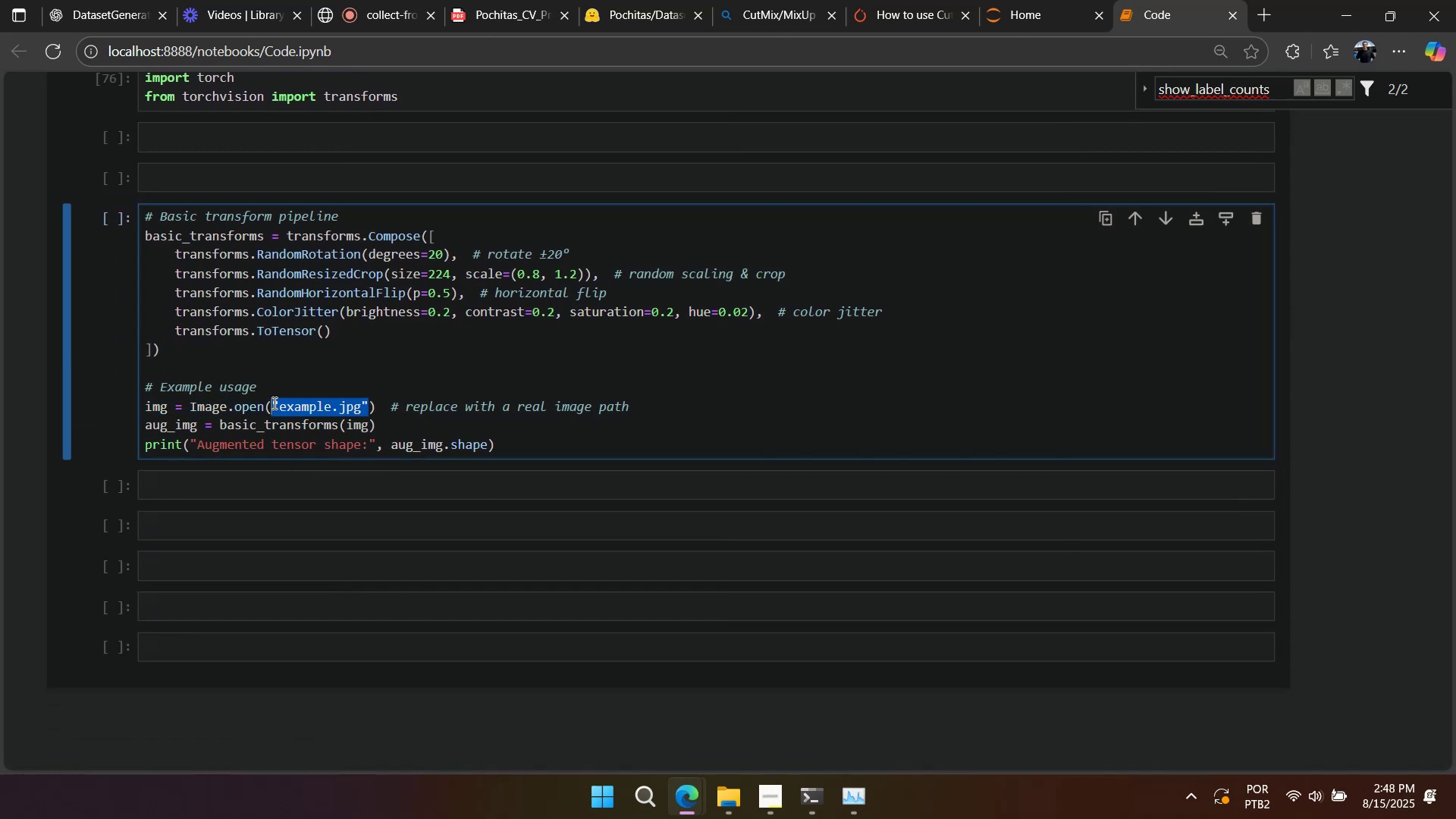 
key(Control+V)
 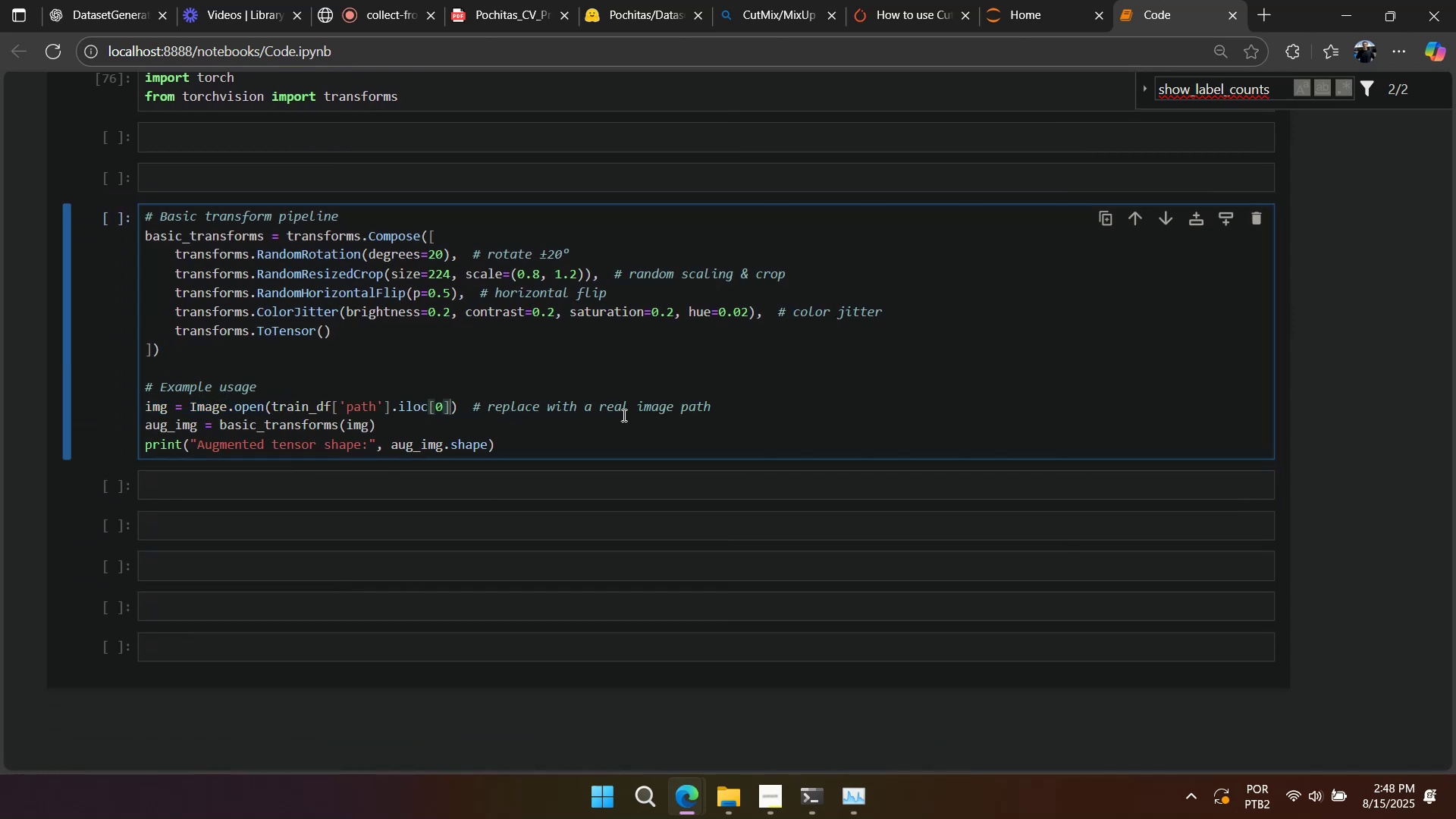 
left_click([625, 415])
 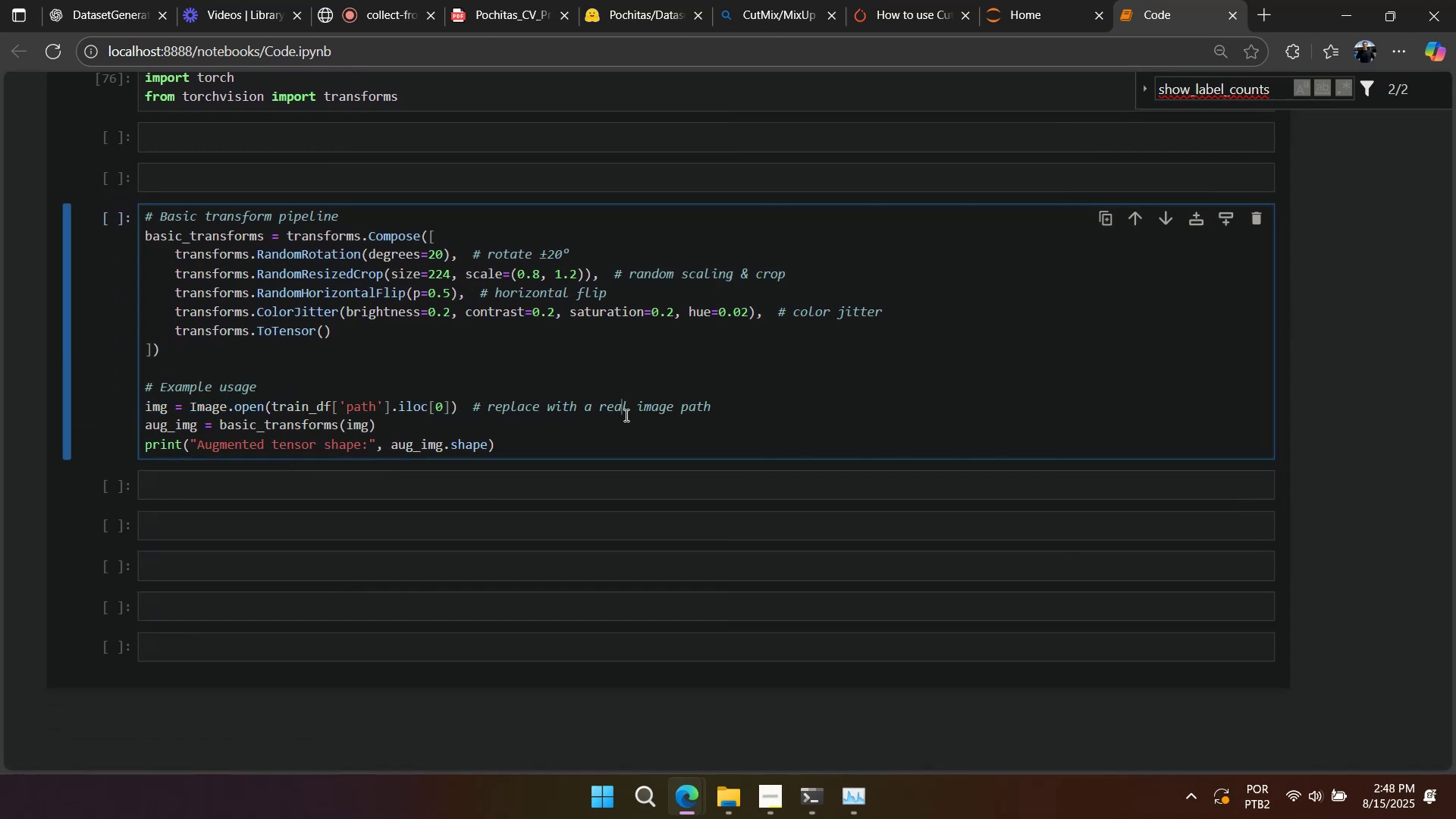 
key(Shift+Enter)
 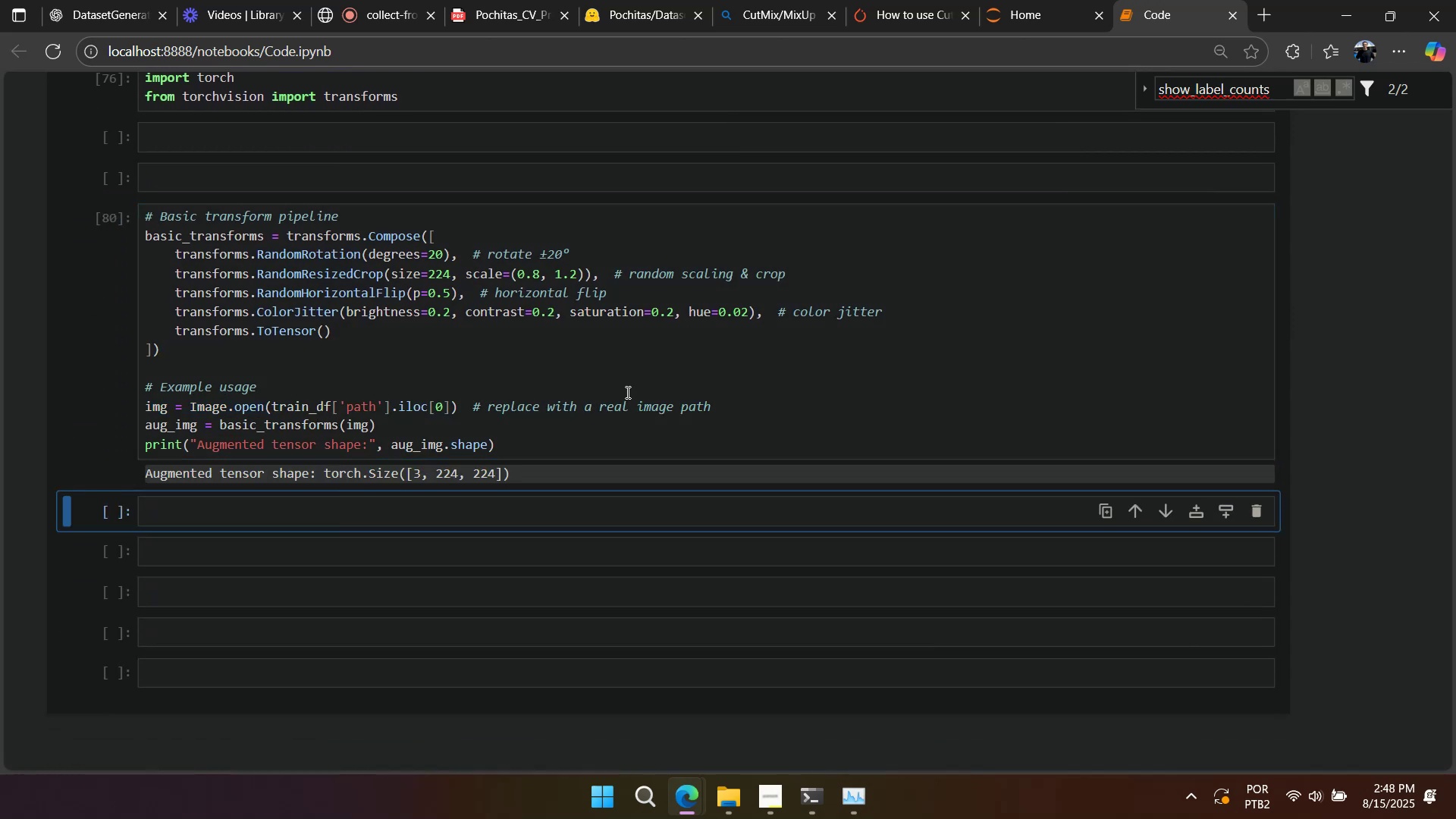 
right_click([658, 359])
 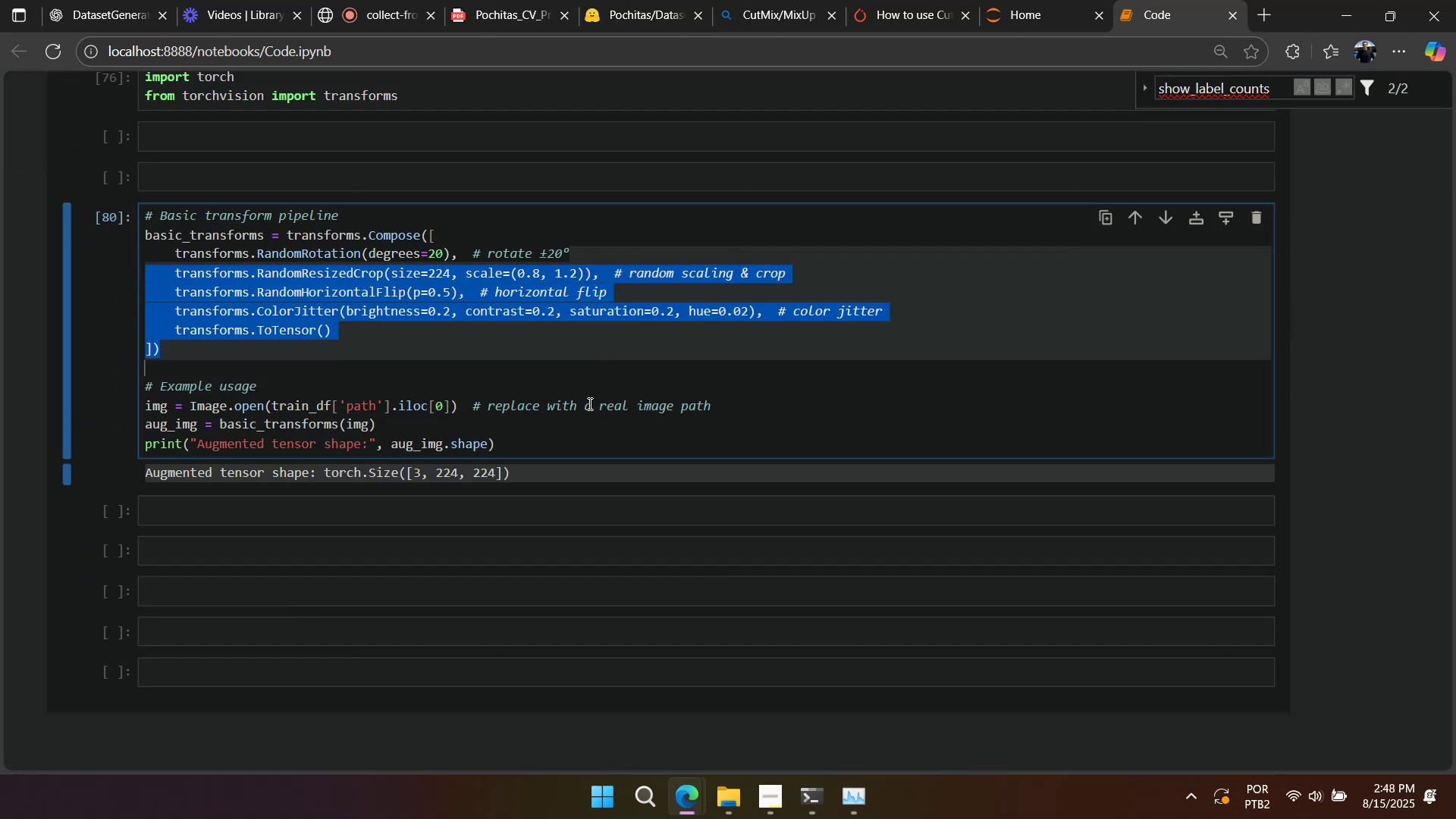 
scroll: coordinate [577, 433], scroll_direction: up, amount: 1.0
 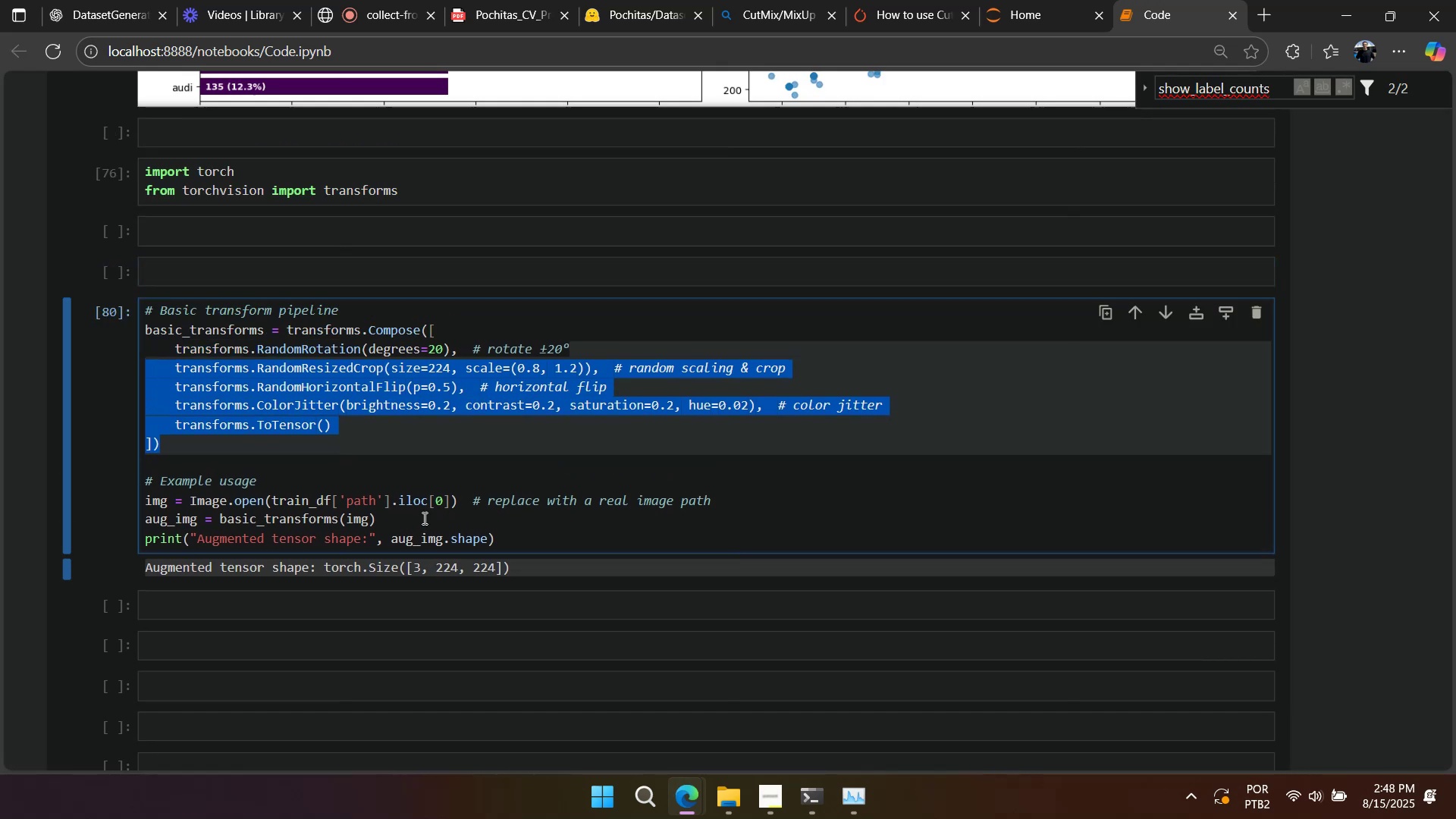 
left_click([414, 521])
 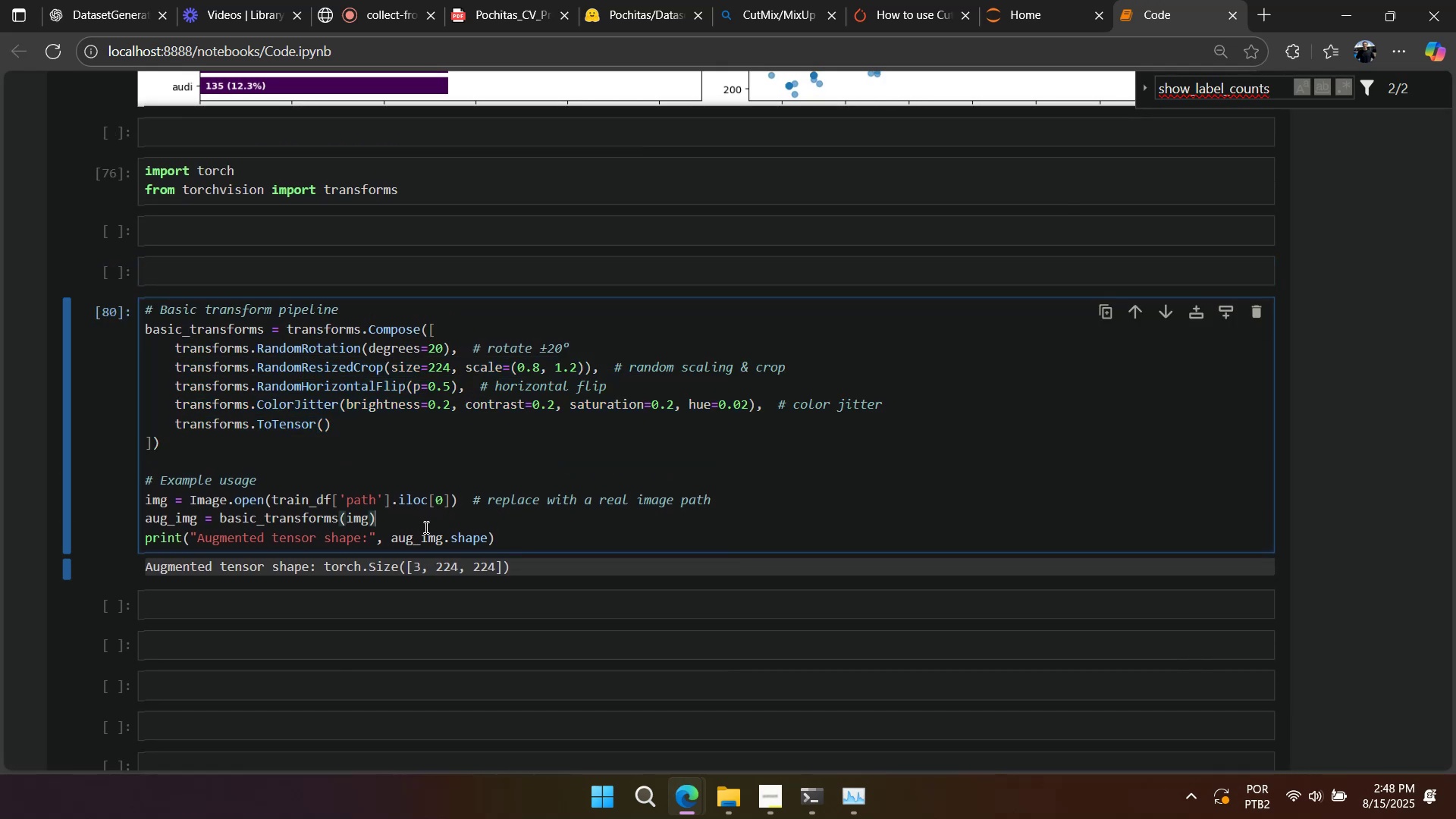 
scroll: coordinate [438, 531], scroll_direction: up, amount: 1.0
 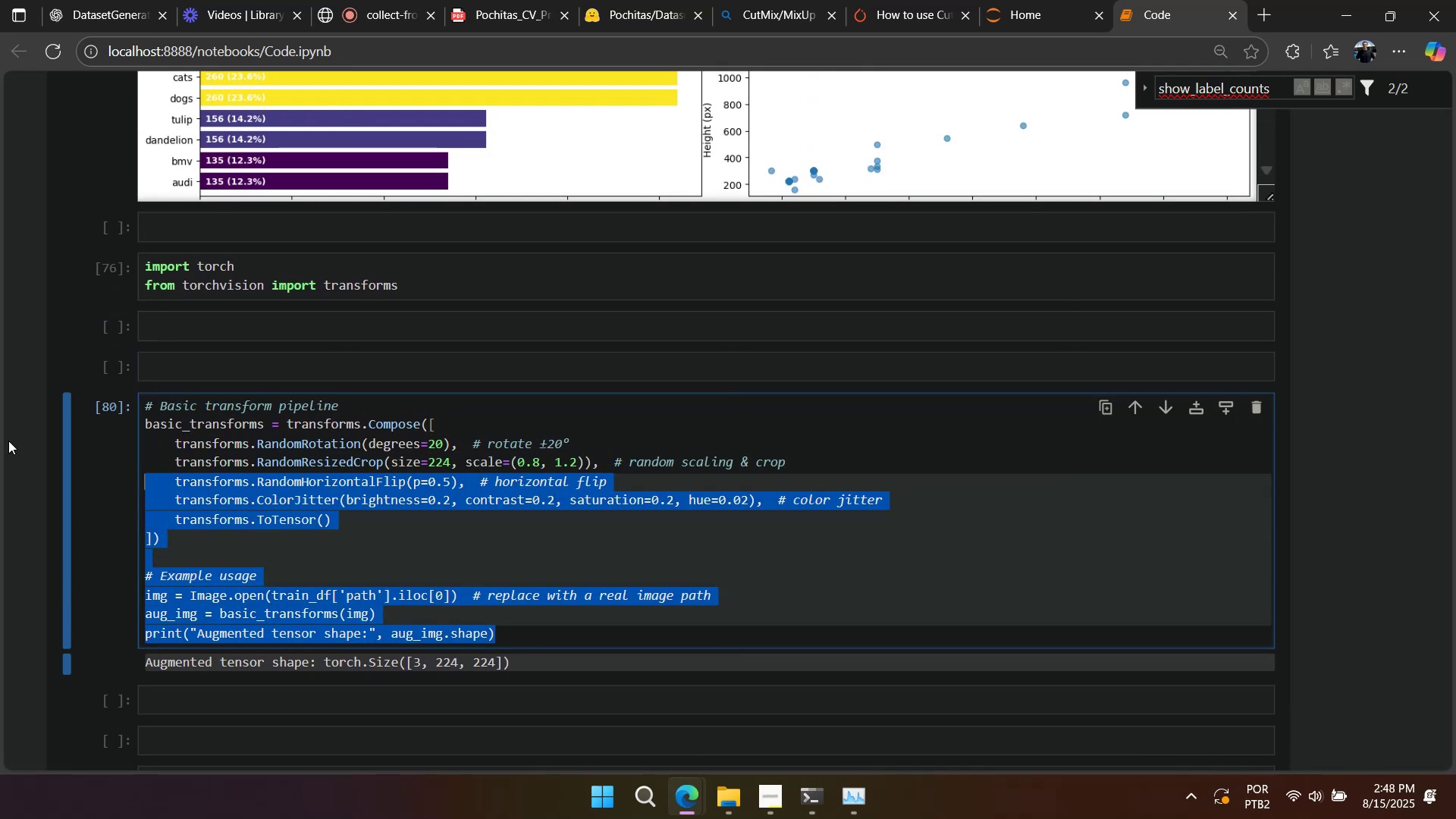 
key(Control+C)
 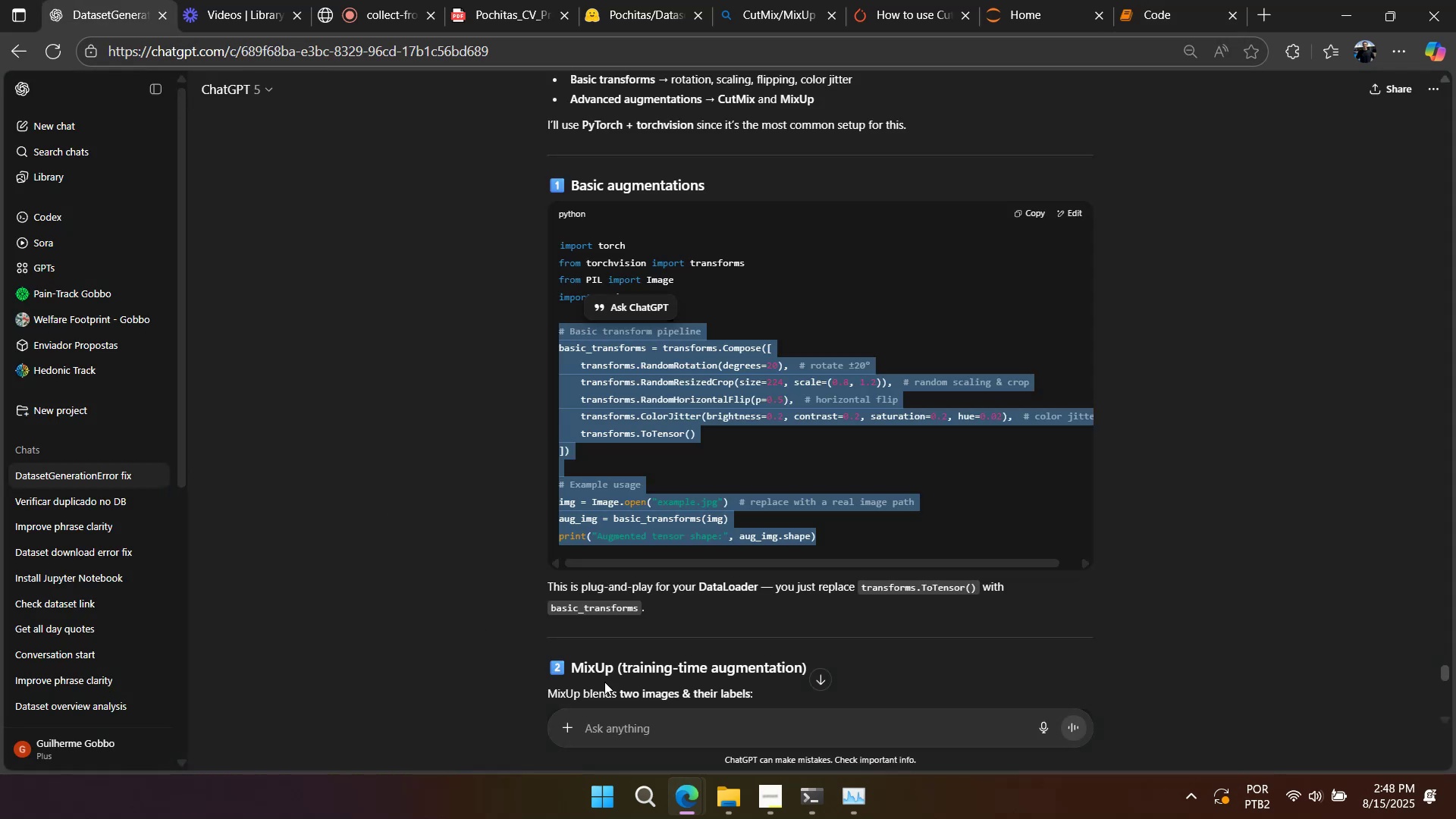 
key(Control+ControlLeft)
 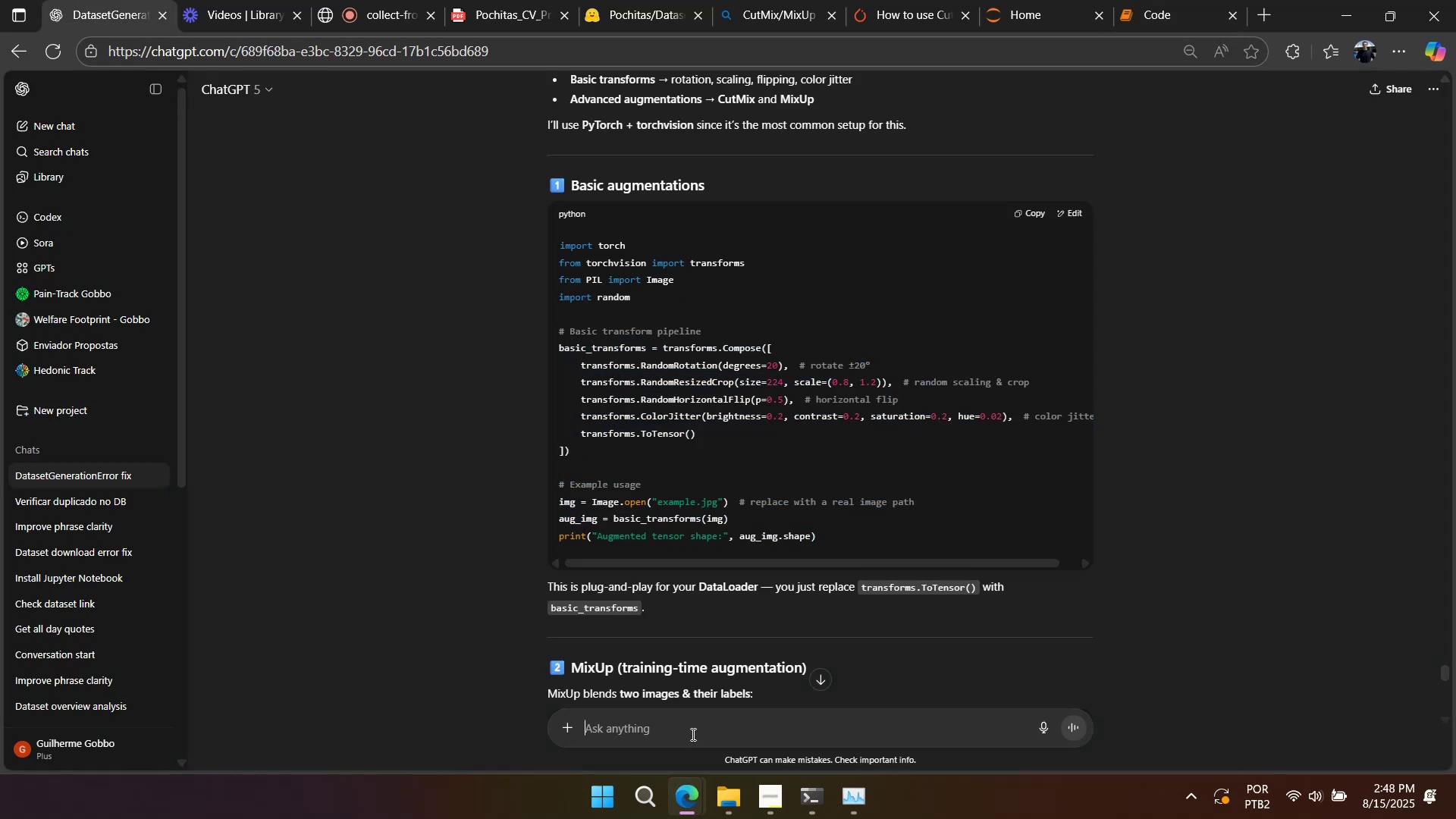 
key(Control+V)
 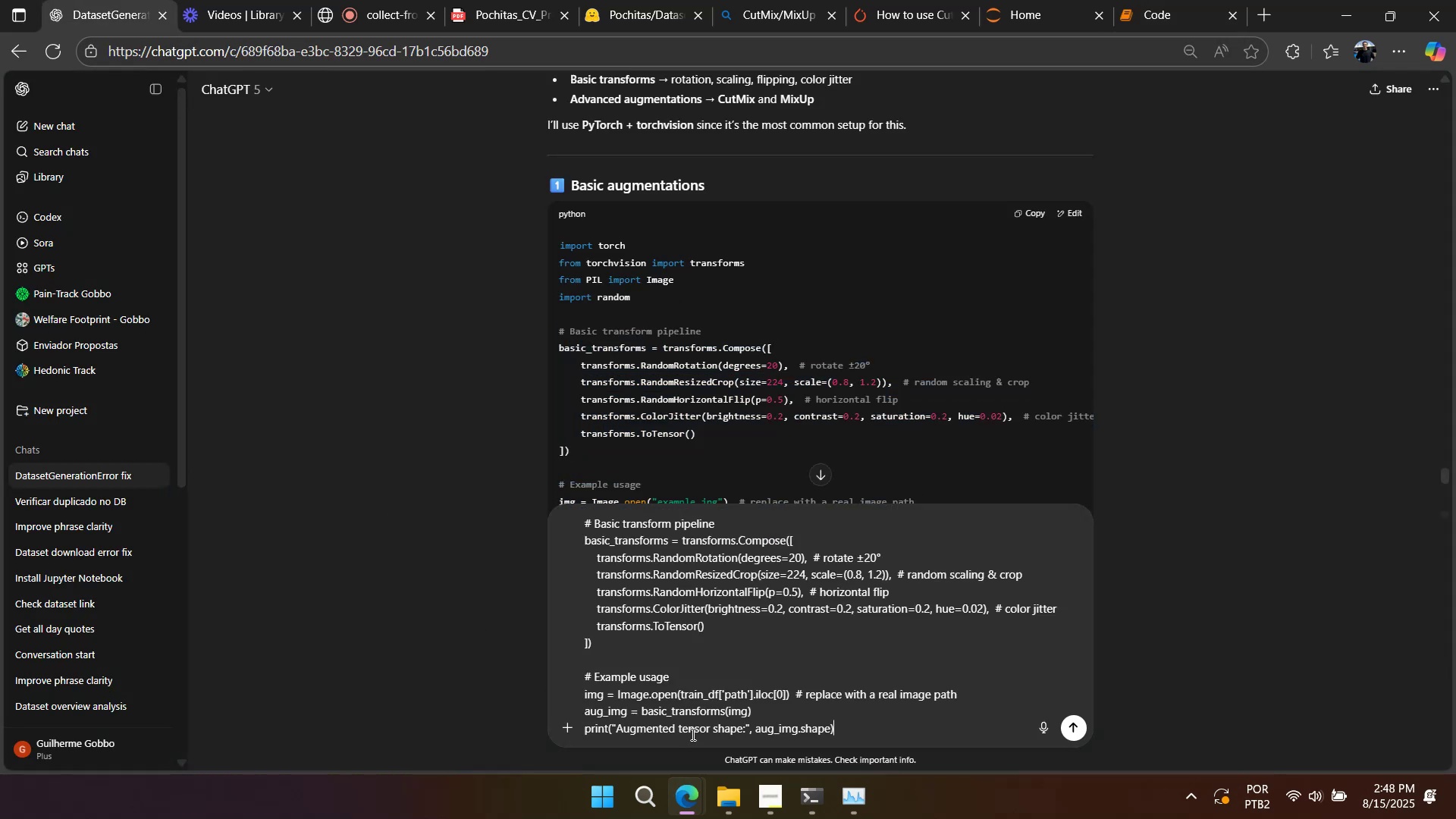 
key(Shift+Enter)
 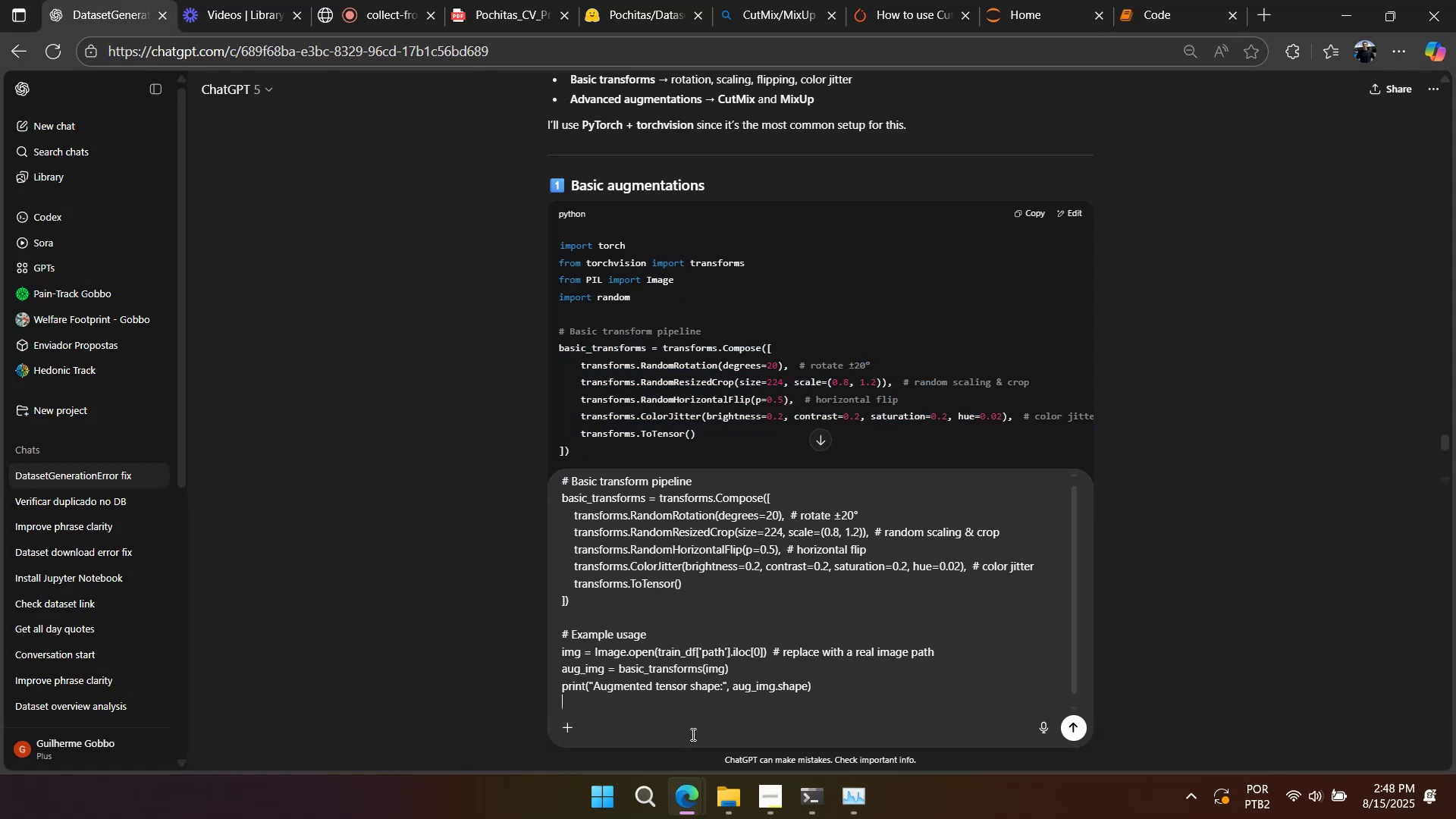 
key(Shift+Enter)
 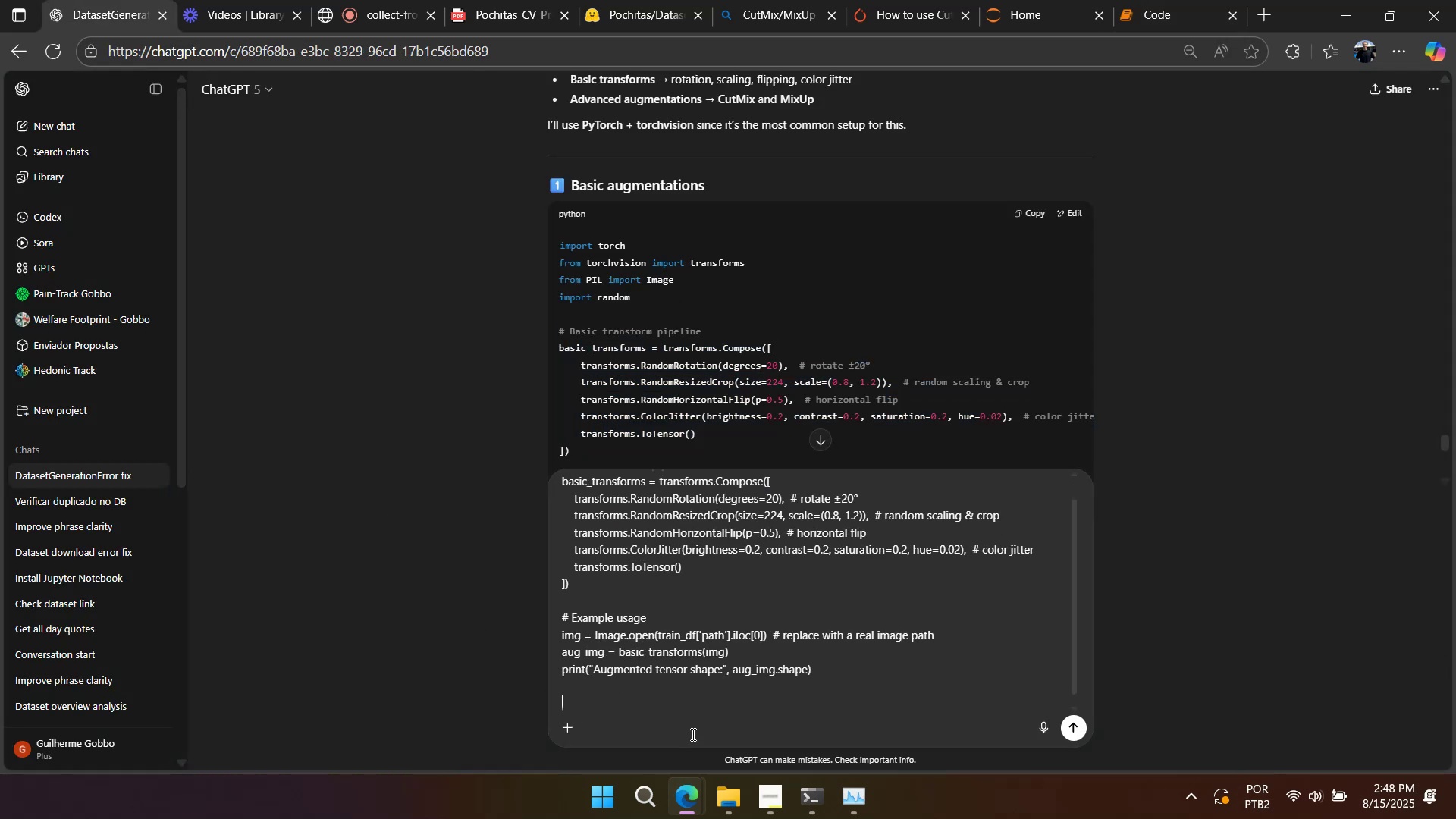 
key(Shift+Enter)
 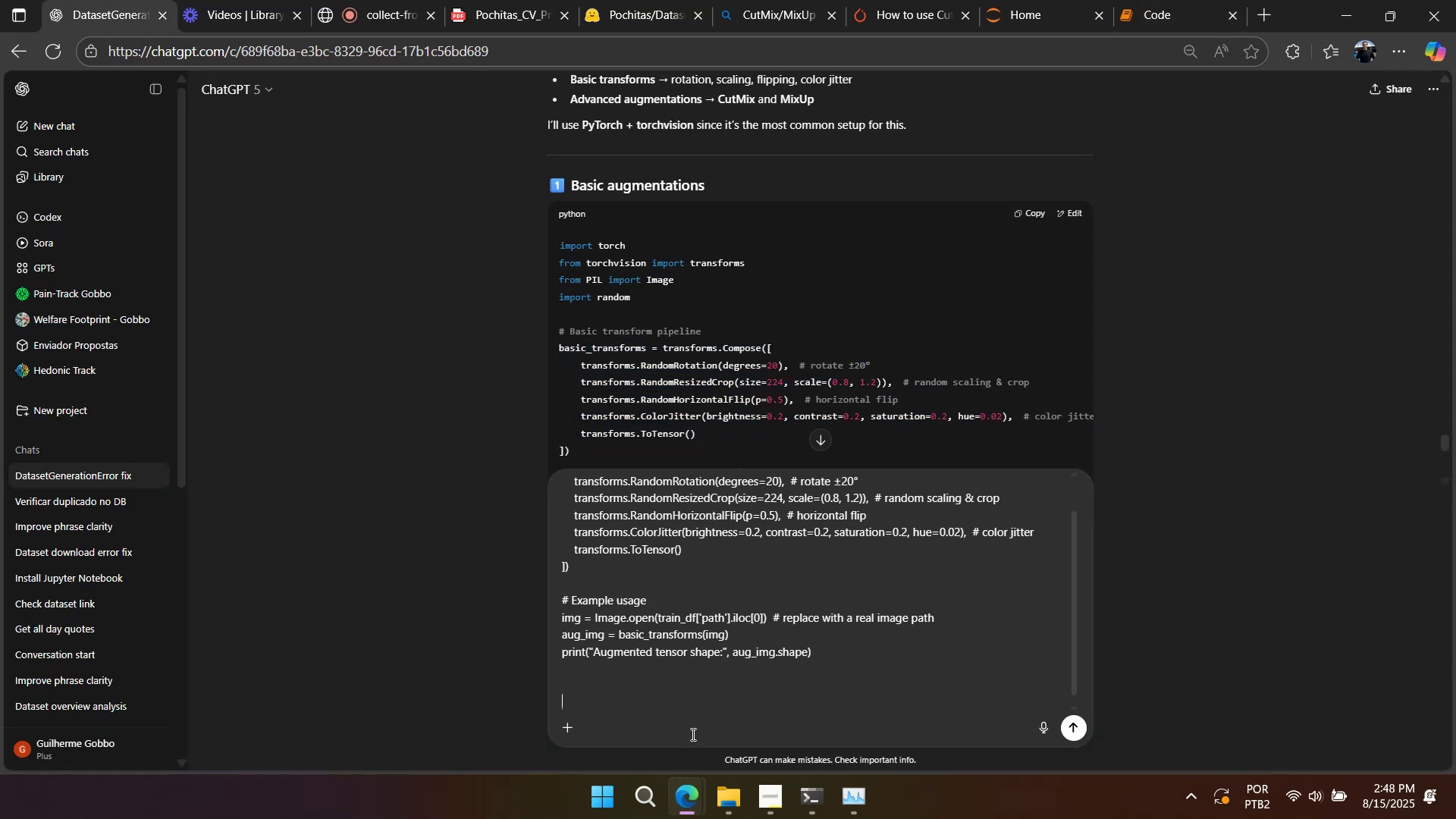 
key(Shift+Enter)
 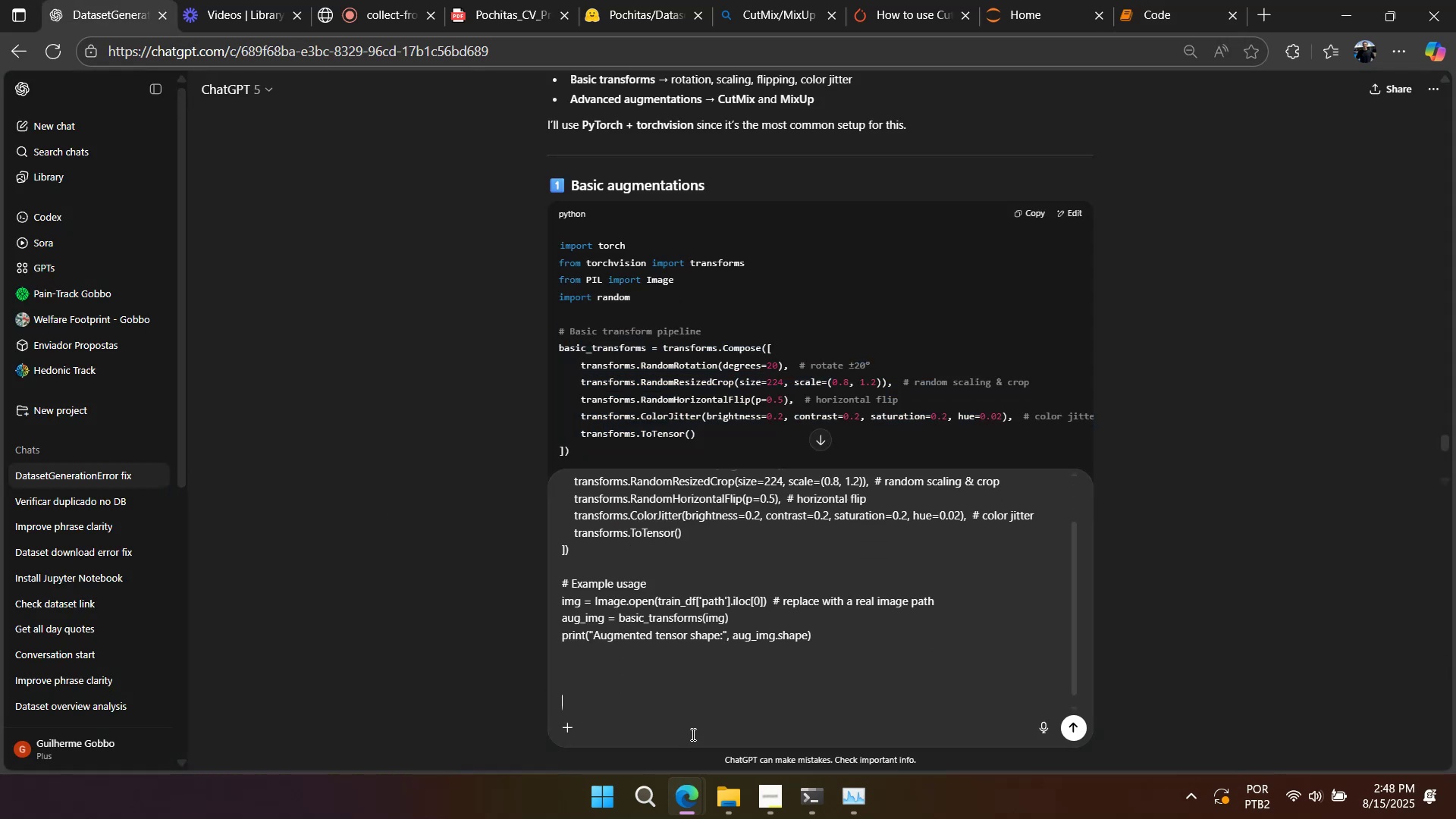 
key(Shift+Enter)
 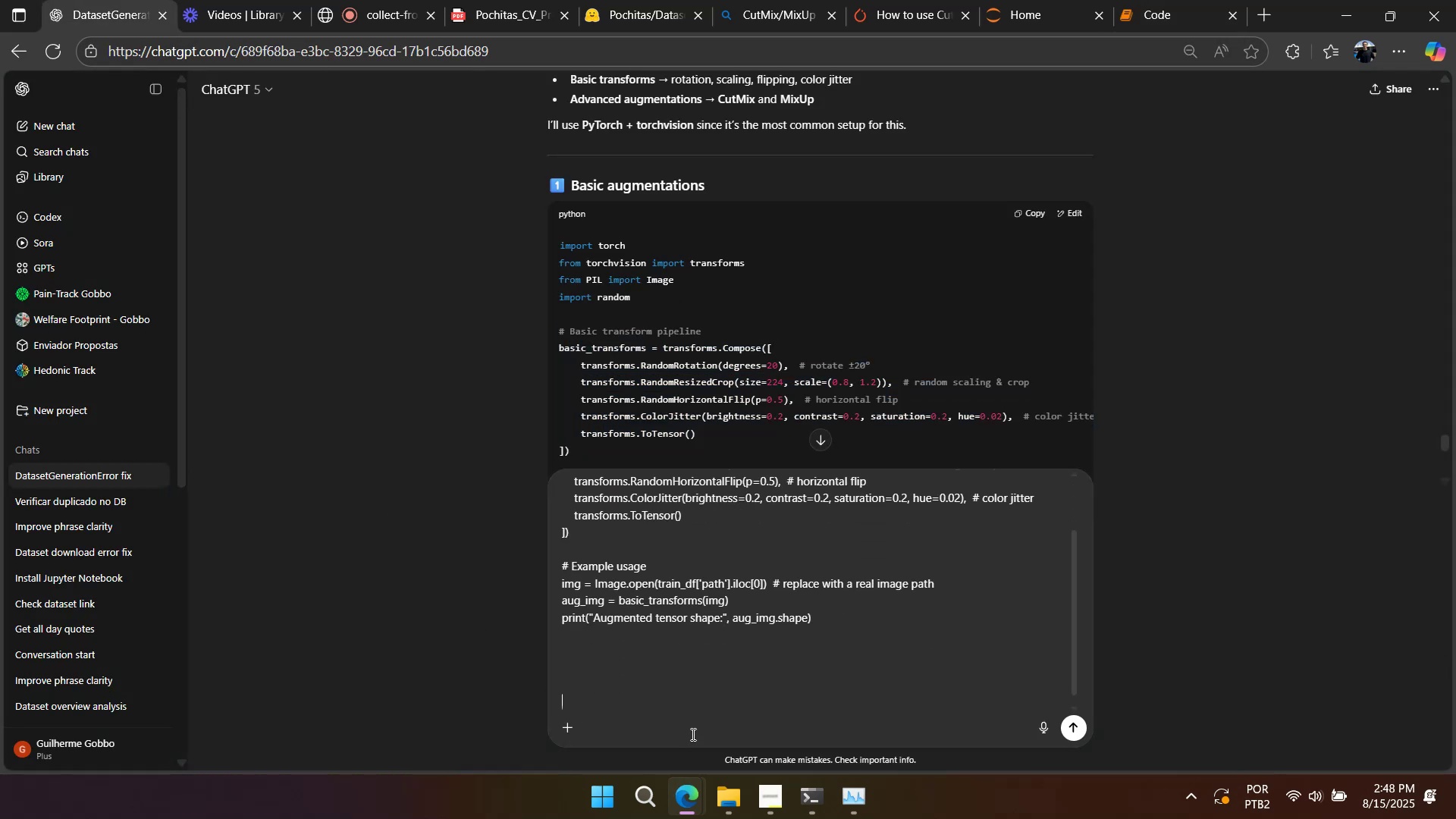 
key(Shift+Enter)
 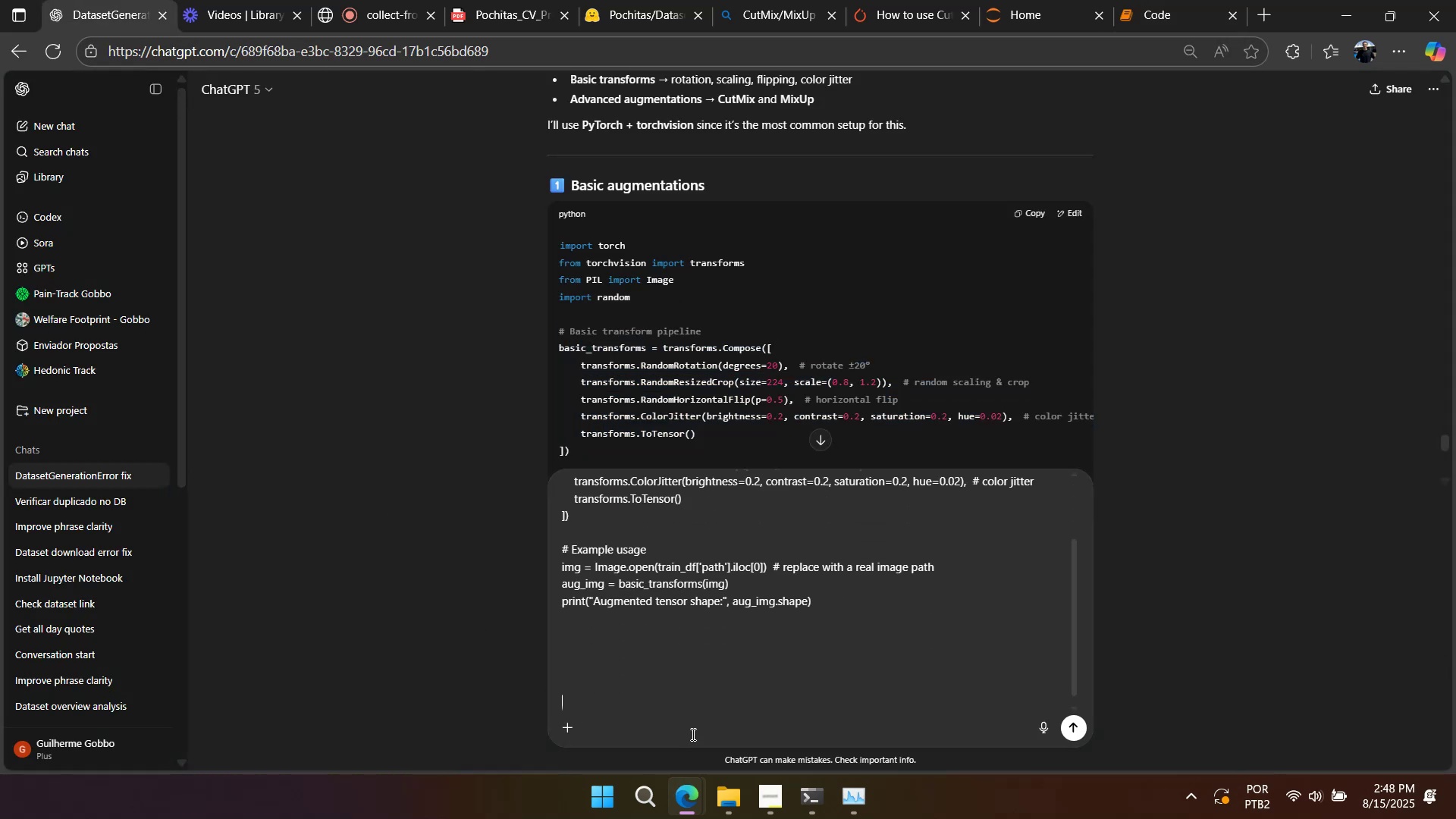 
type(I a)
key(Backspace)
type(want to show he)
key(Backspace)
key(Backspace)
type(the images generated)
 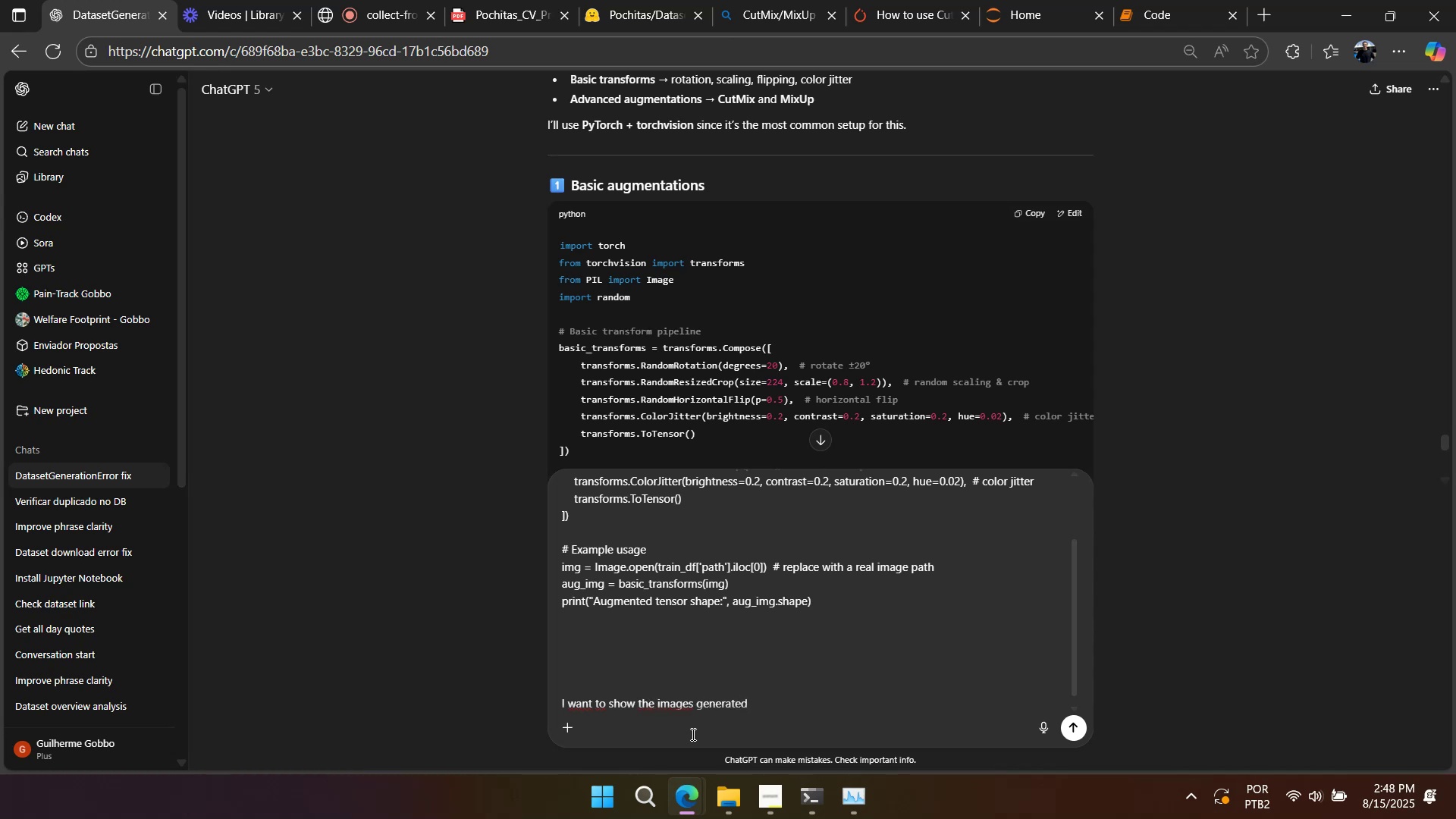 
key(Enter)
 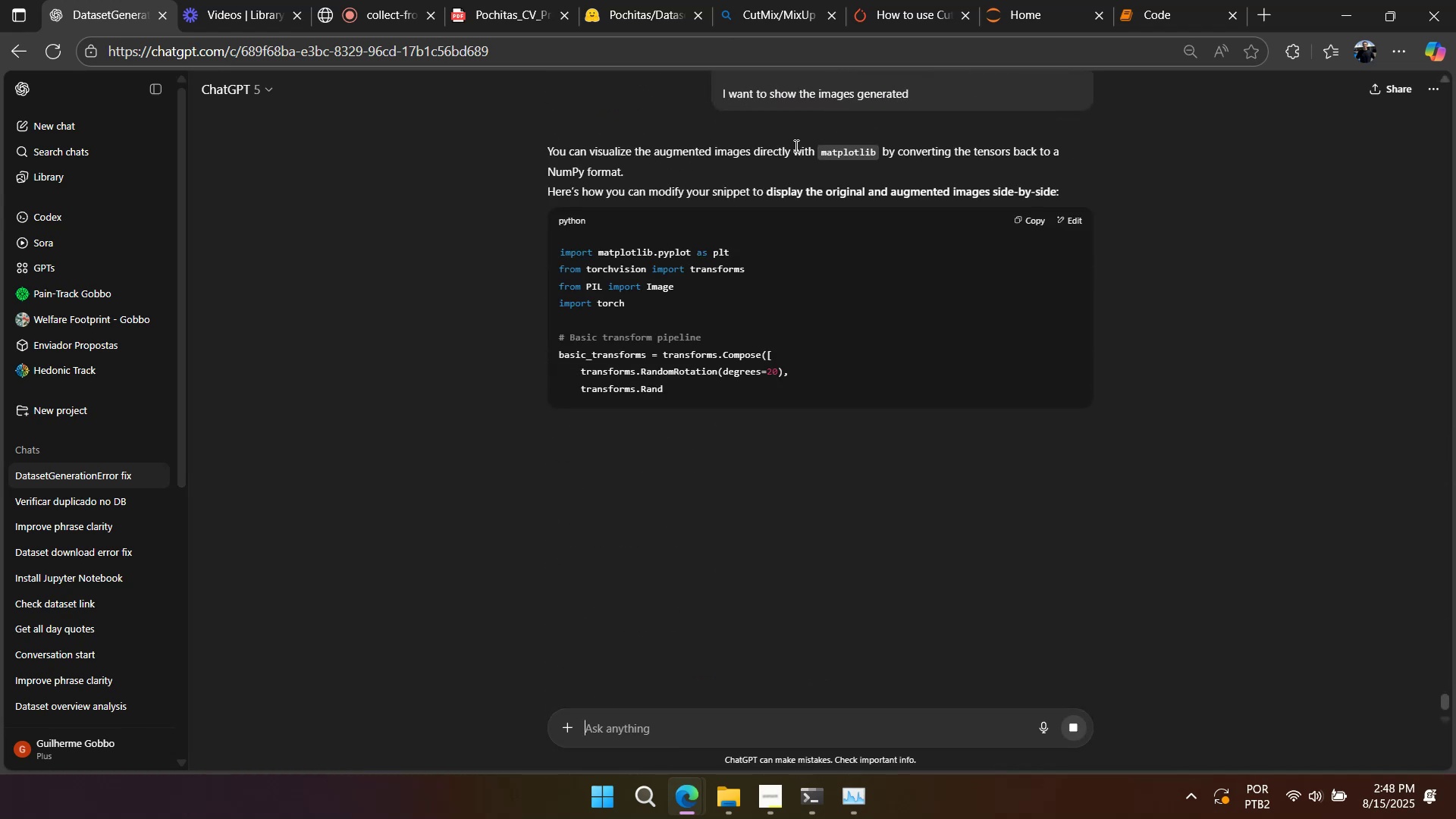 
scroll: coordinate [712, 595], scroll_direction: down, amount: 8.0
 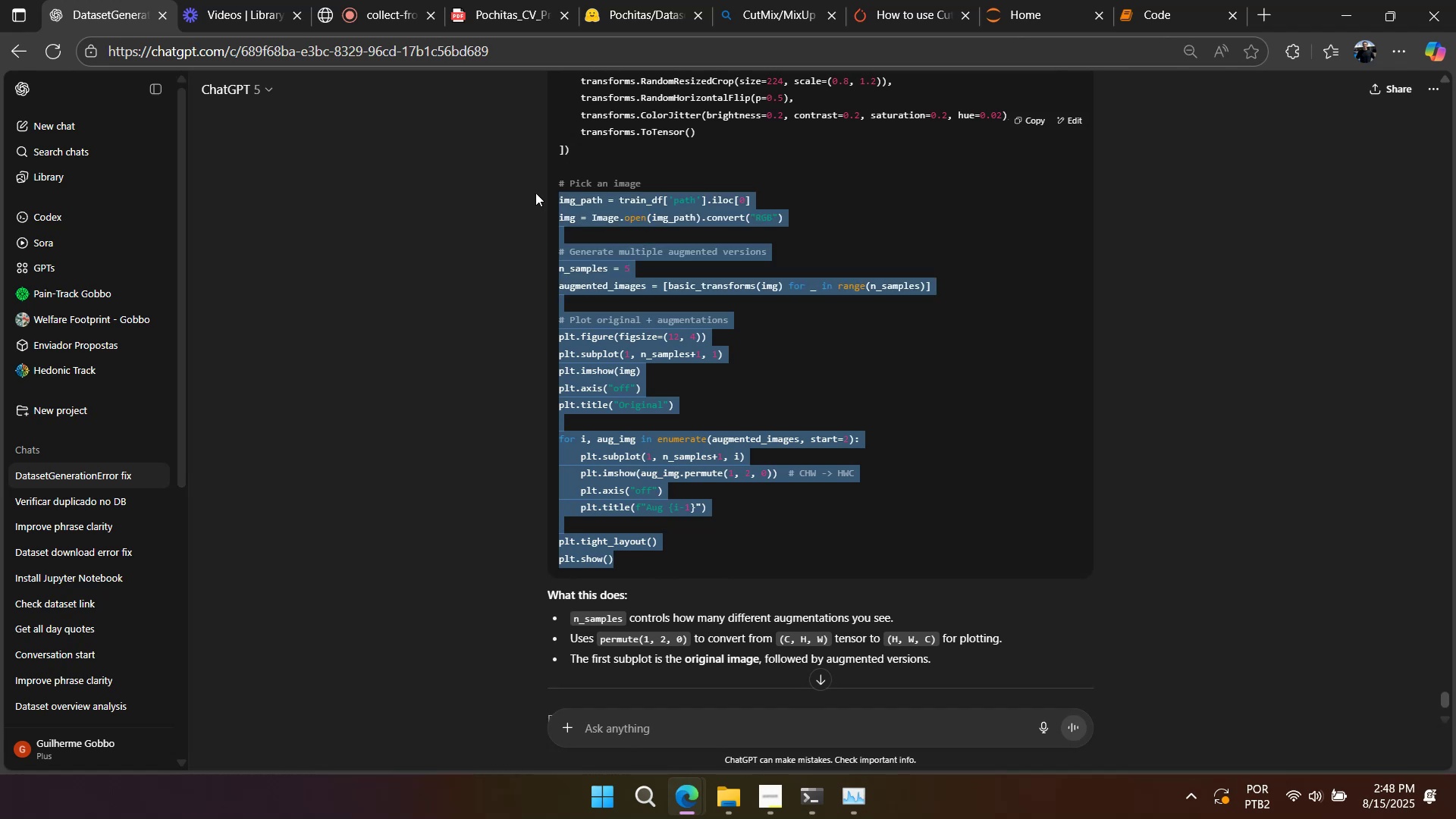 
key(Control+C)
 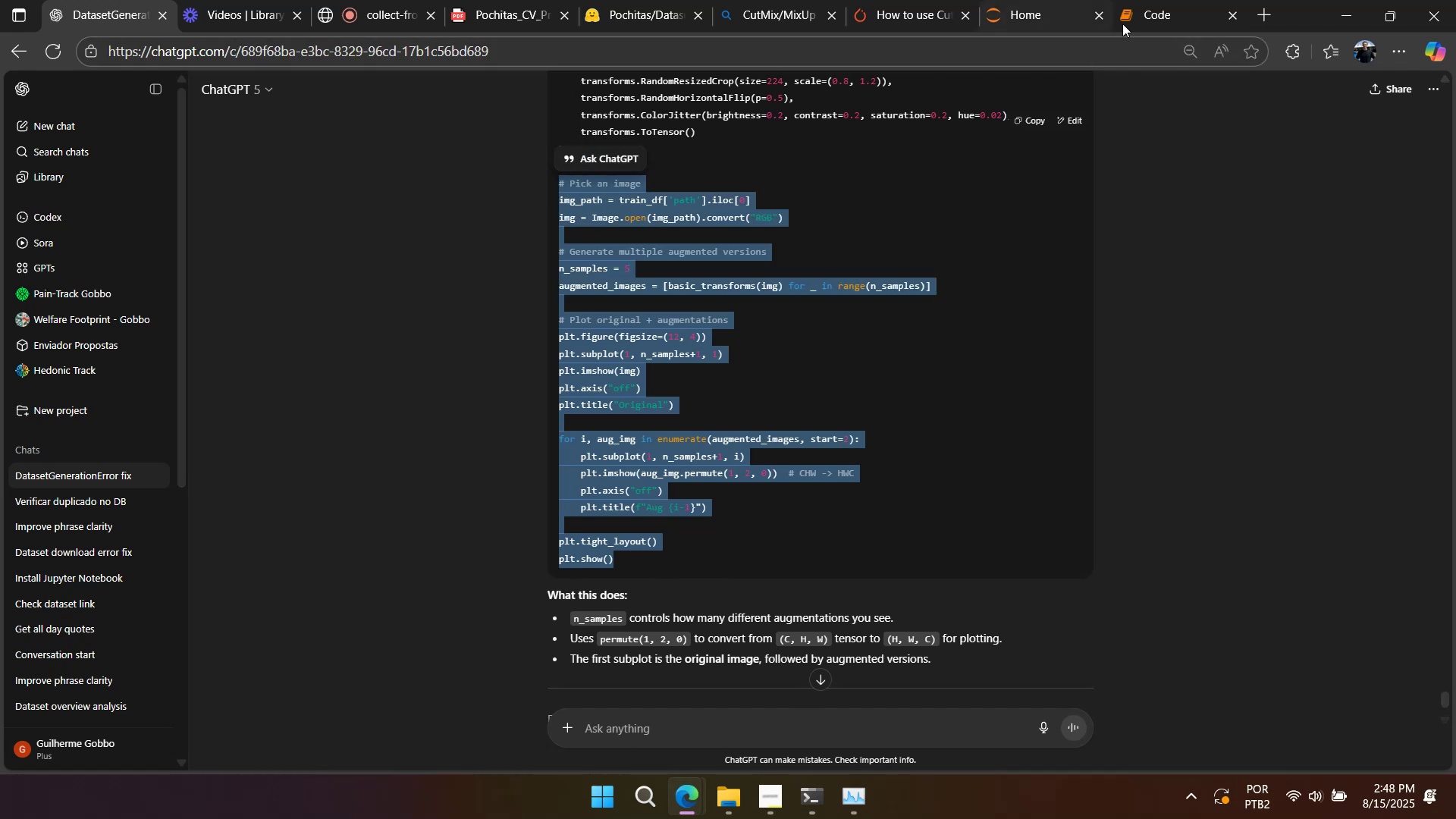 
left_click([1144, 22])
 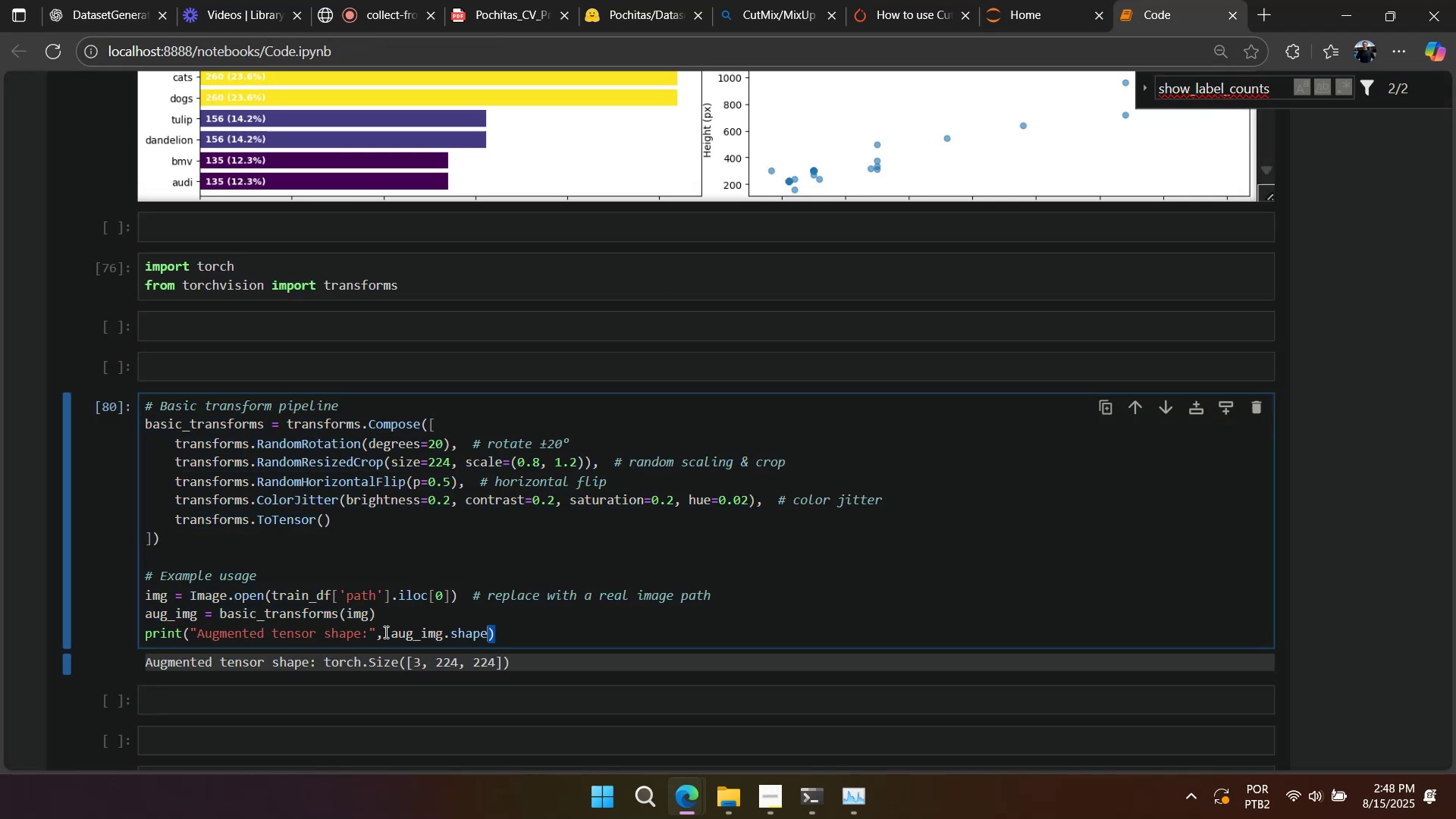 
key(Control+V)
 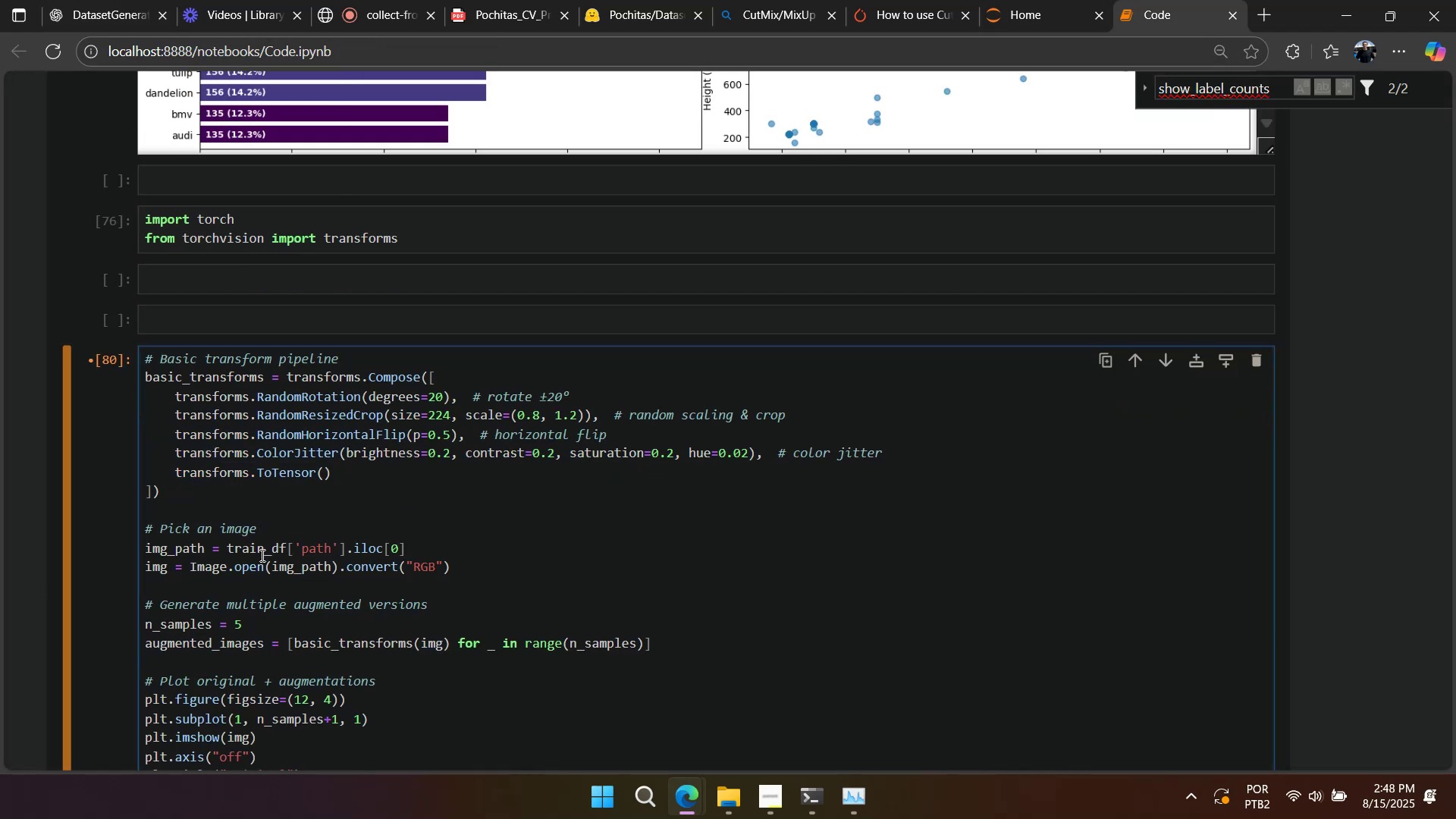 
scroll: coordinate [290, 548], scroll_direction: down, amount: 3.0
 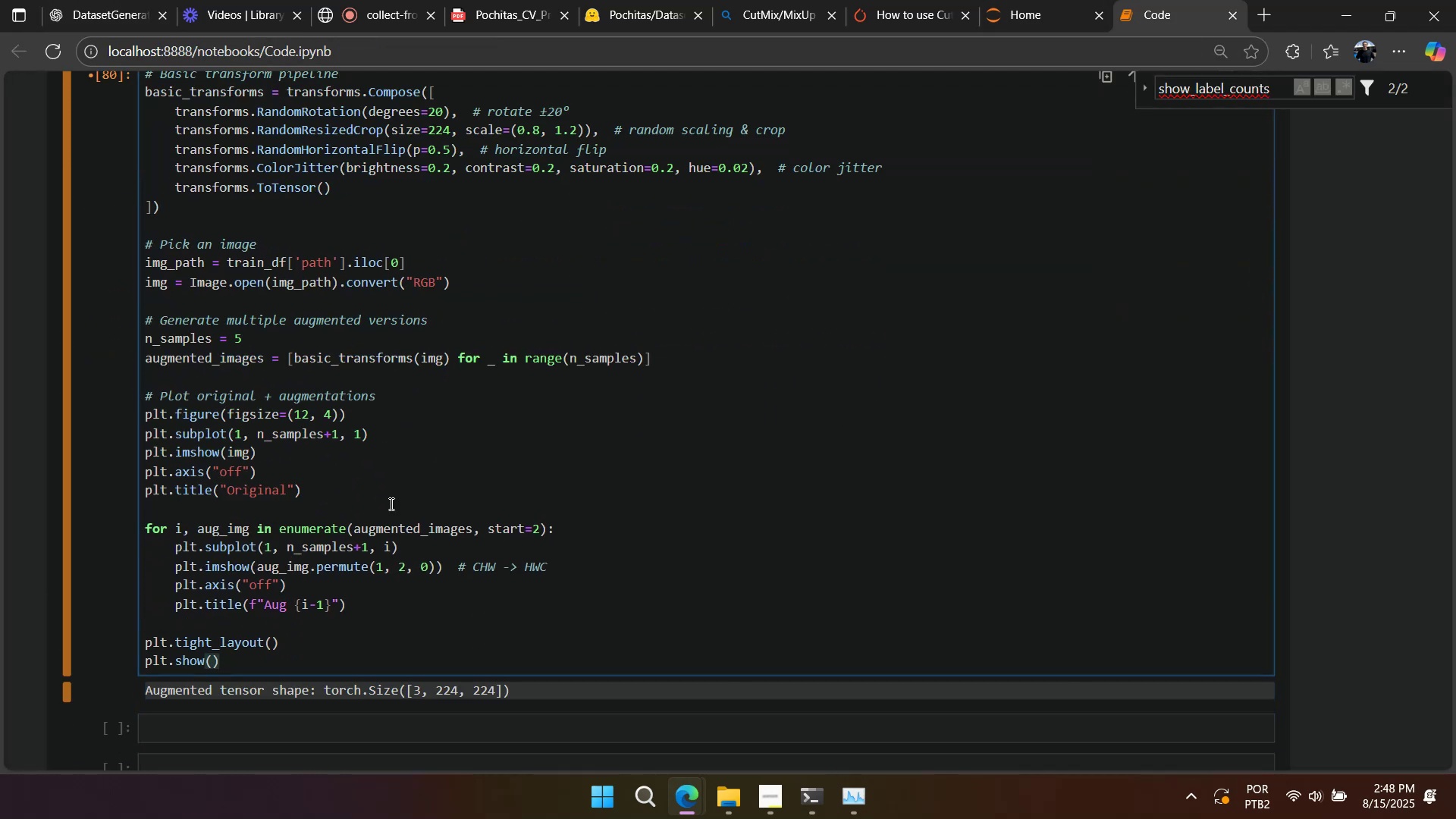 
left_click([390, 504])
 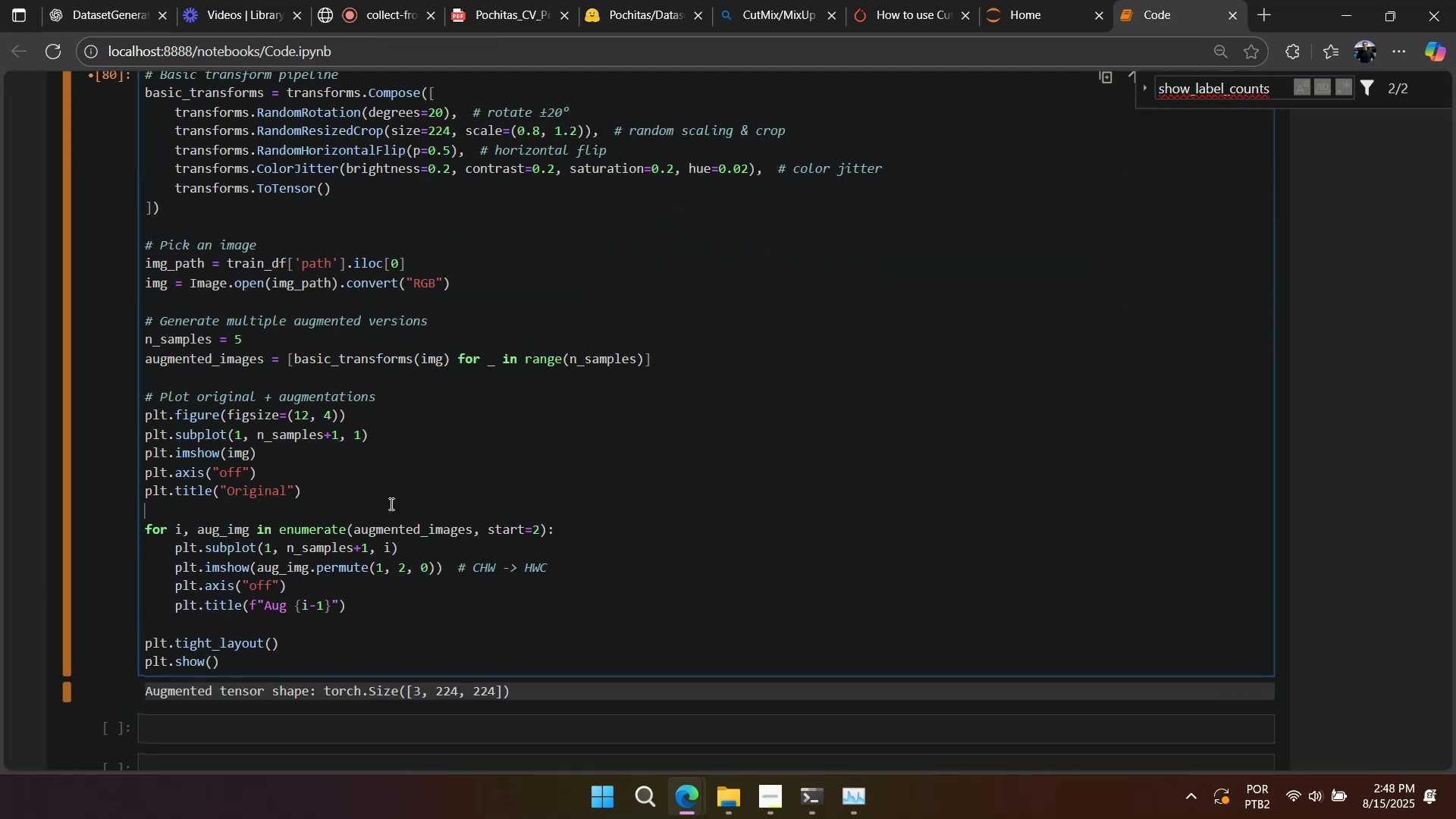 
key(Shift+Enter)
 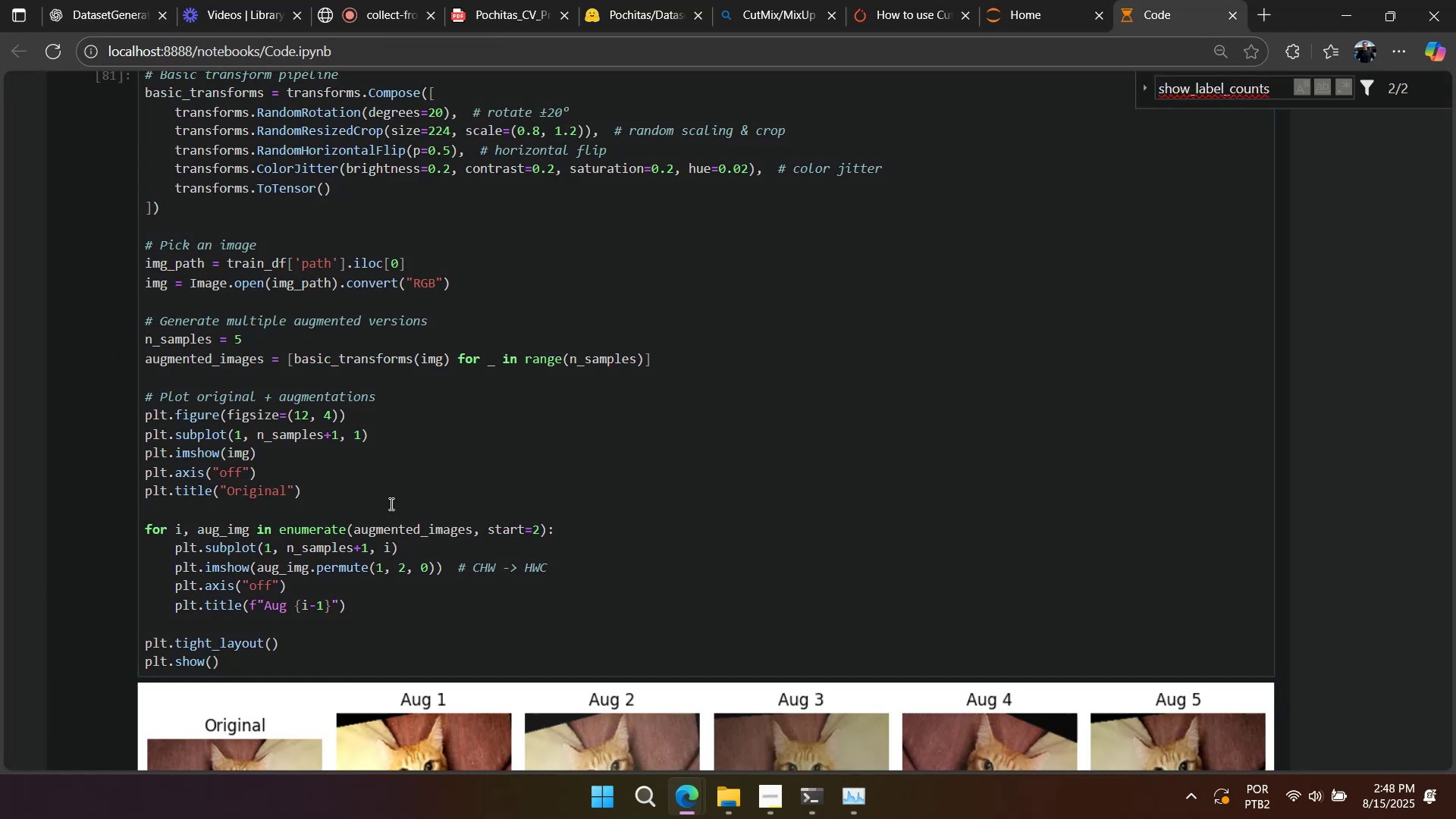 
scroll: coordinate [392, 504], scroll_direction: down, amount: 3.0
 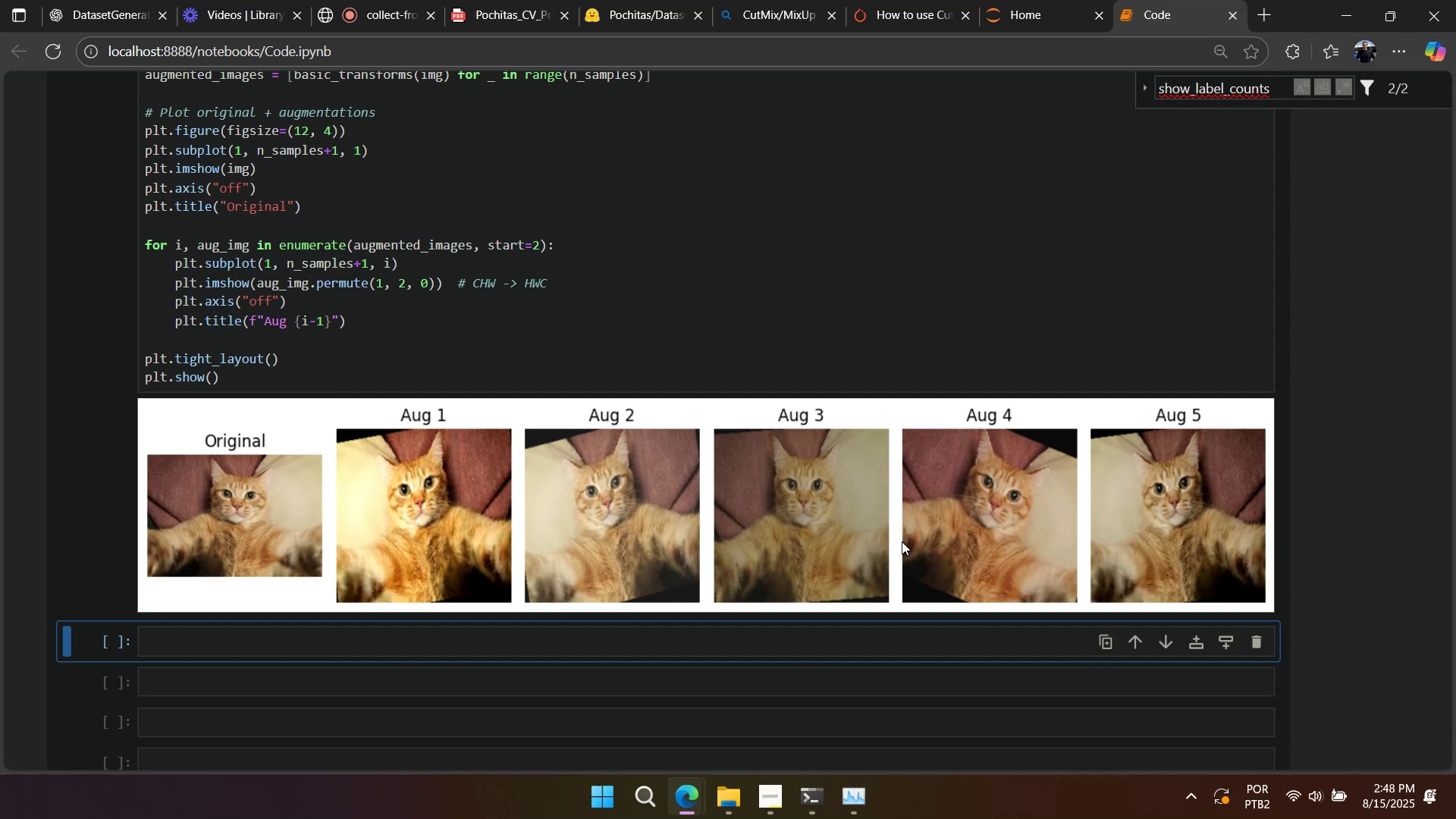 
wait(12.64)
 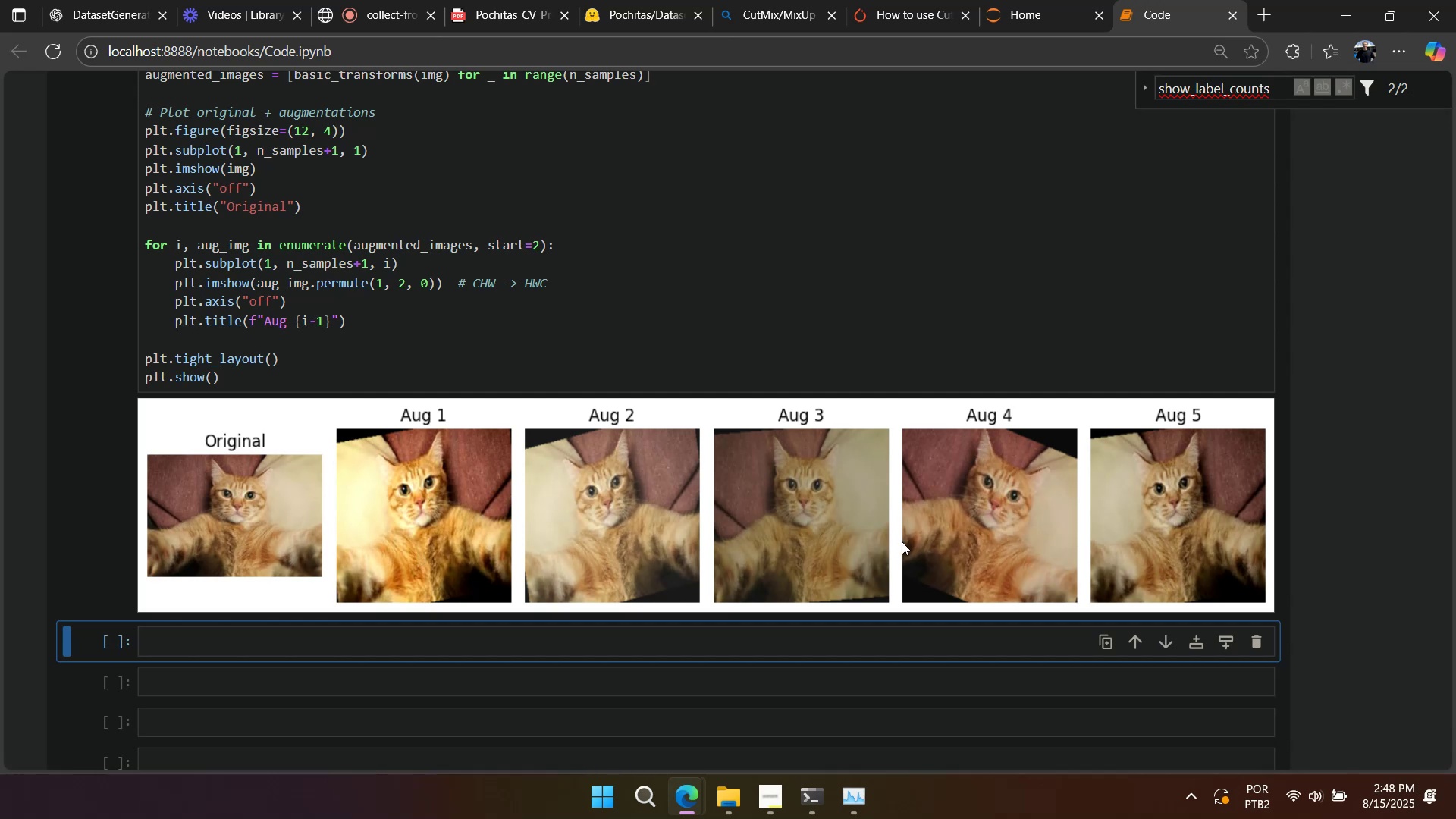 
scroll: coordinate [845, 554], scroll_direction: up, amount: 4.0
 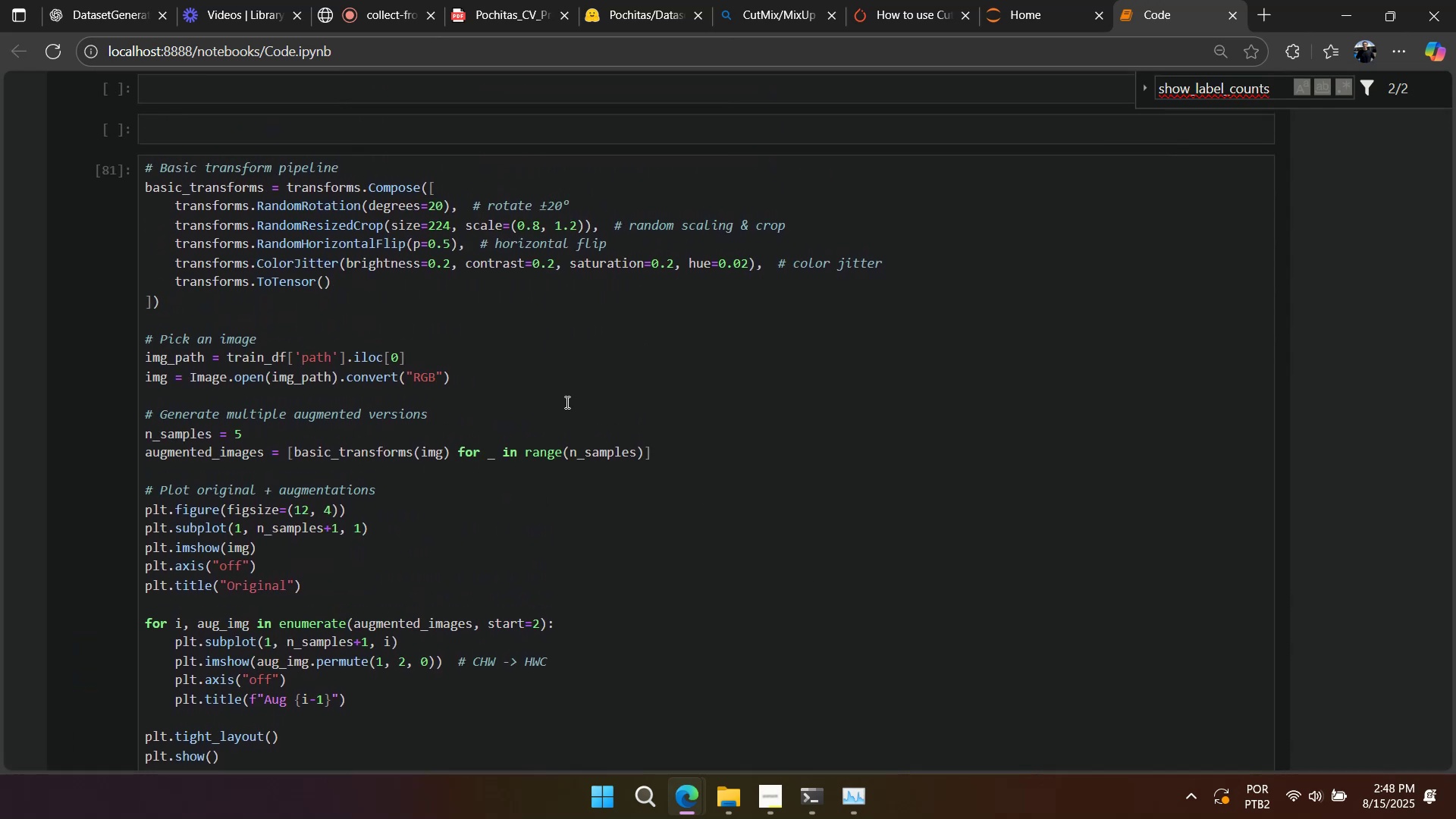 
scroll: coordinate [563, 400], scroll_direction: down, amount: 4.0
 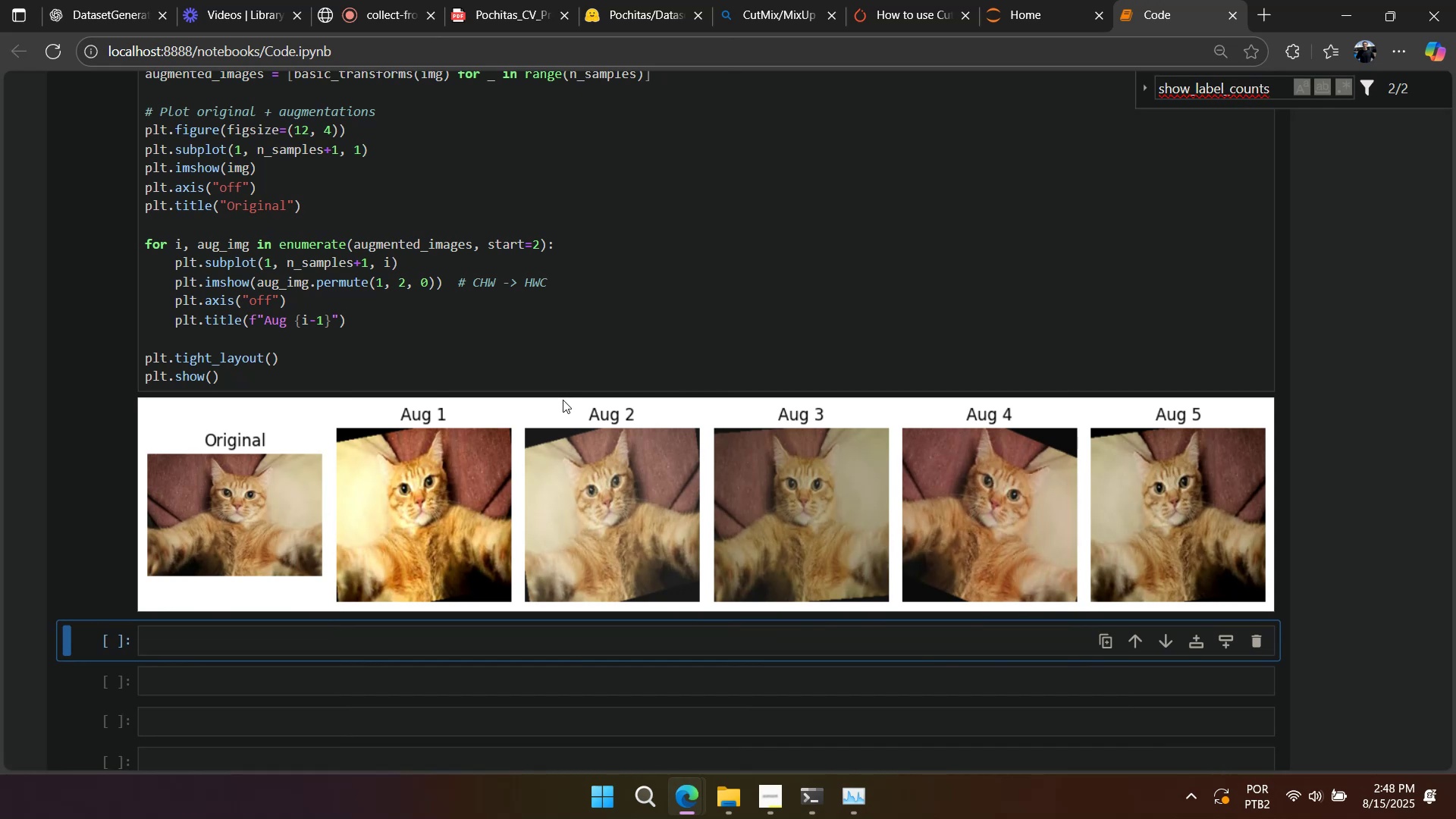 
scroll: coordinate [563, 400], scroll_direction: up, amount: 3.0
 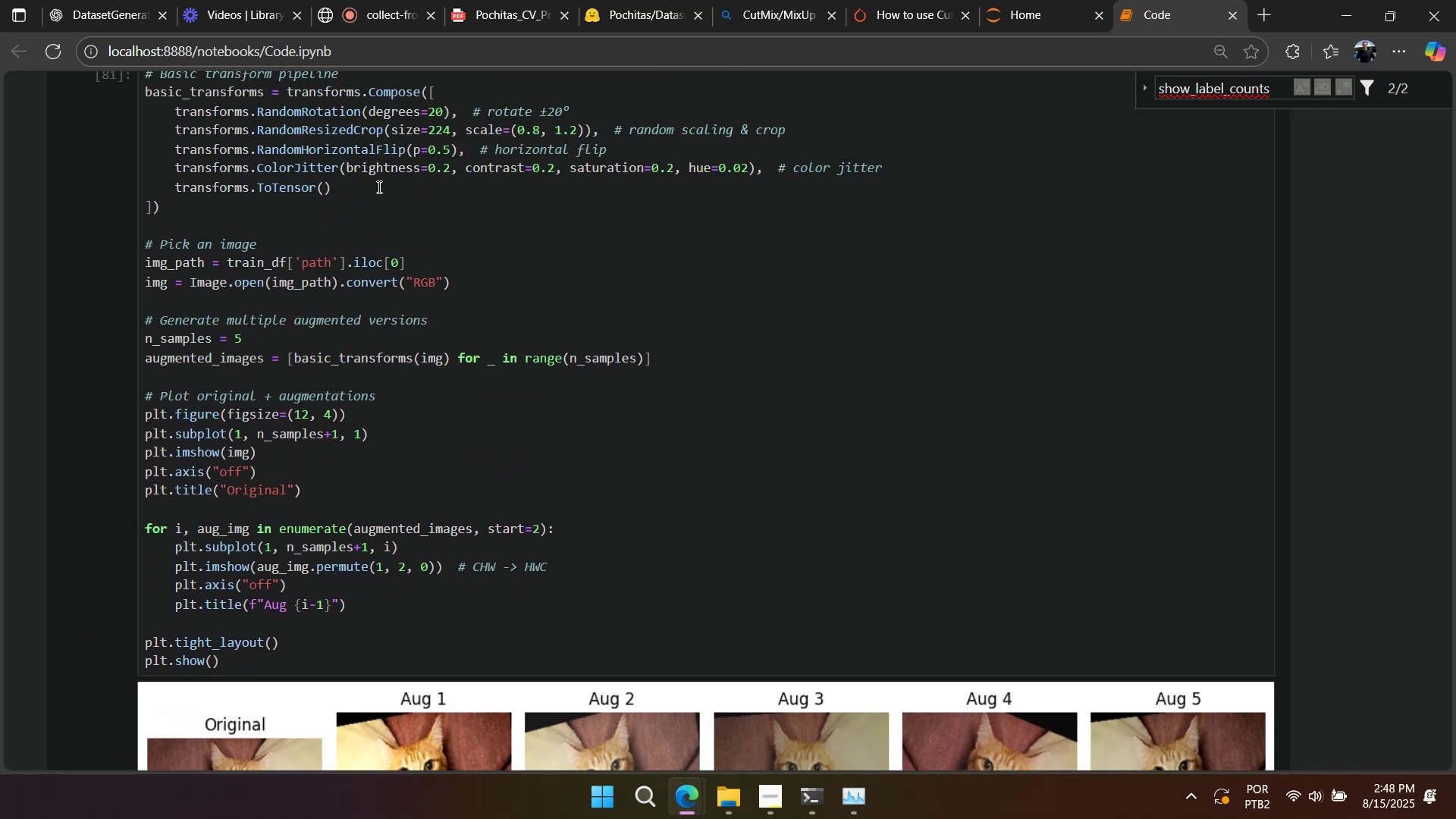 
left_click([378, 168])
 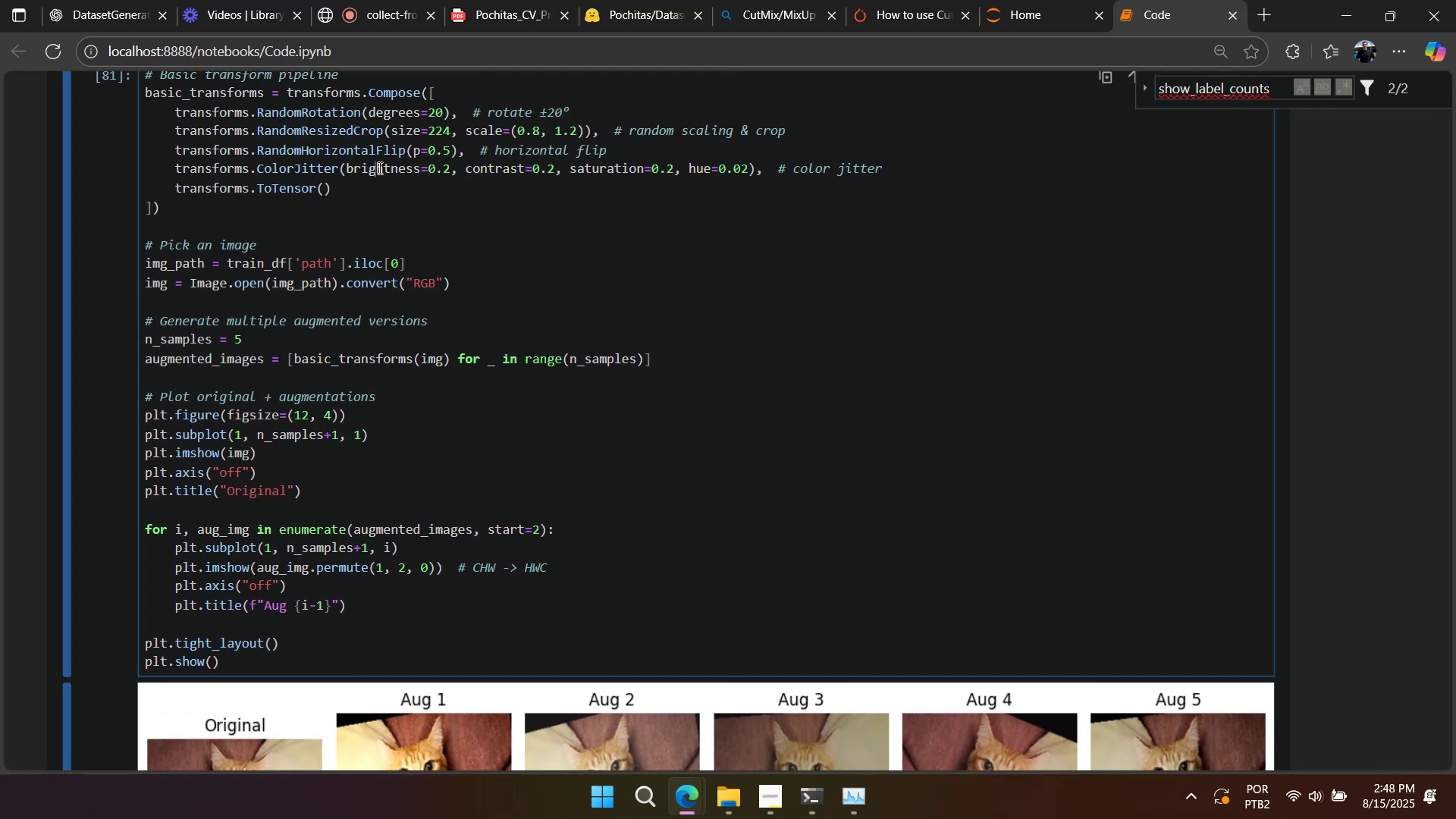 
scroll: coordinate [408, 189], scroll_direction: down, amount: 1.0
 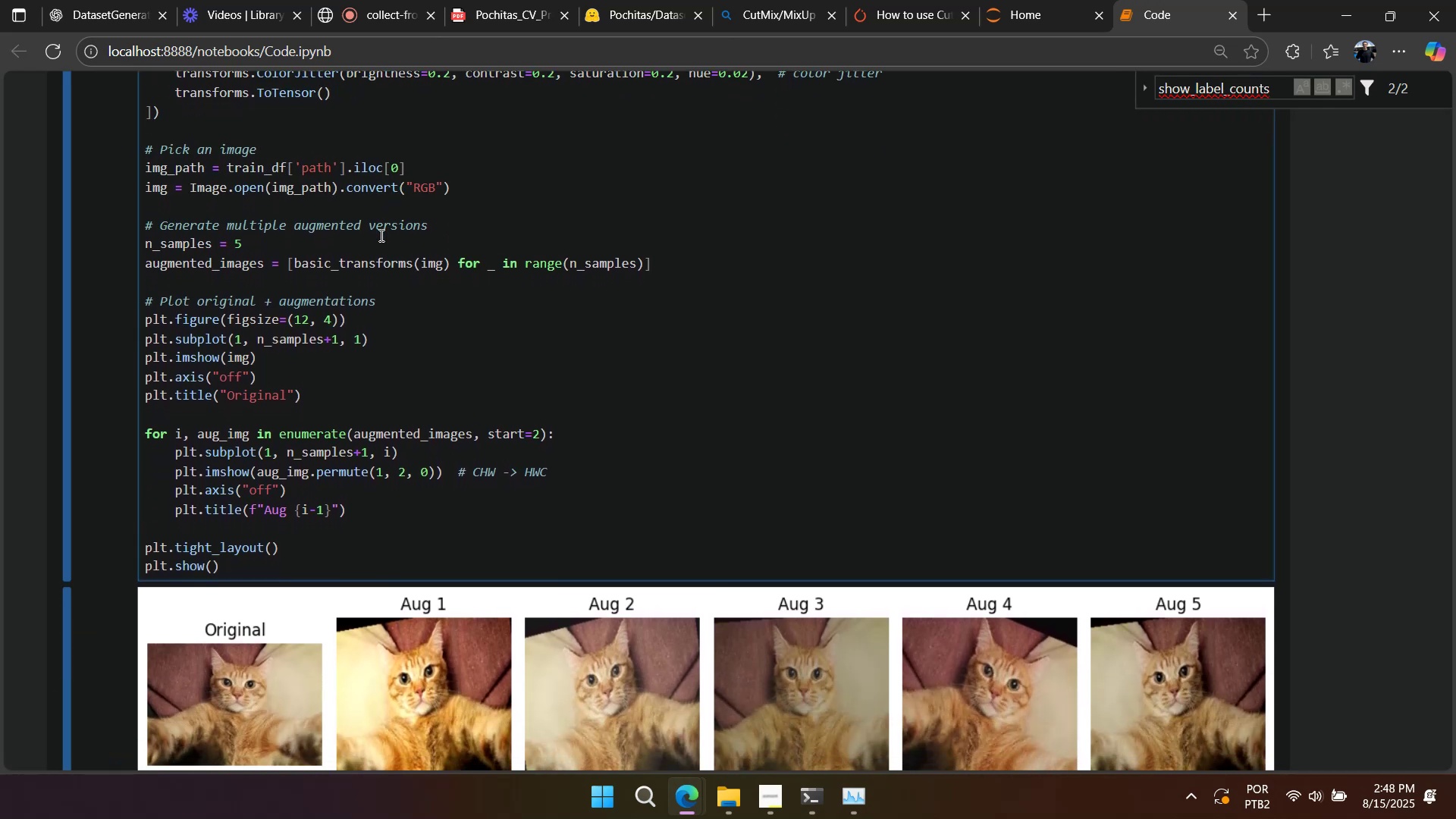 
scroll: coordinate [380, 235], scroll_direction: up, amount: 1.0
 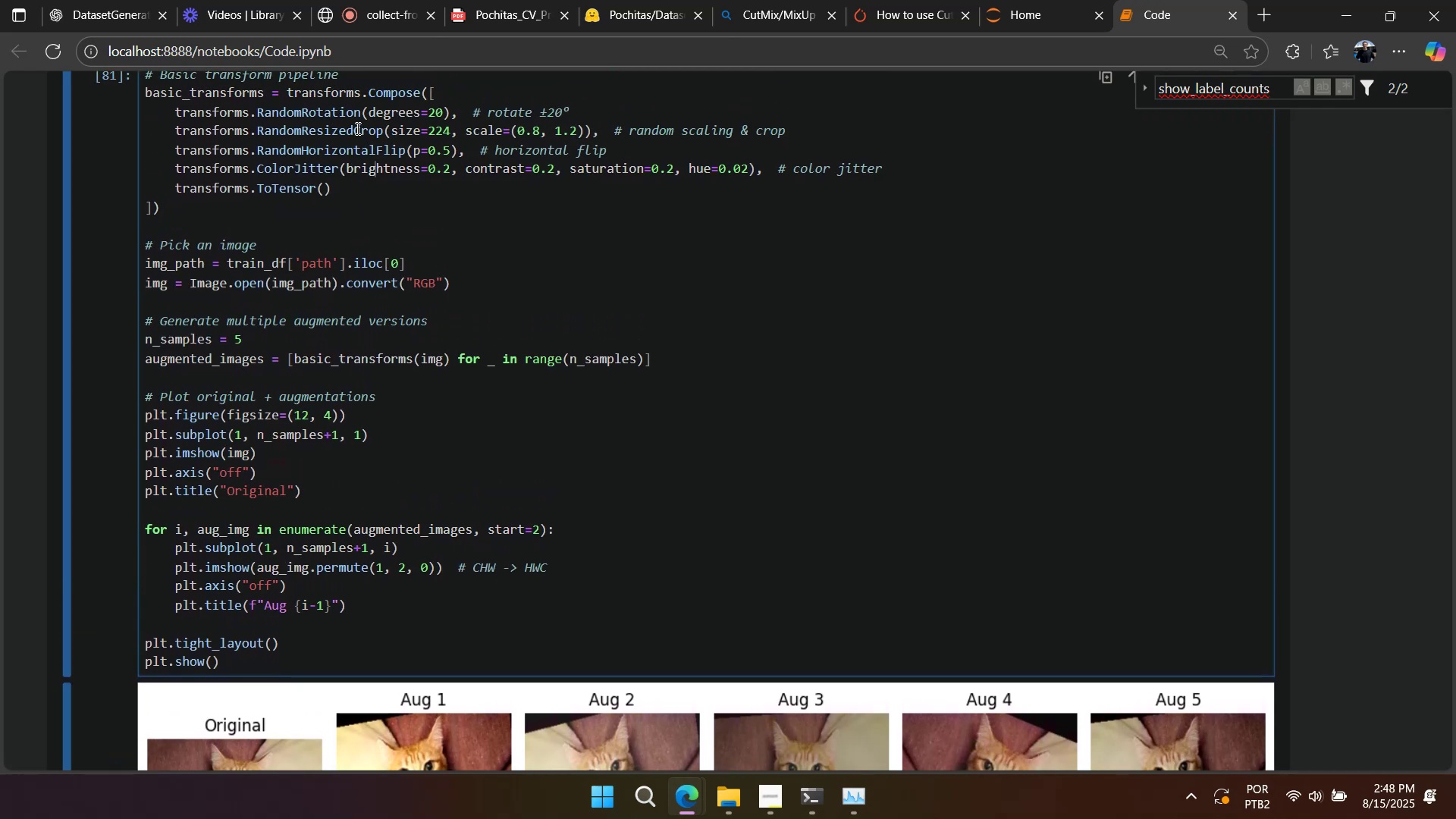 
left_click([373, 121])
 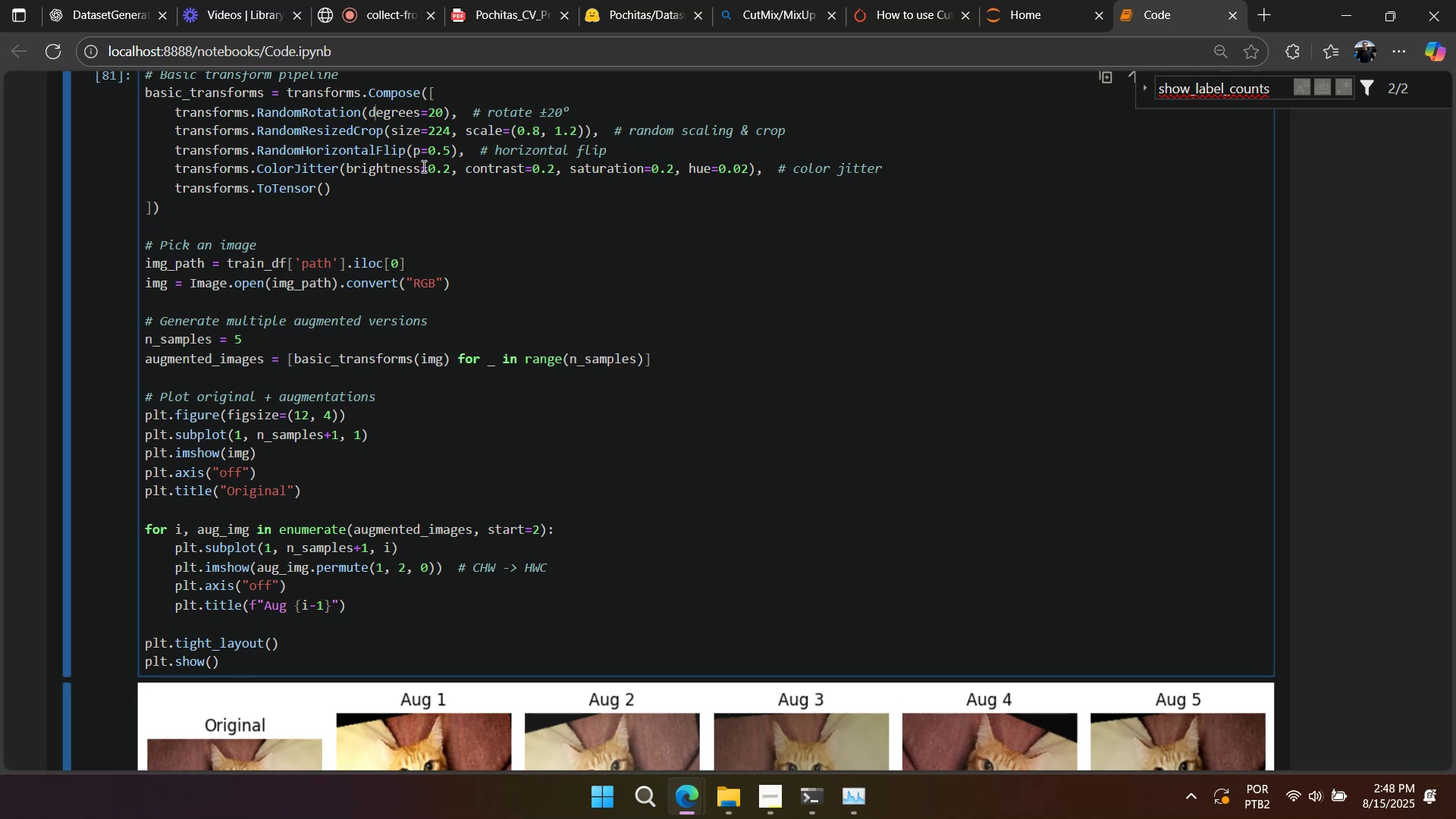 
left_click([406, 128])
 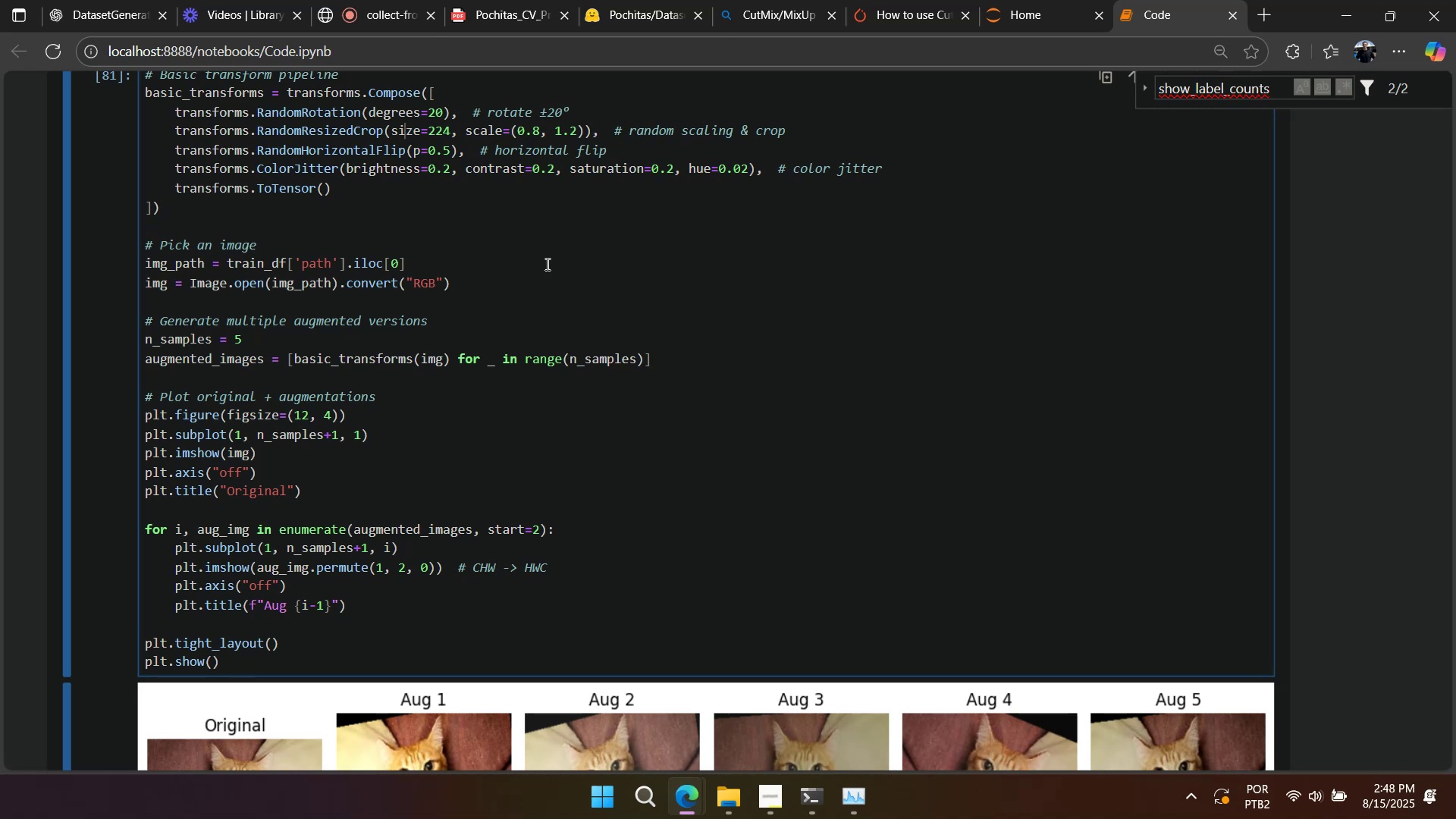 
scroll: coordinate [550, 271], scroll_direction: down, amount: 1.0
 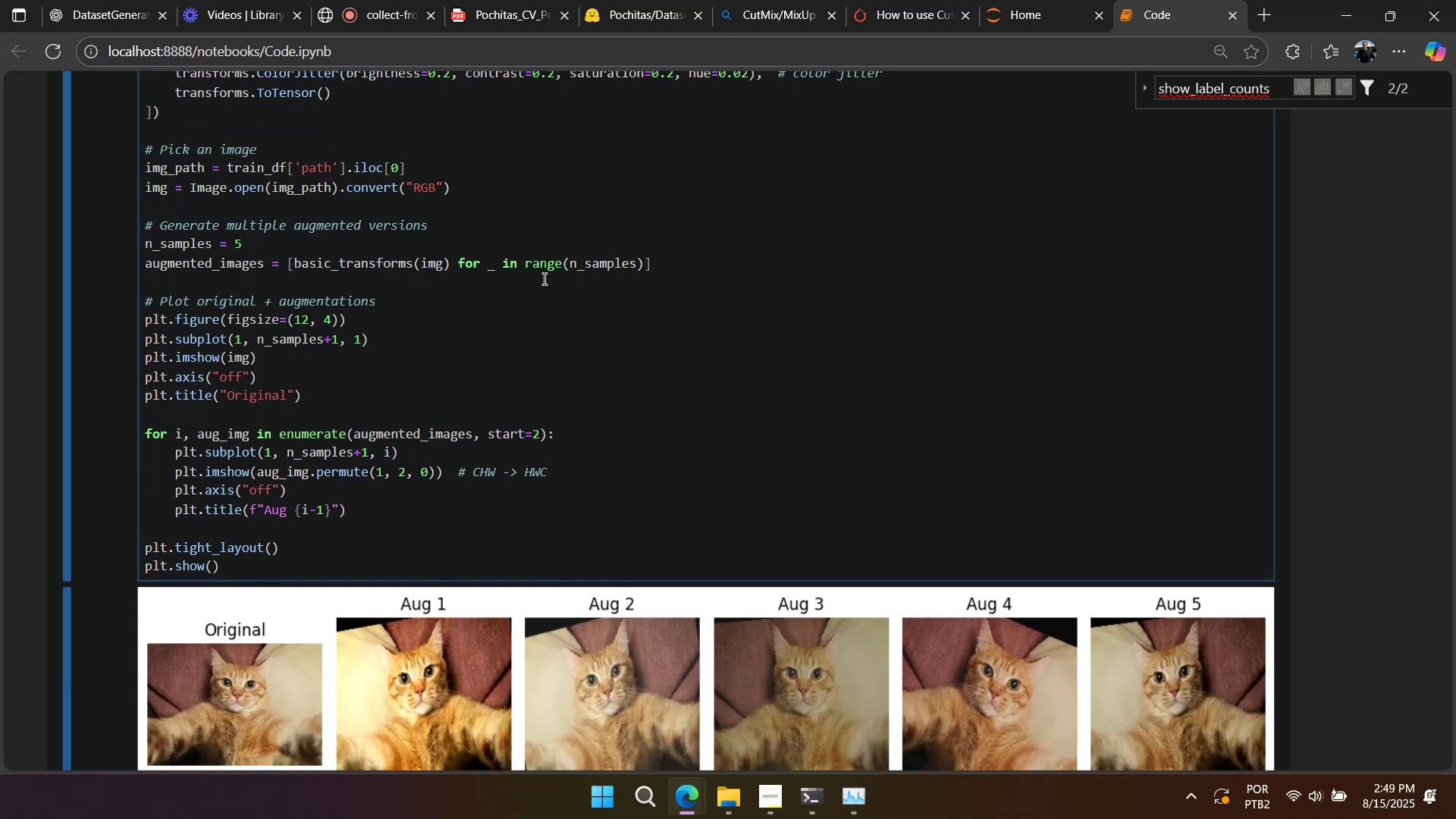 
scroll: coordinate [539, 281], scroll_direction: up, amount: 1.0
 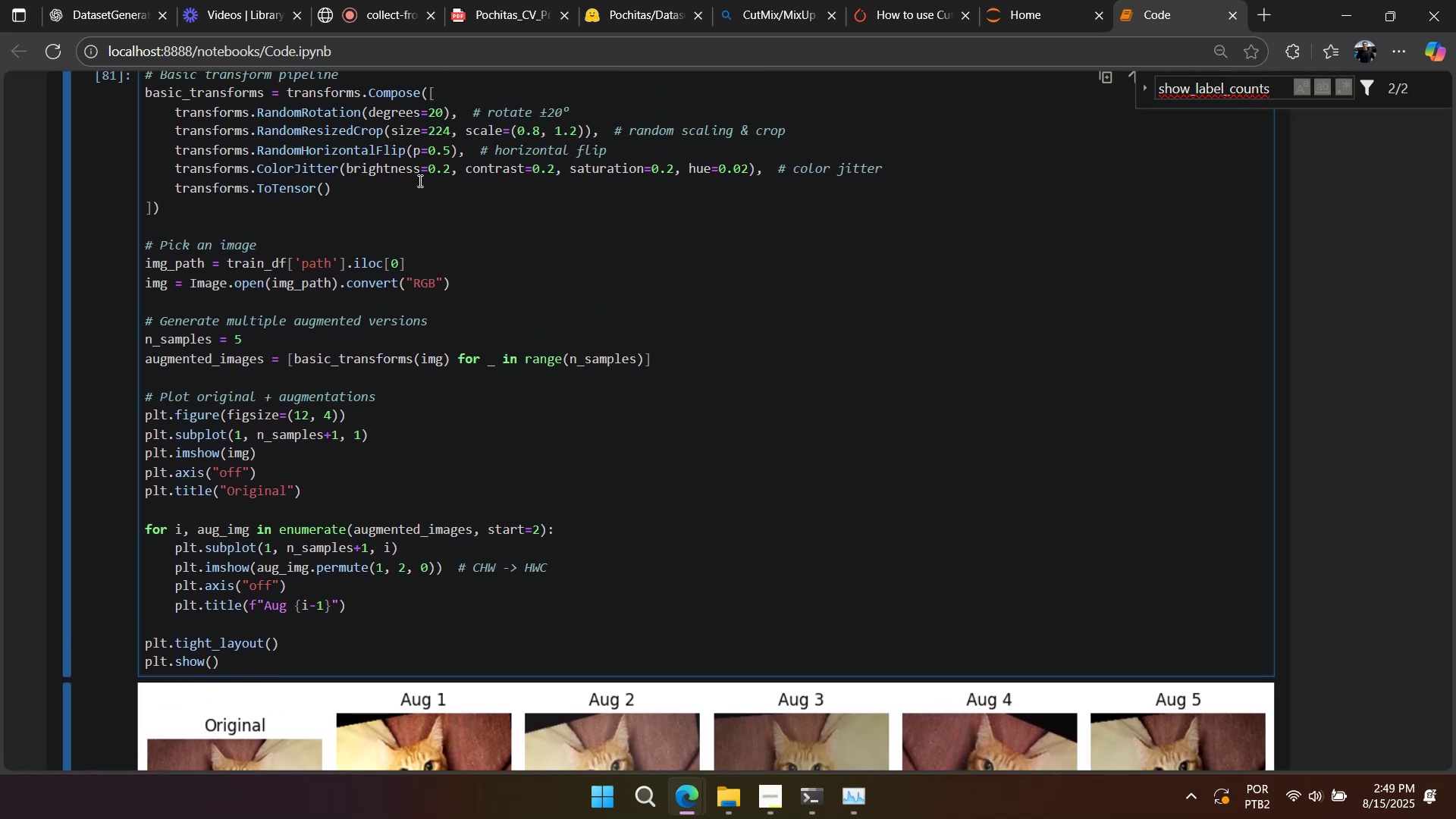 
left_click([371, 171])
 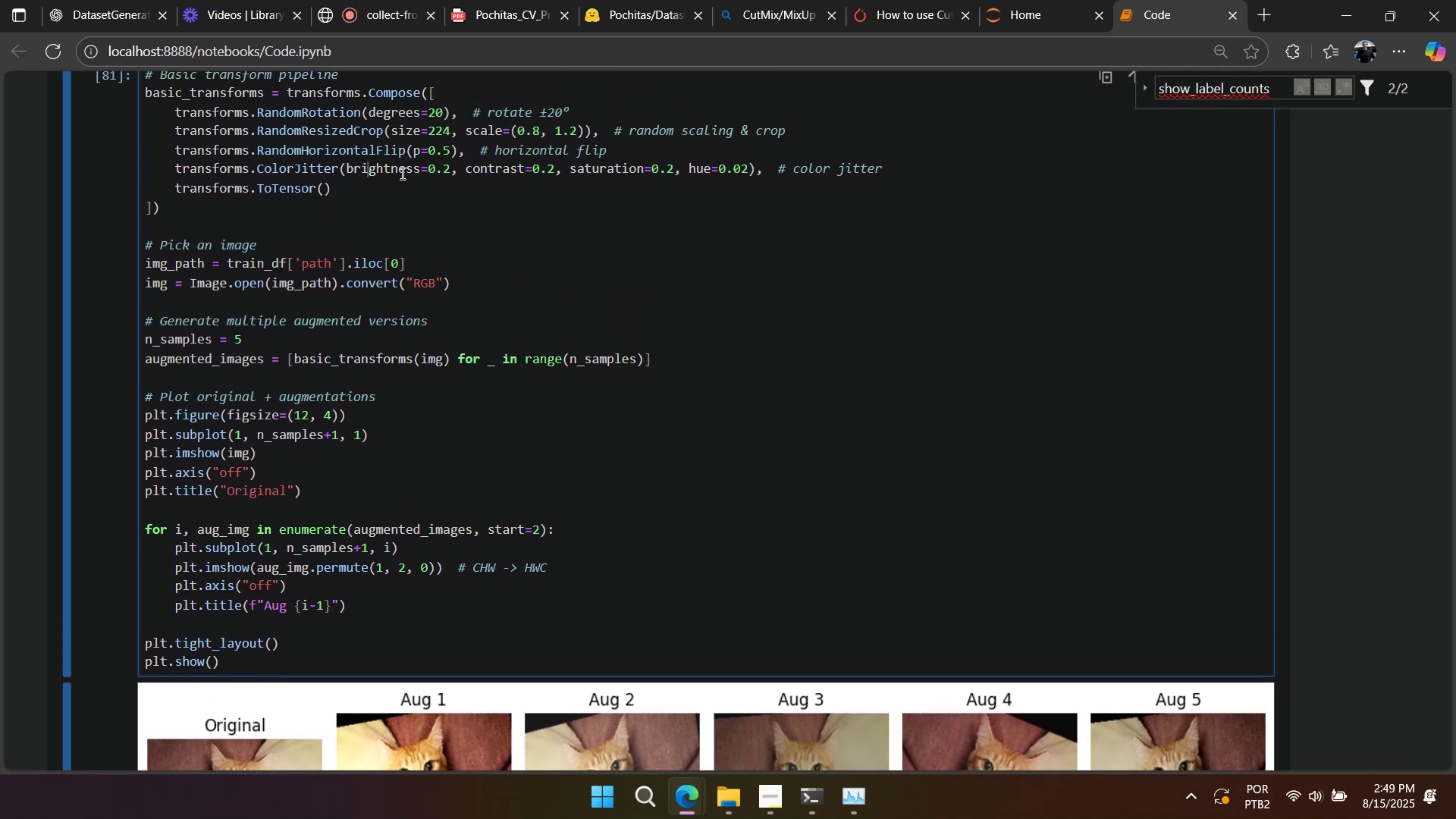 
key(Control+Slash)
 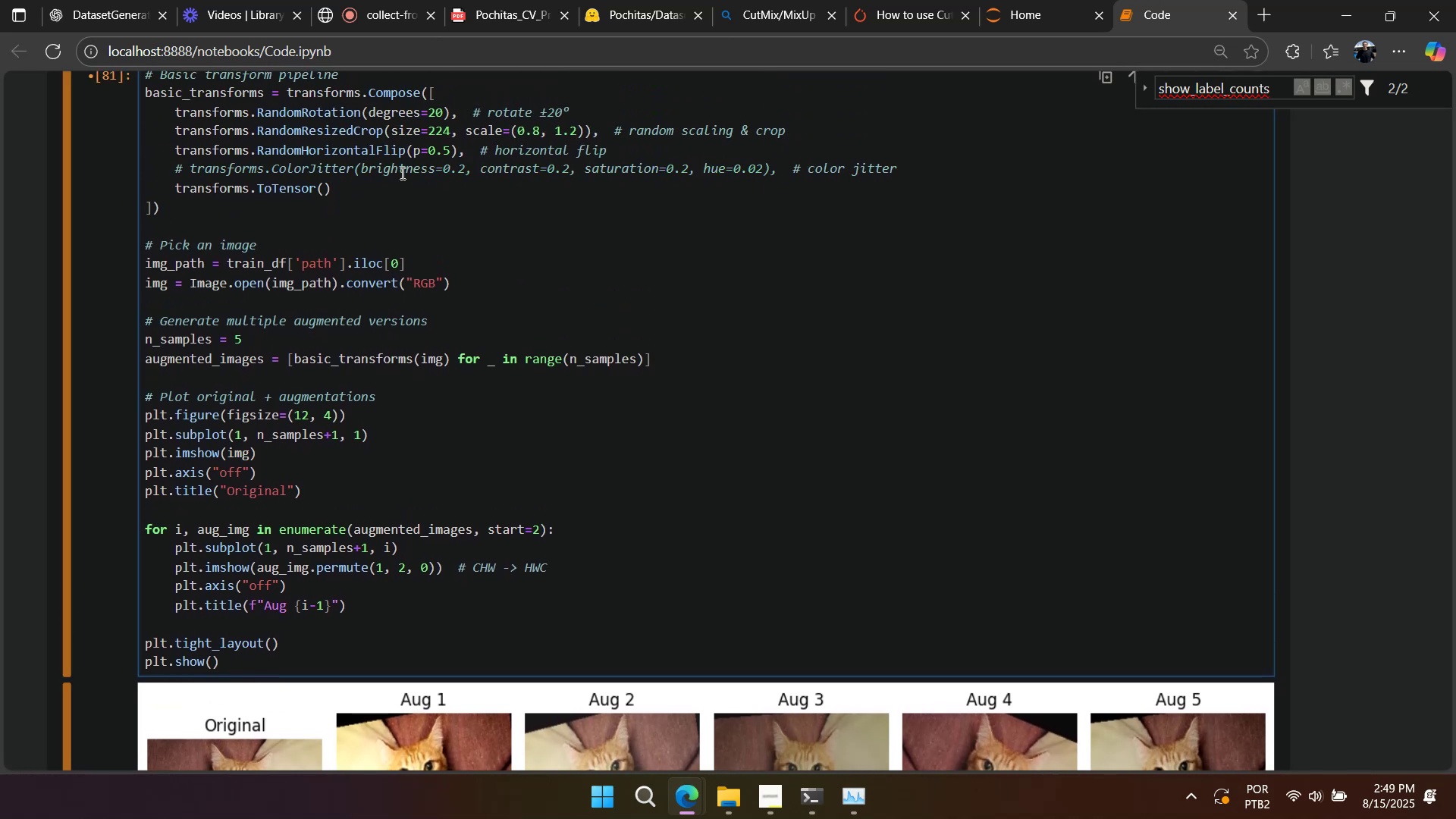 
key(Control+Z)
 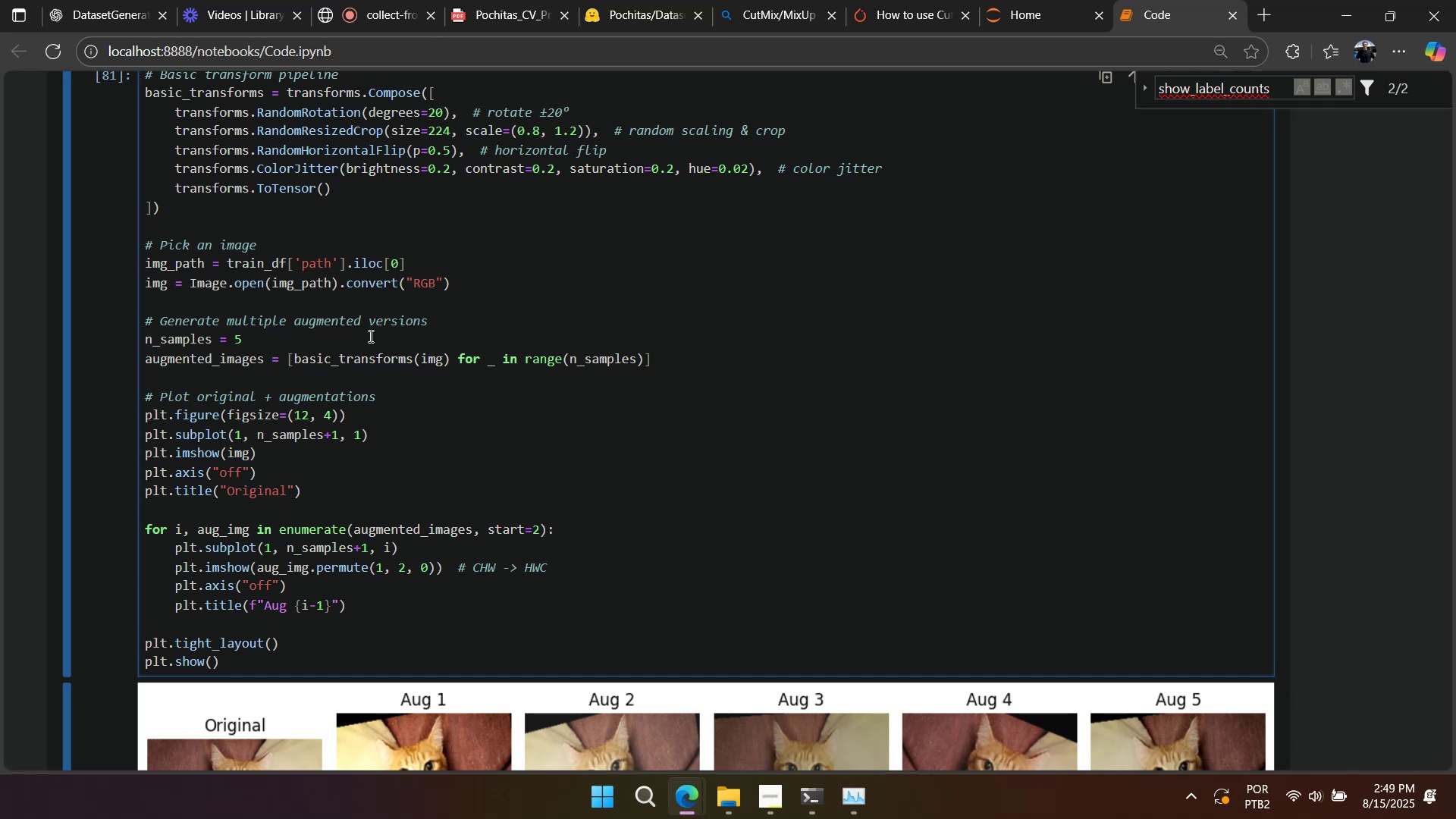 
left_click([364, 347])
 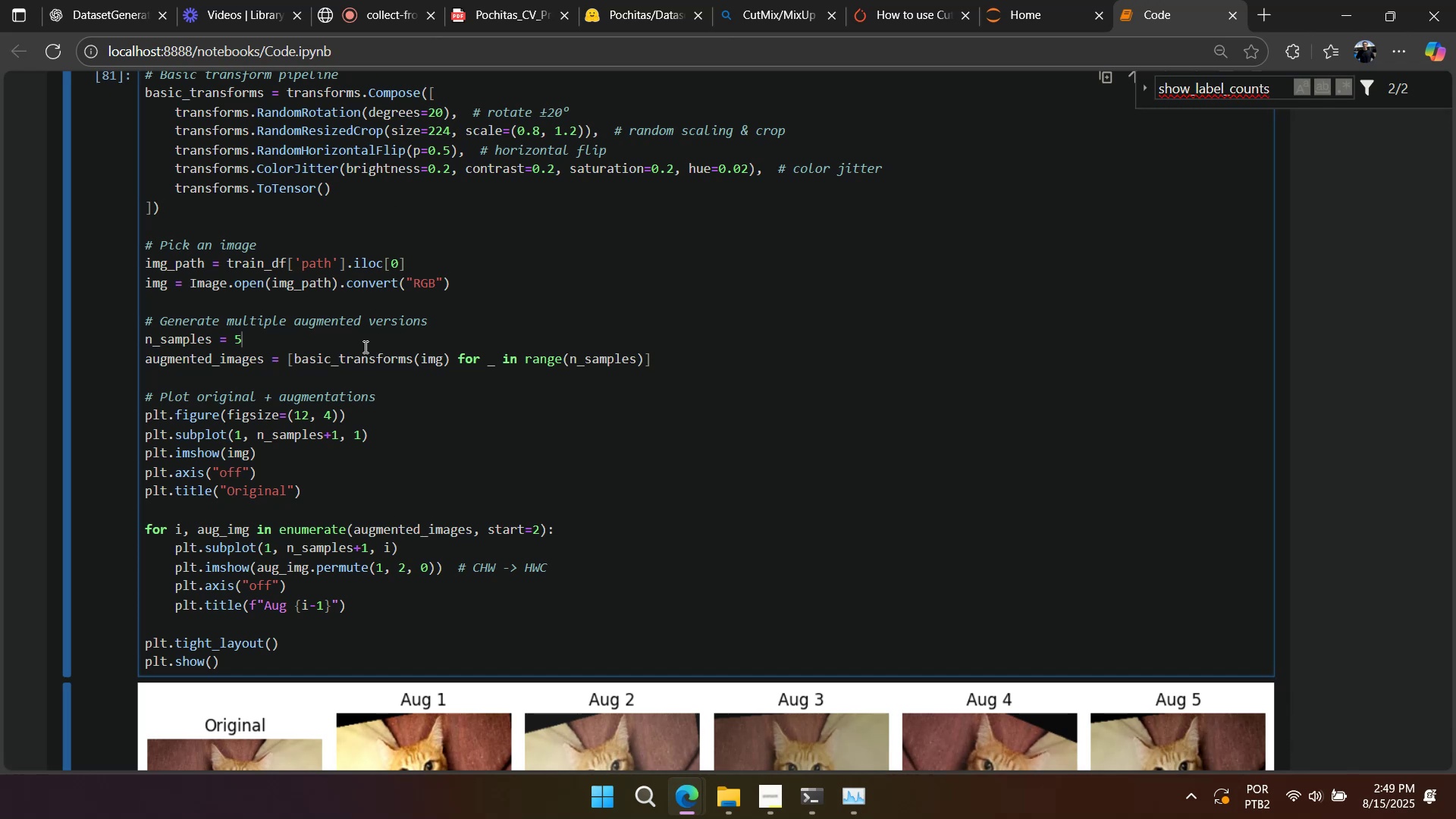 
key(Backspace)
 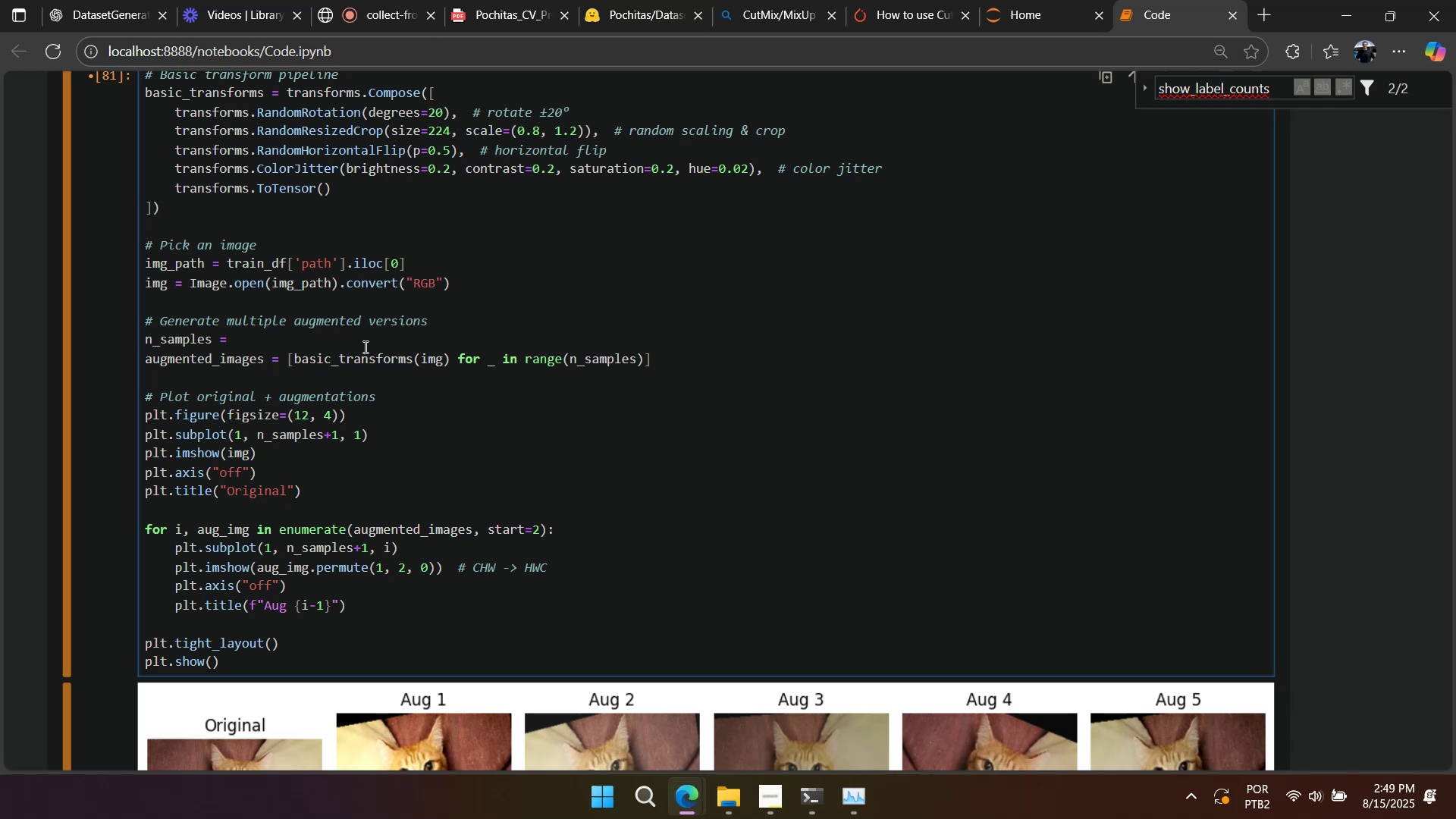 
key(Numpad2)
 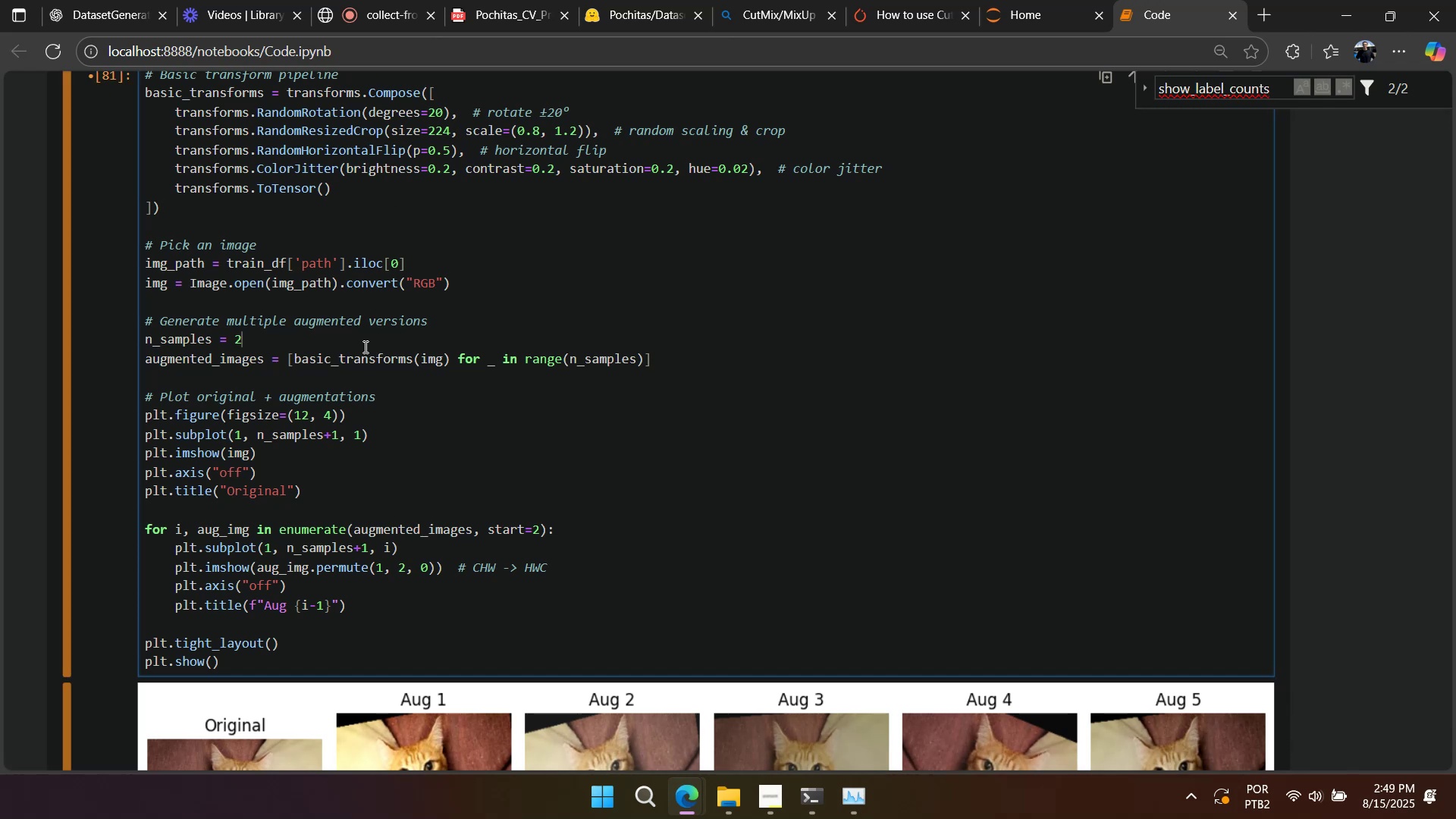 
key(Shift+Enter)
 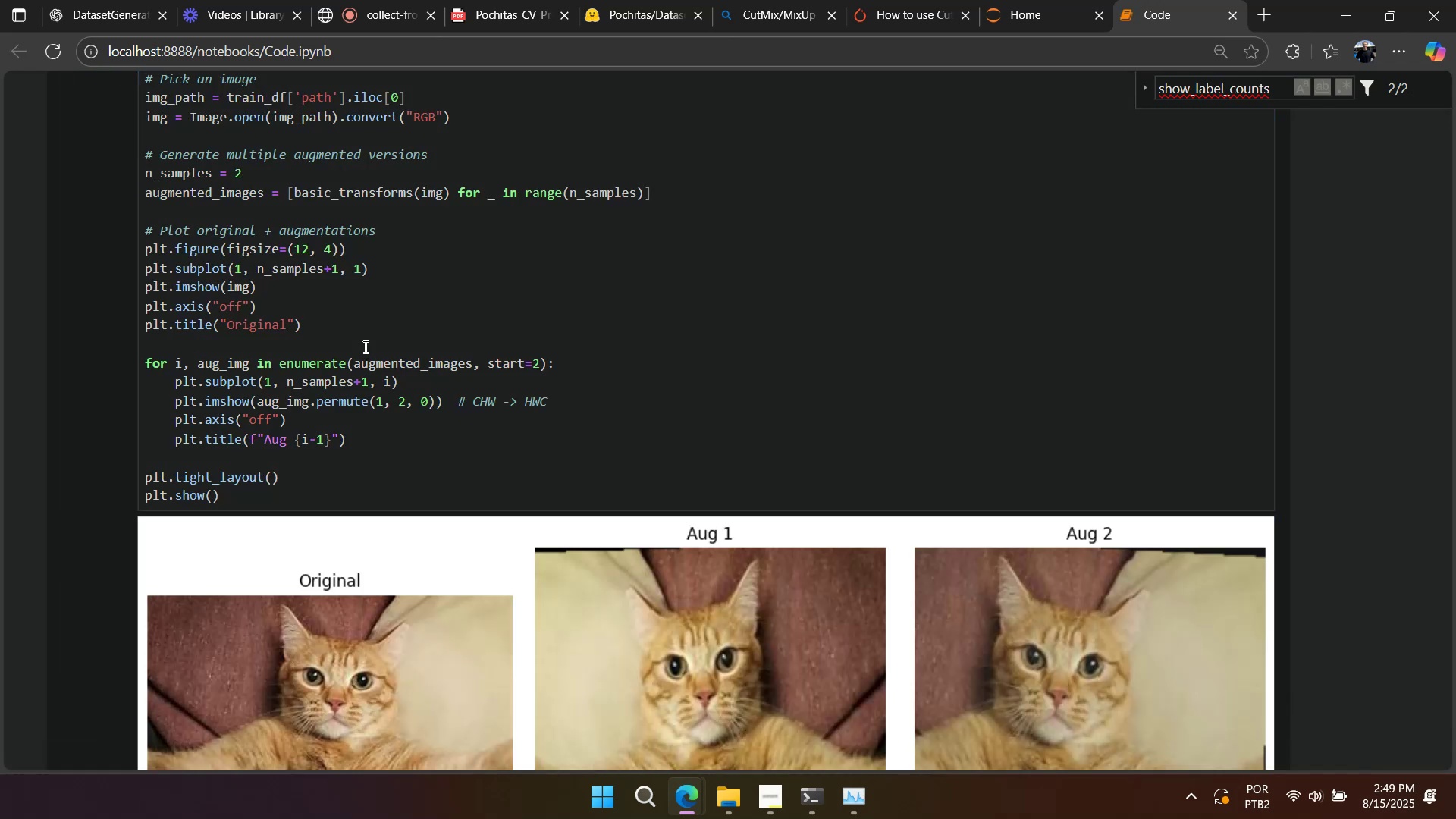 
scroll: coordinate [364, 347], scroll_direction: down, amount: 2.0
 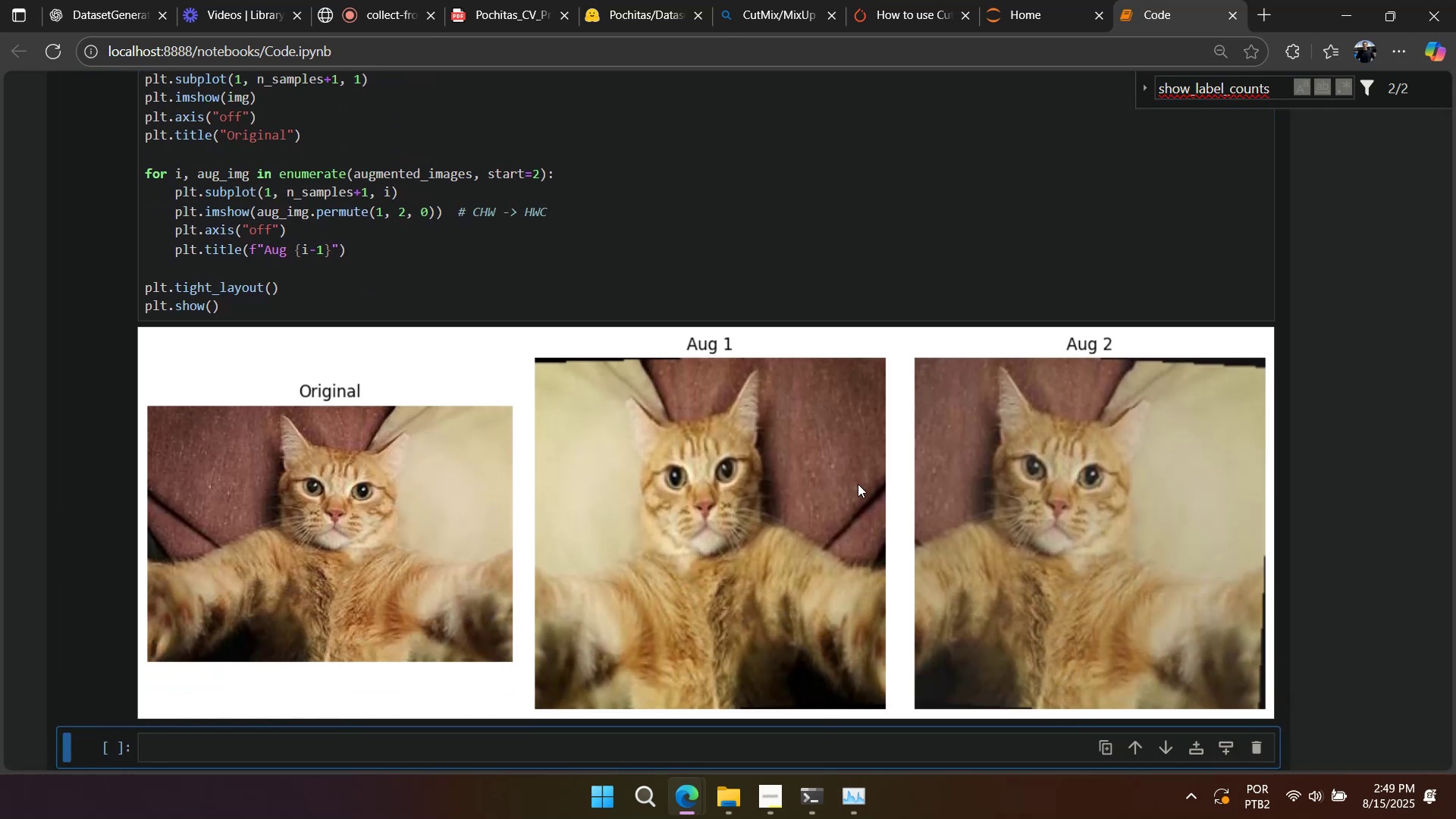 
right_click([881, 492])
 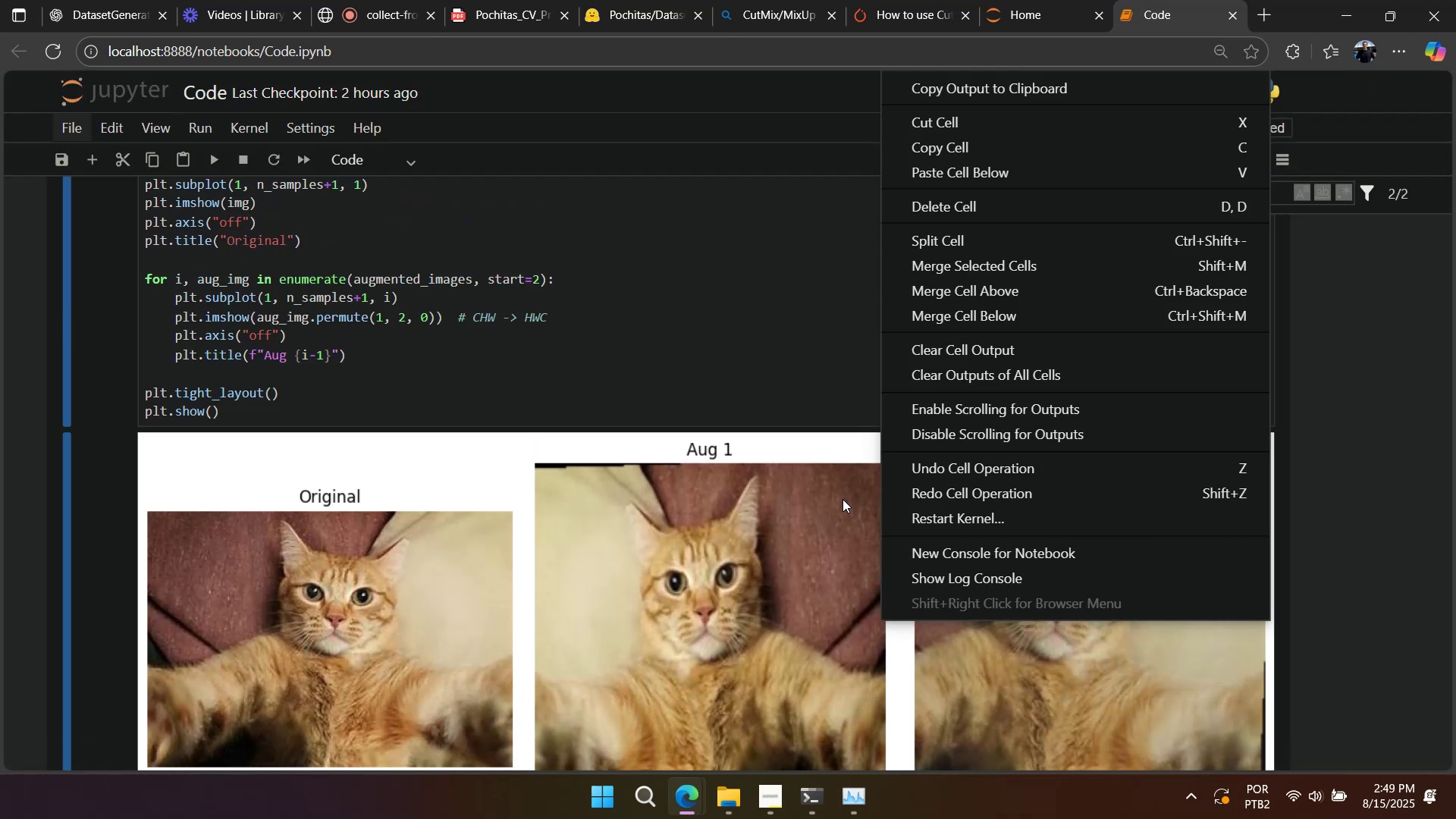 
left_click([843, 499])
 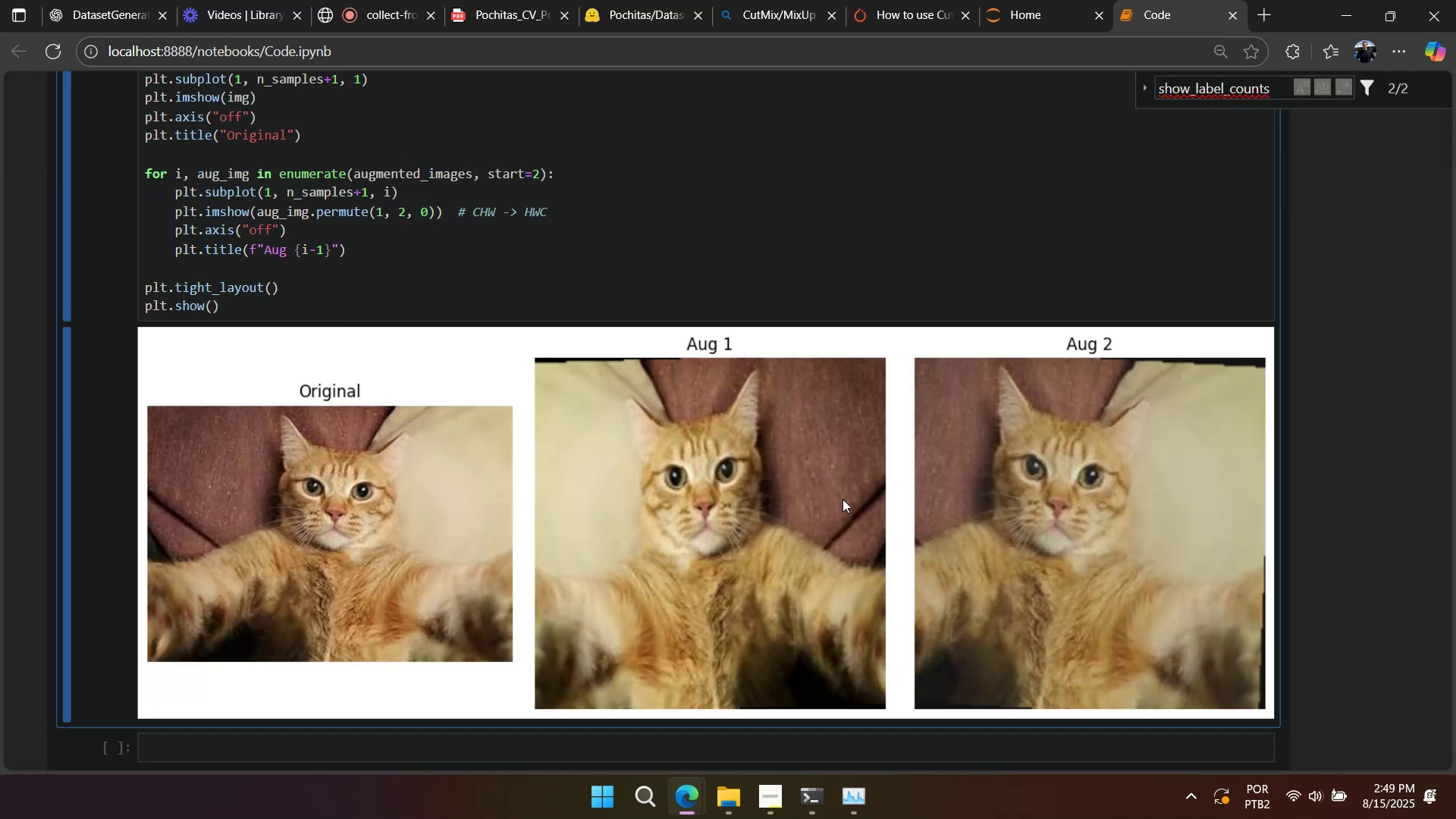 
right_click([843, 499])
 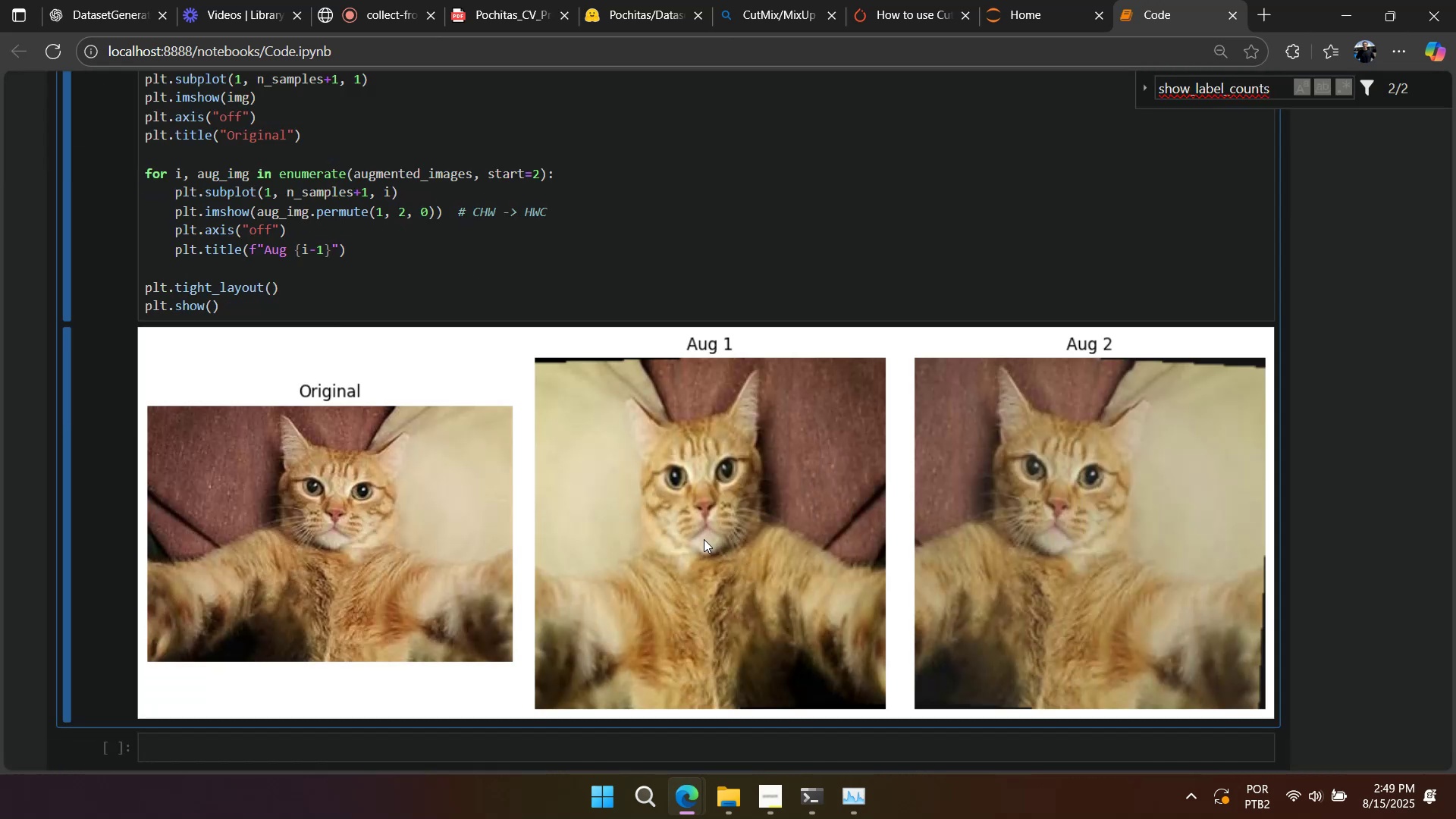 
left_click([701, 539])
 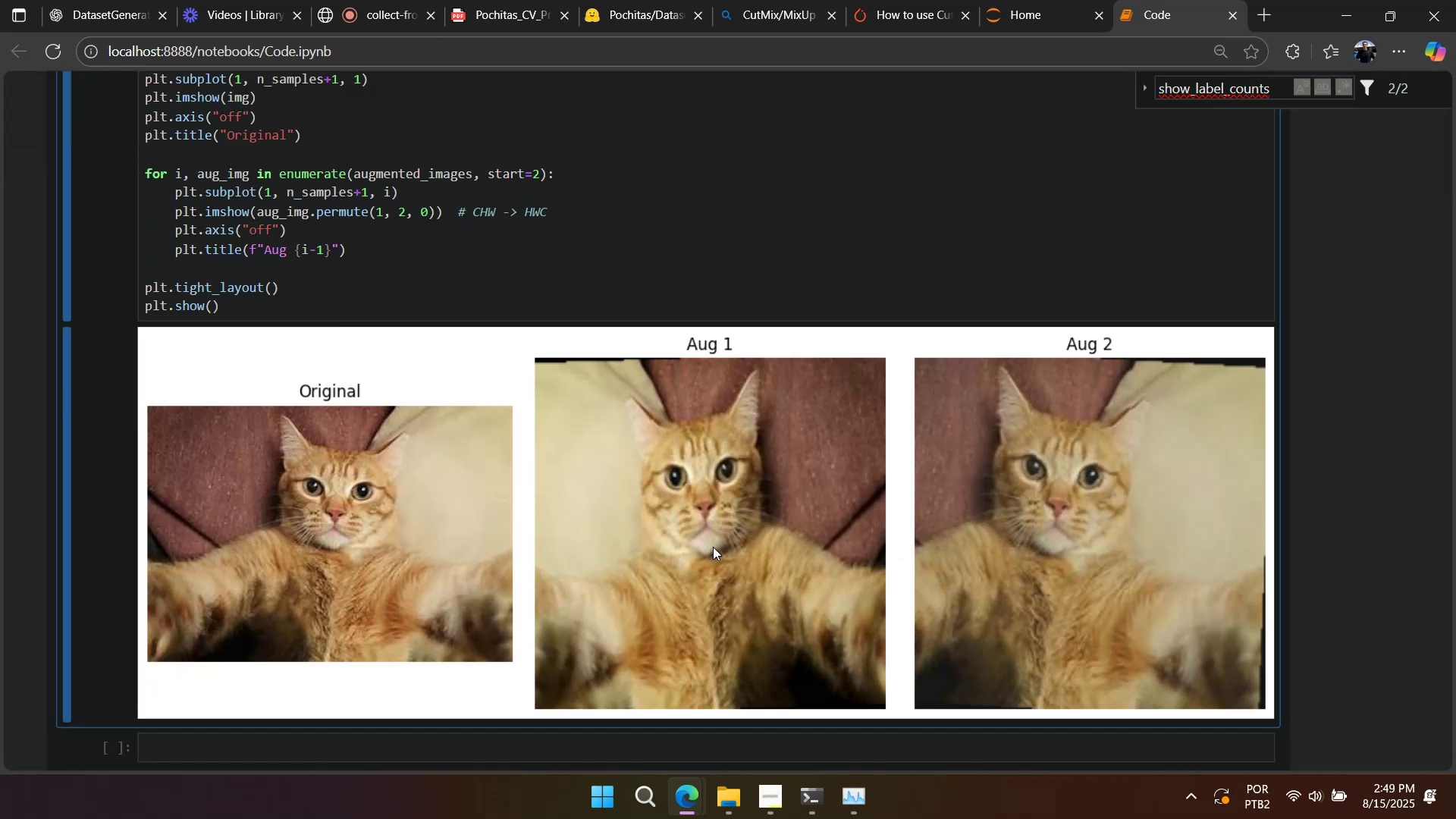 
right_click([713, 547])
 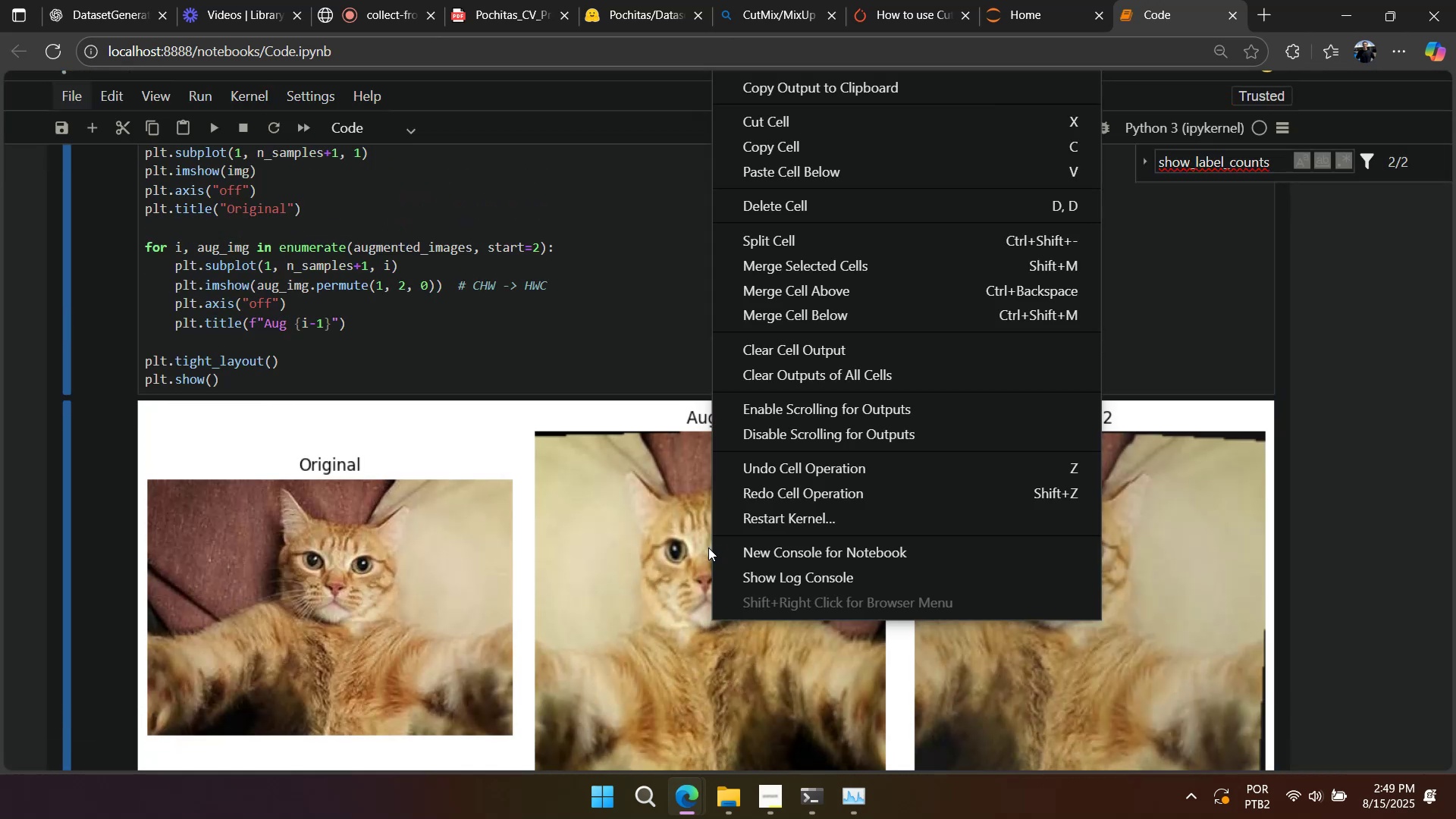 
left_click([708, 548])
 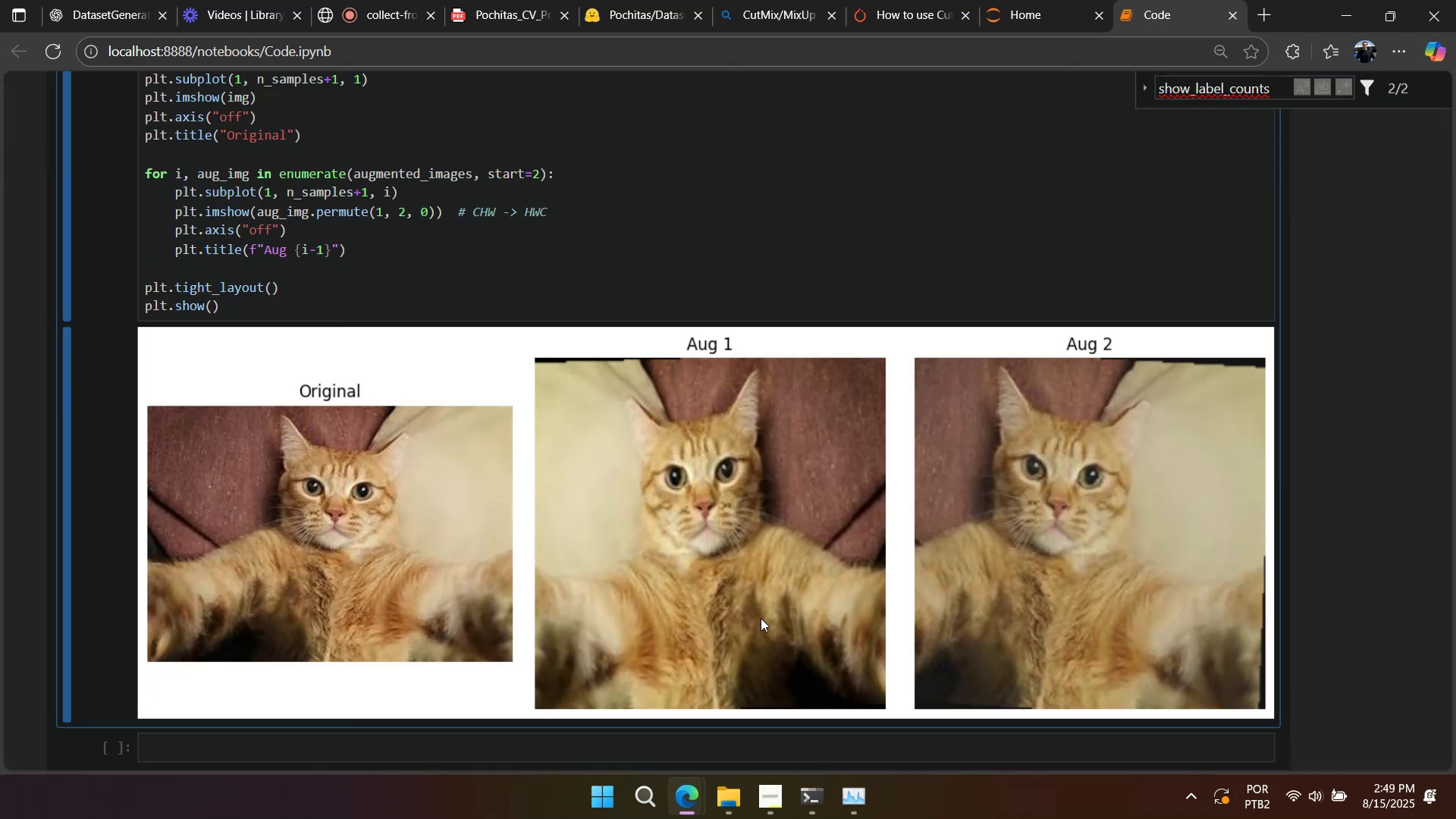 
scroll: coordinate [761, 623], scroll_direction: up, amount: 3.0
 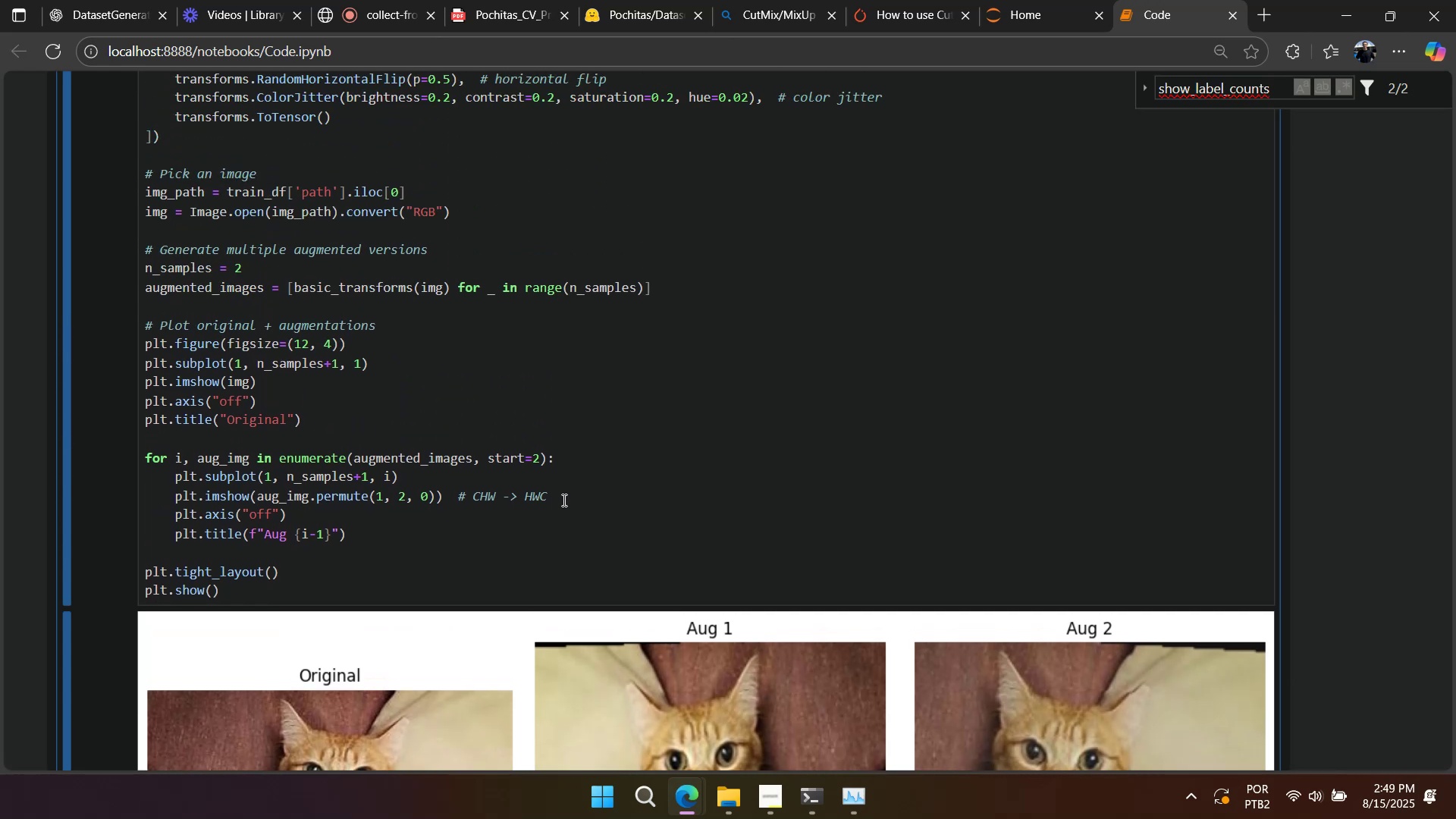 
left_click([565, 502])
 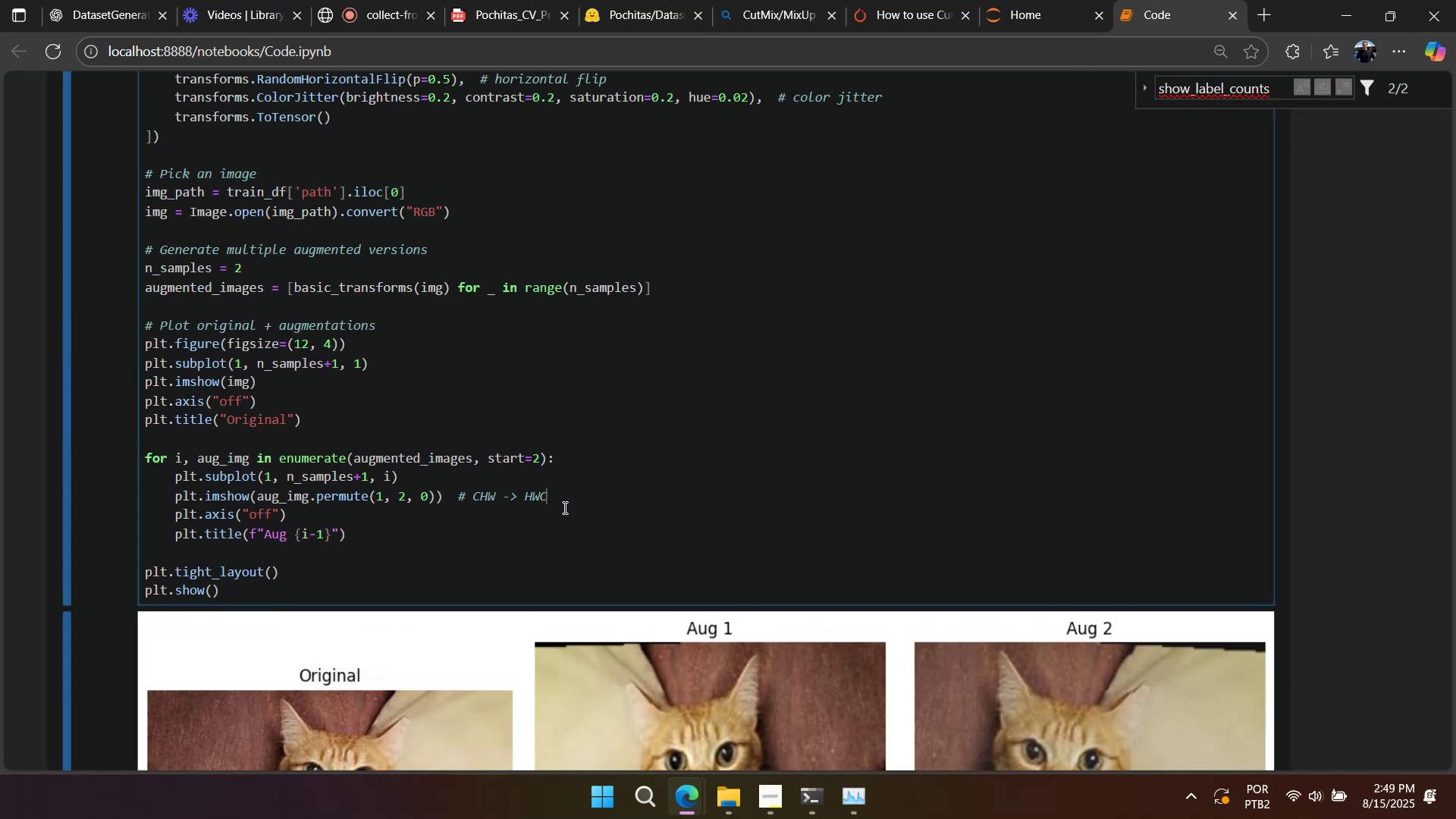 
scroll: coordinate [560, 516], scroll_direction: up, amount: 3.0
 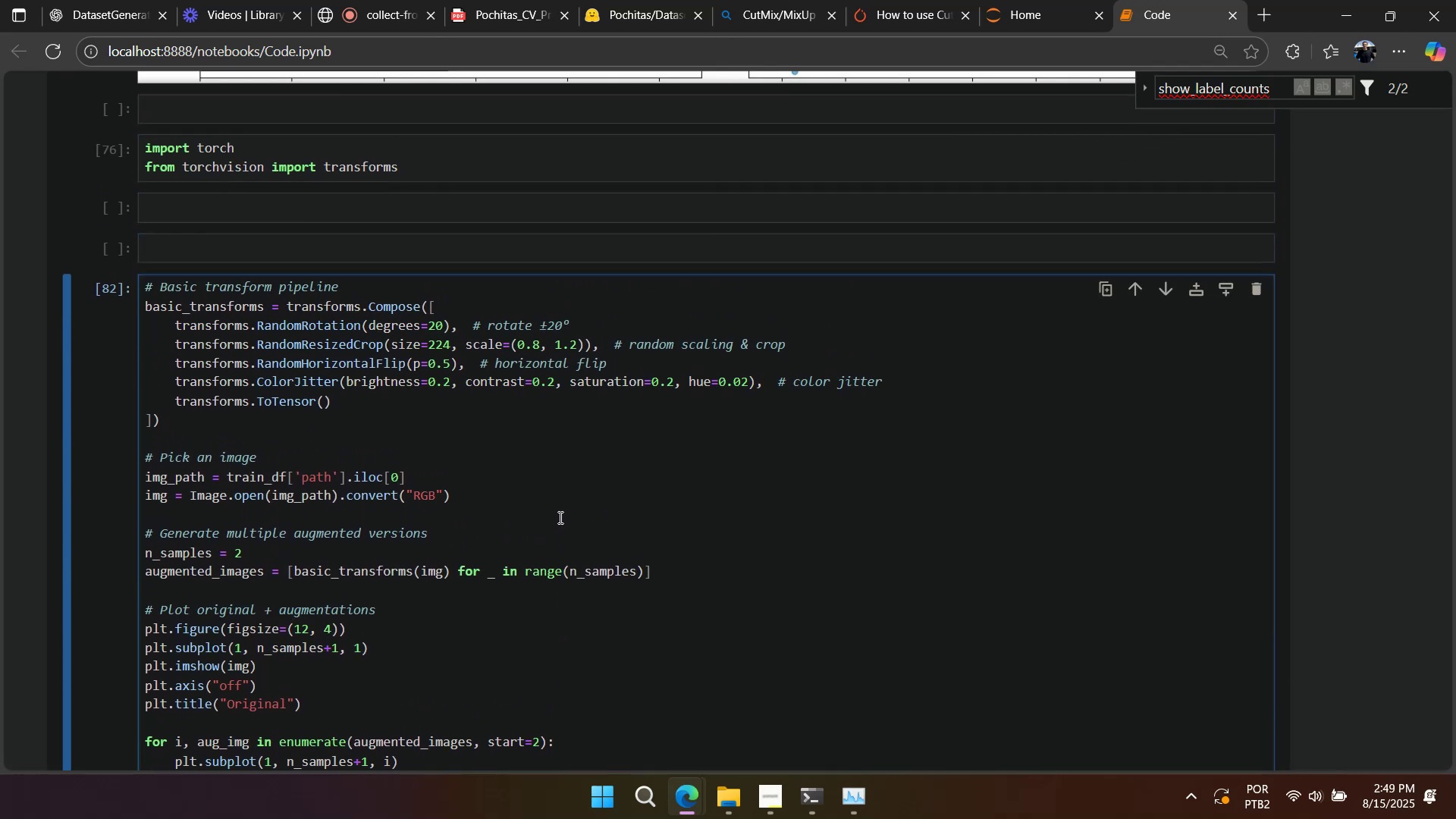 
scroll: coordinate [559, 519], scroll_direction: down, amount: 1.0
 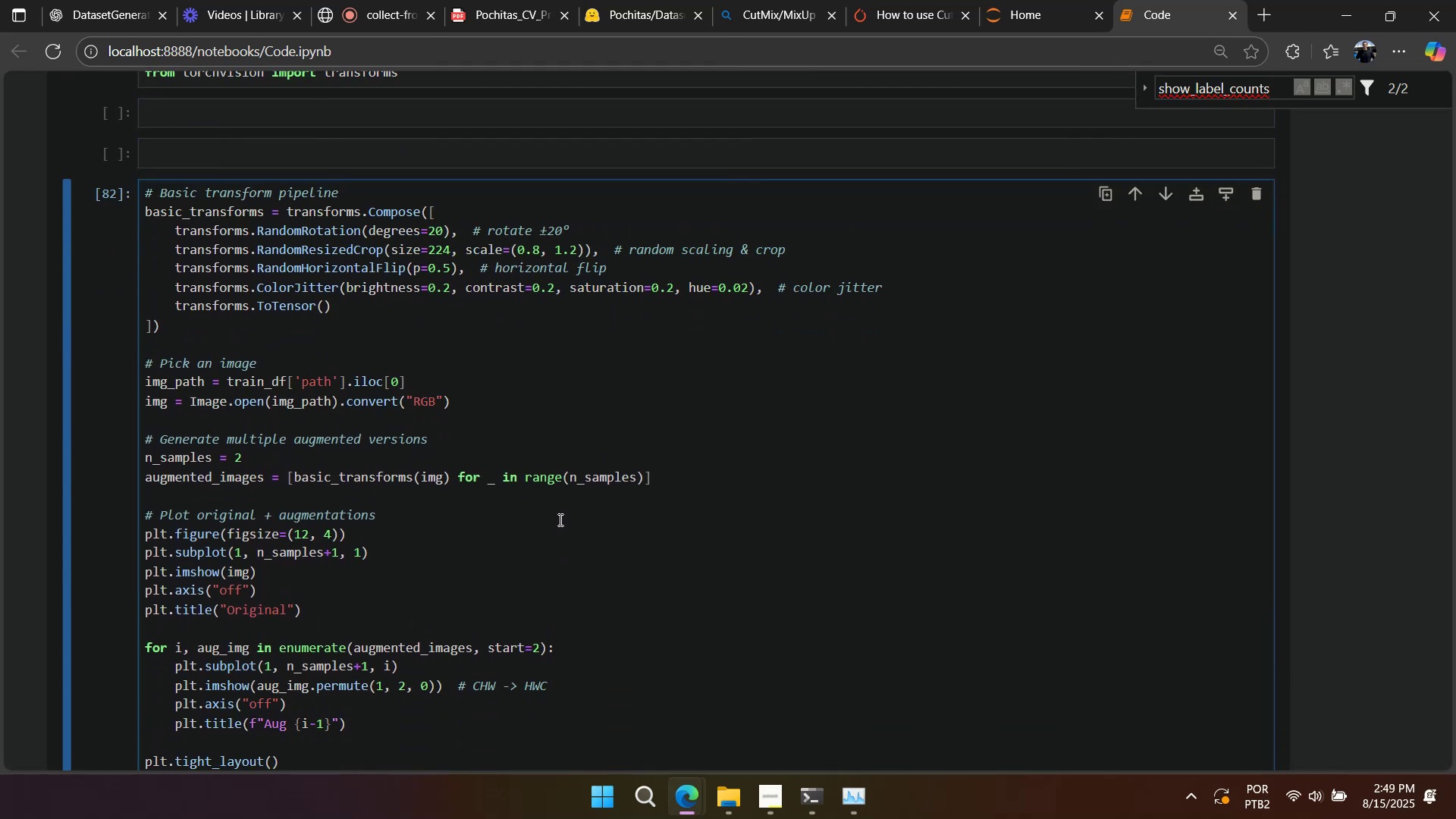 
key(Control+A)
 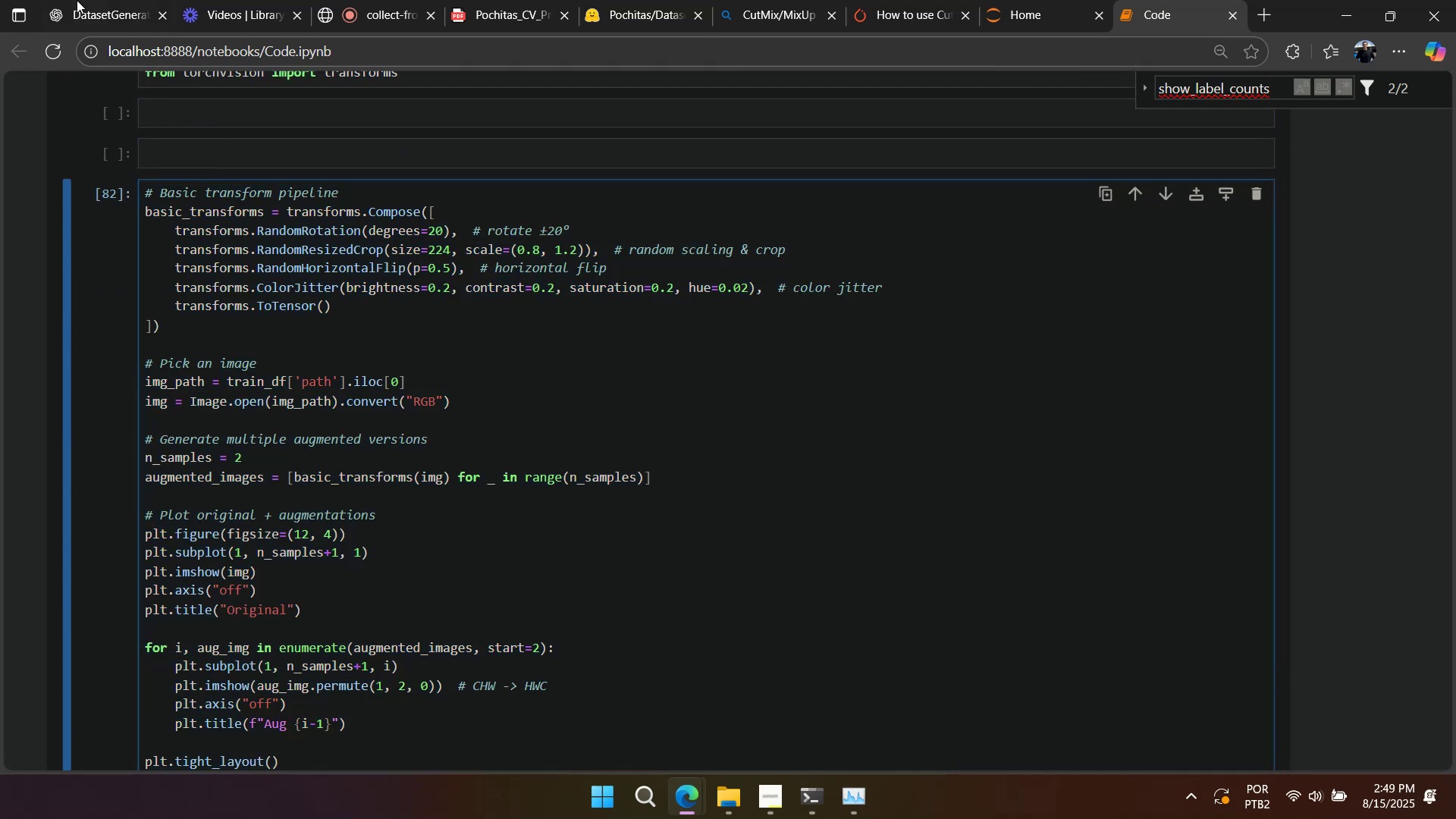 
scroll: coordinate [714, 501], scroll_direction: up, amount: 23.0
 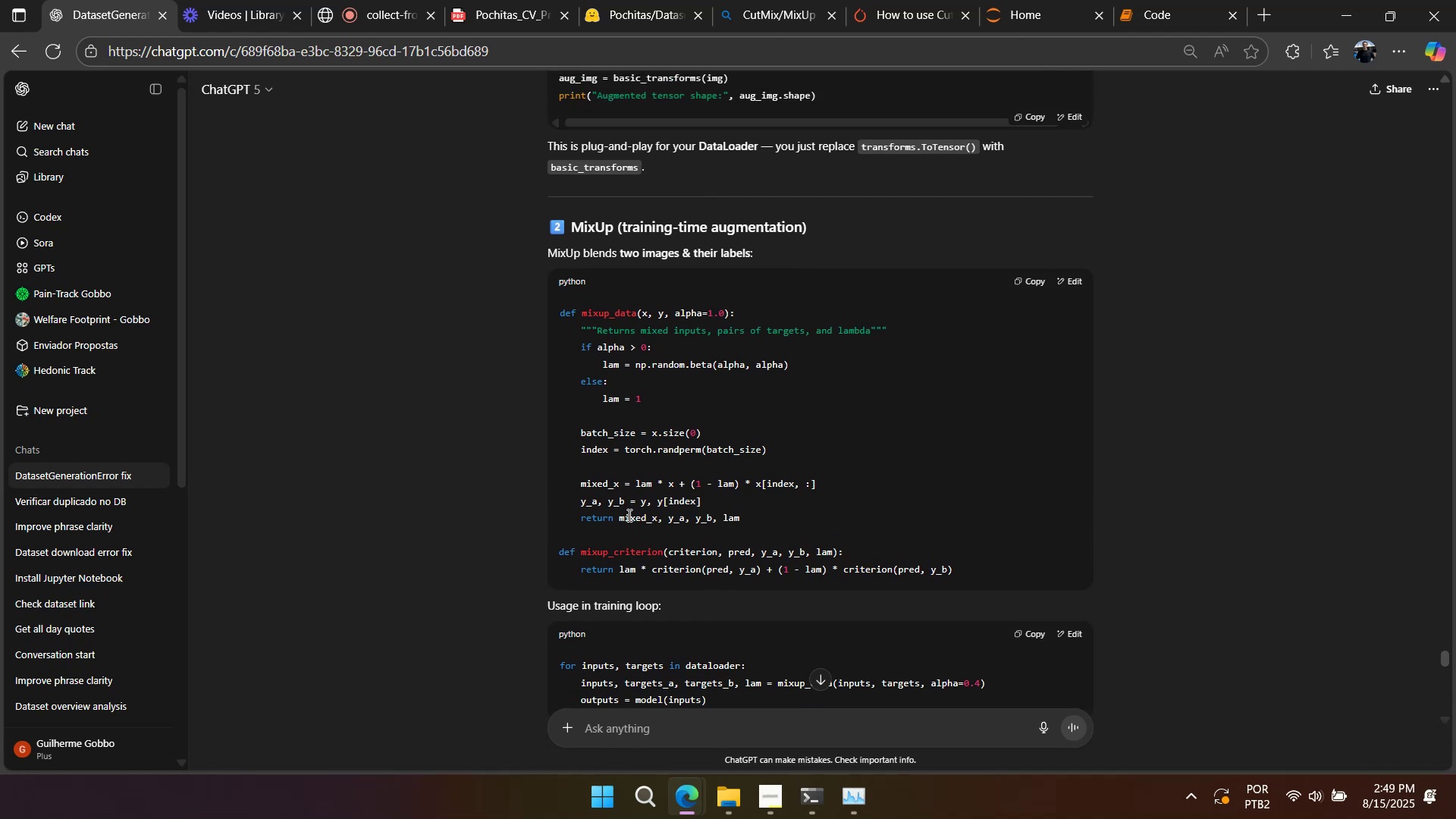 
scroll: coordinate [672, 515], scroll_direction: down, amount: 9.0
 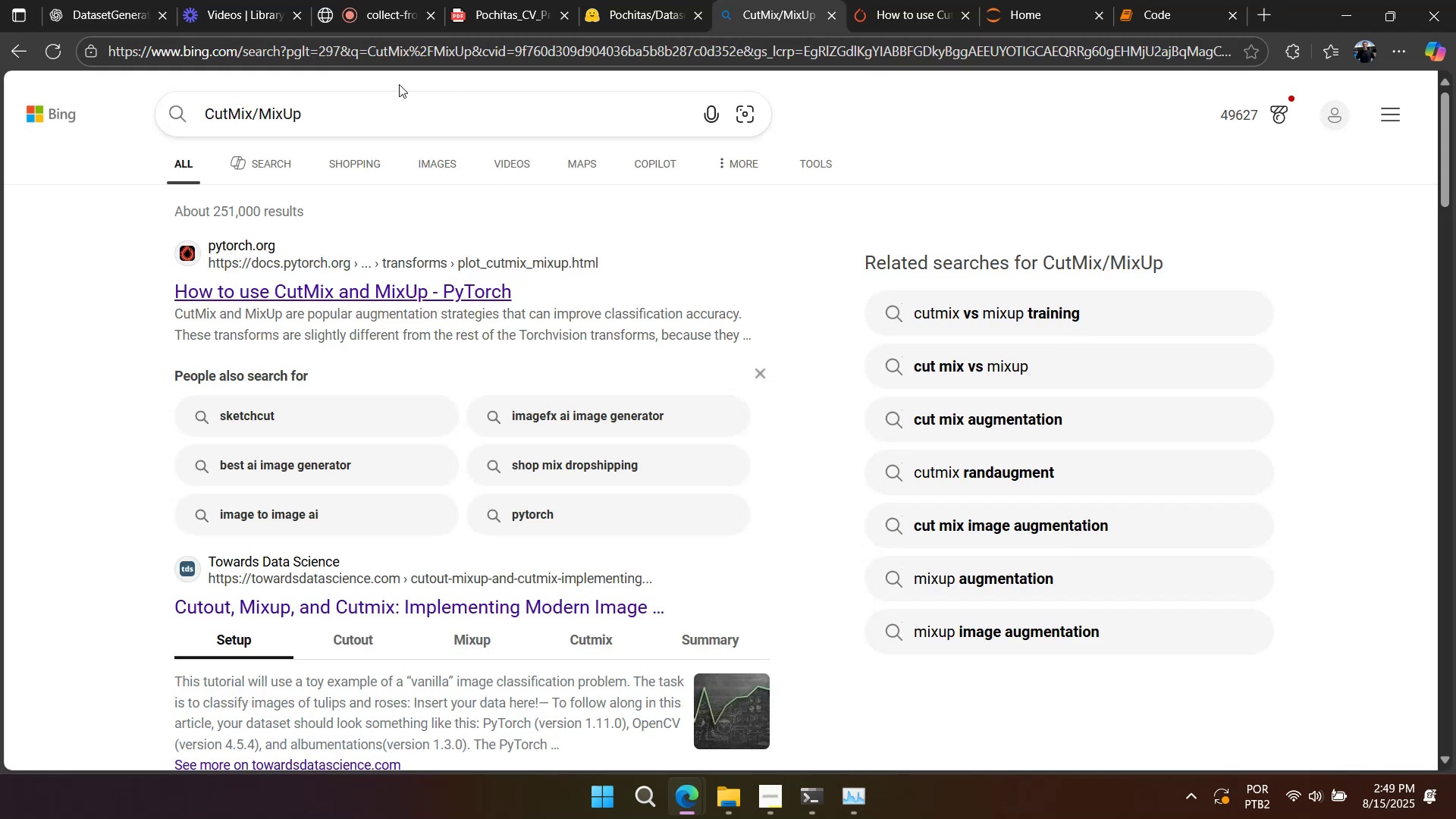 
mouse_move([463, 153])
 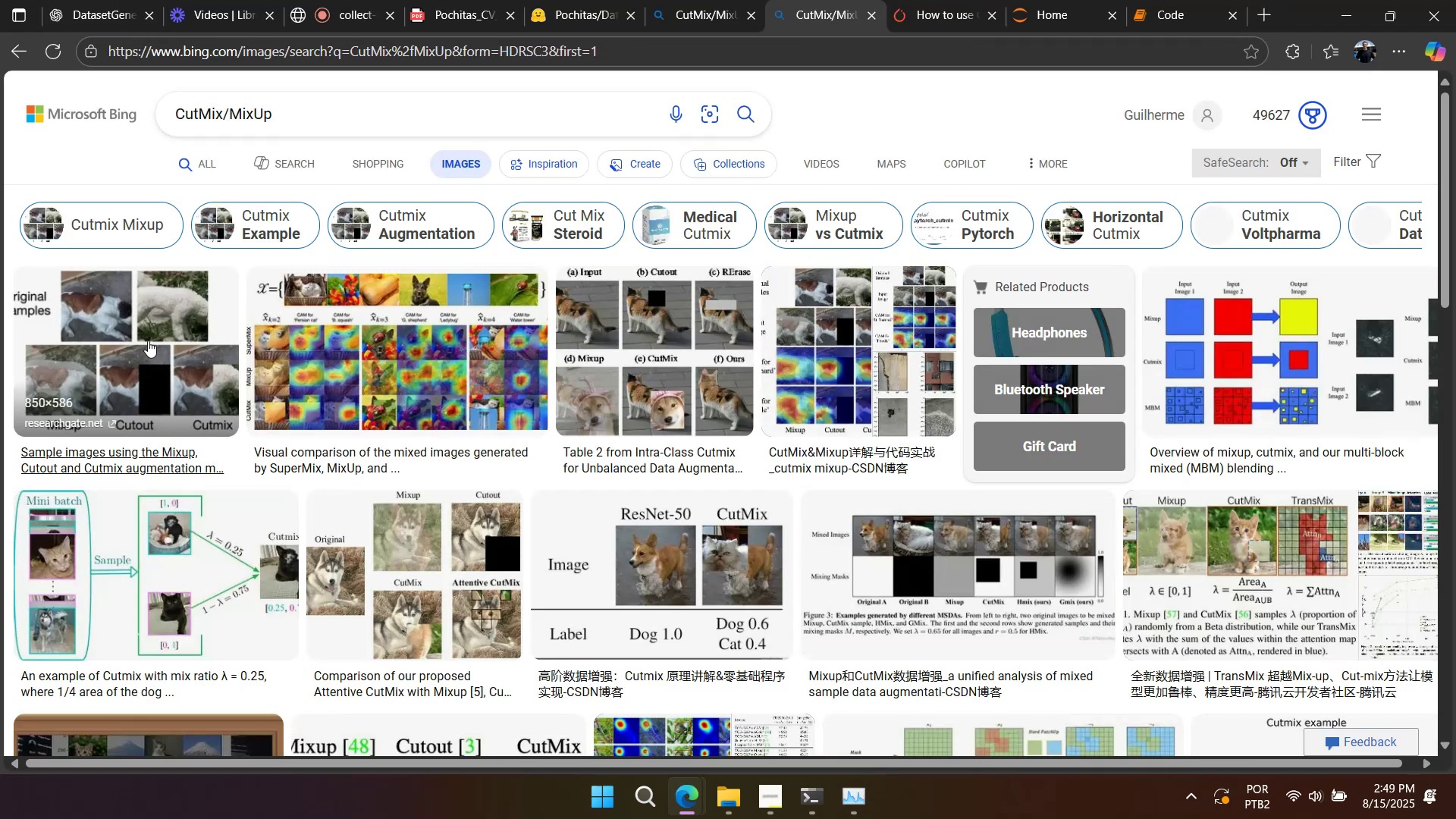 
left_click([148, 340])
 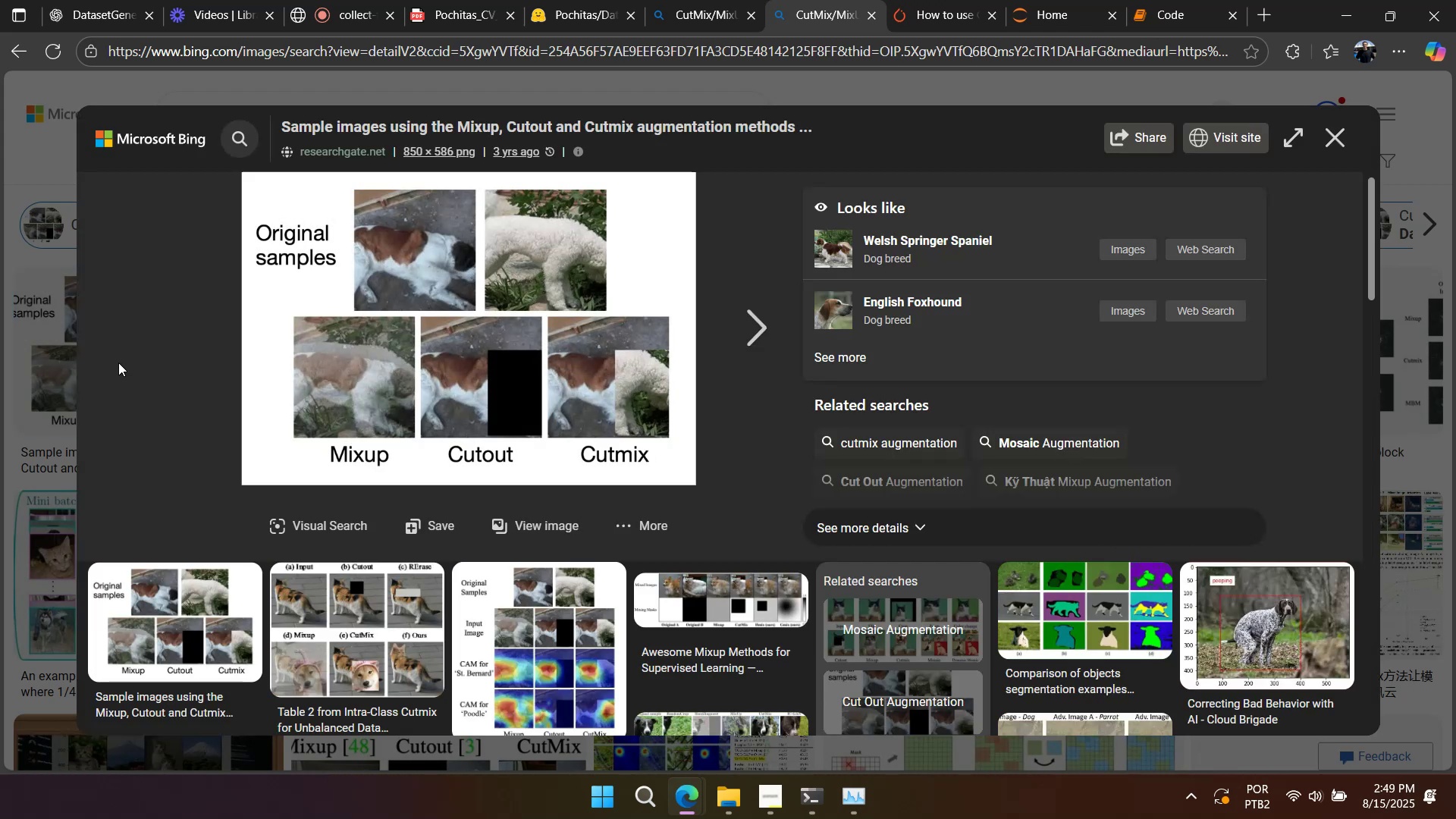 
wait(10.99)
 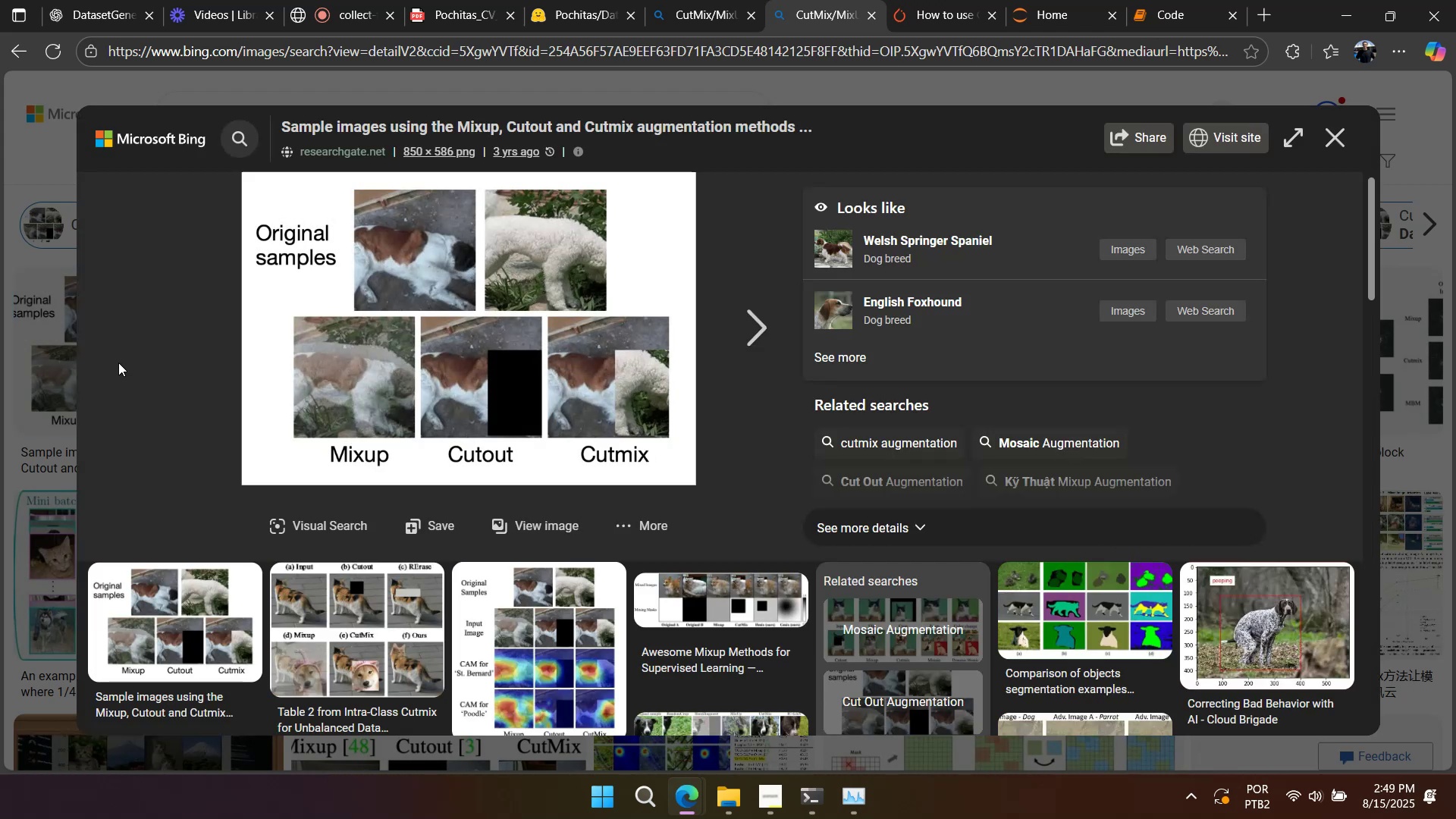 
scroll: coordinate [181, 569], scroll_direction: down, amount: 1.0
 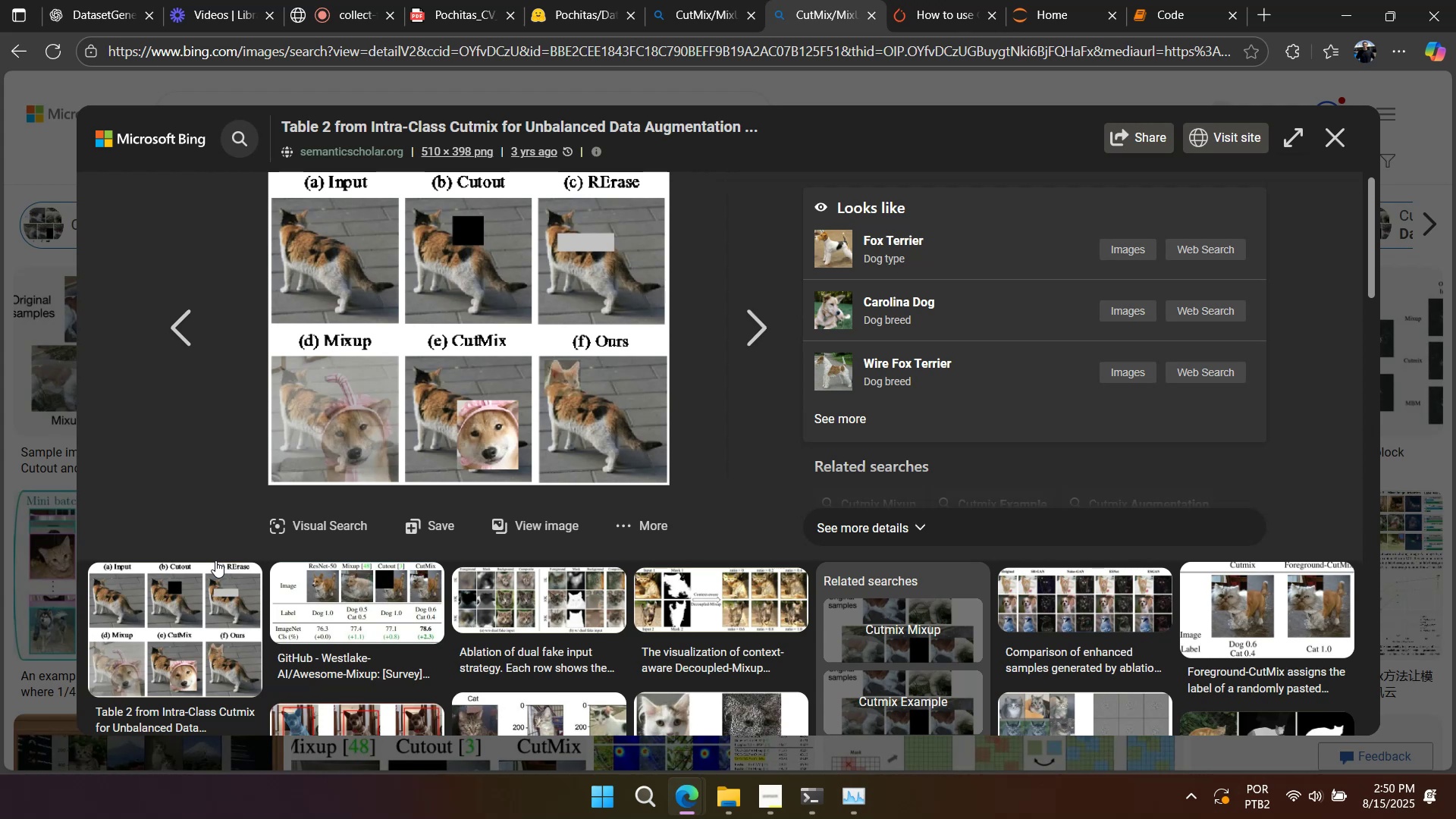 
wait(24.79)
 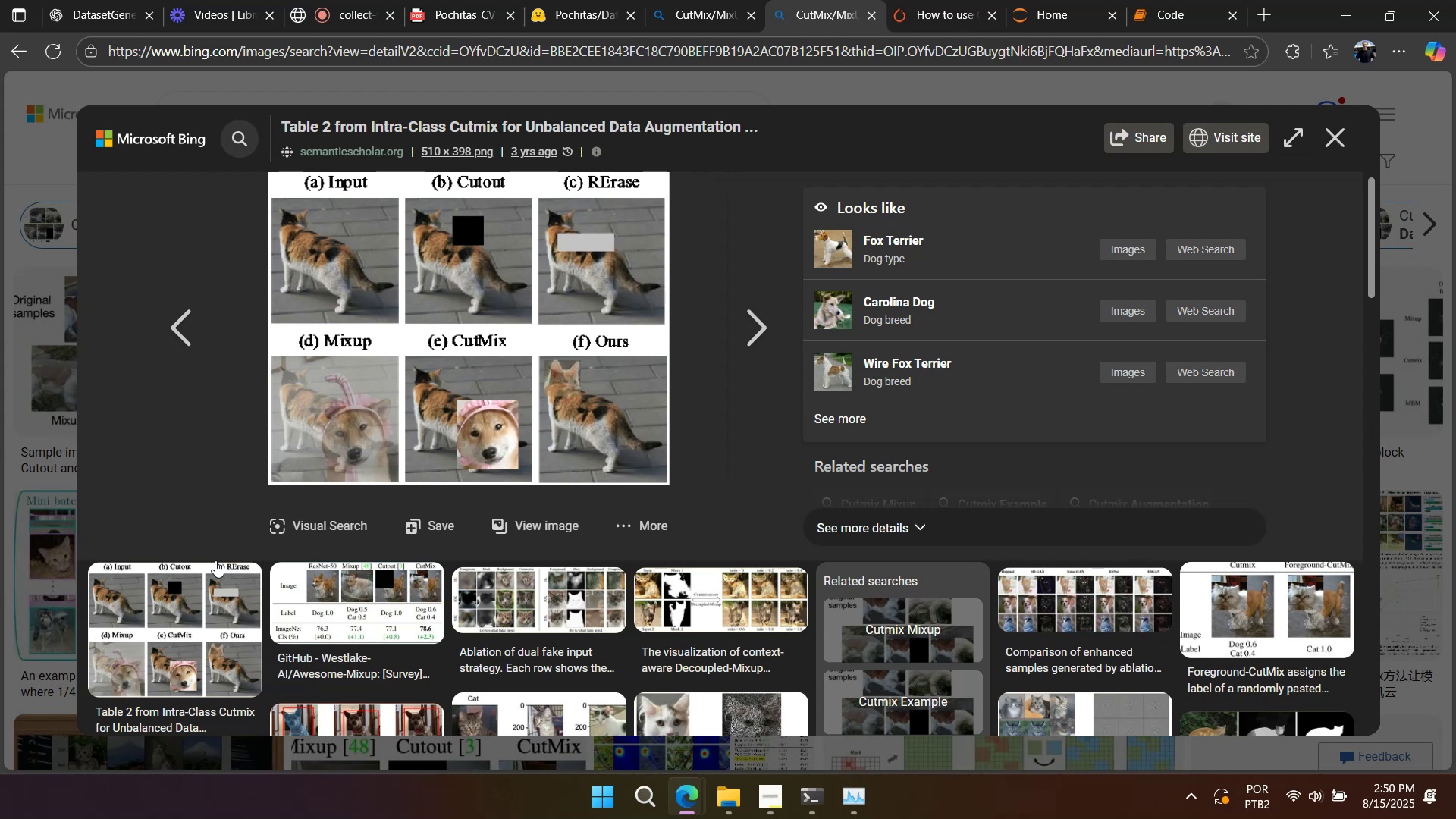 
left_click([569, 91])
 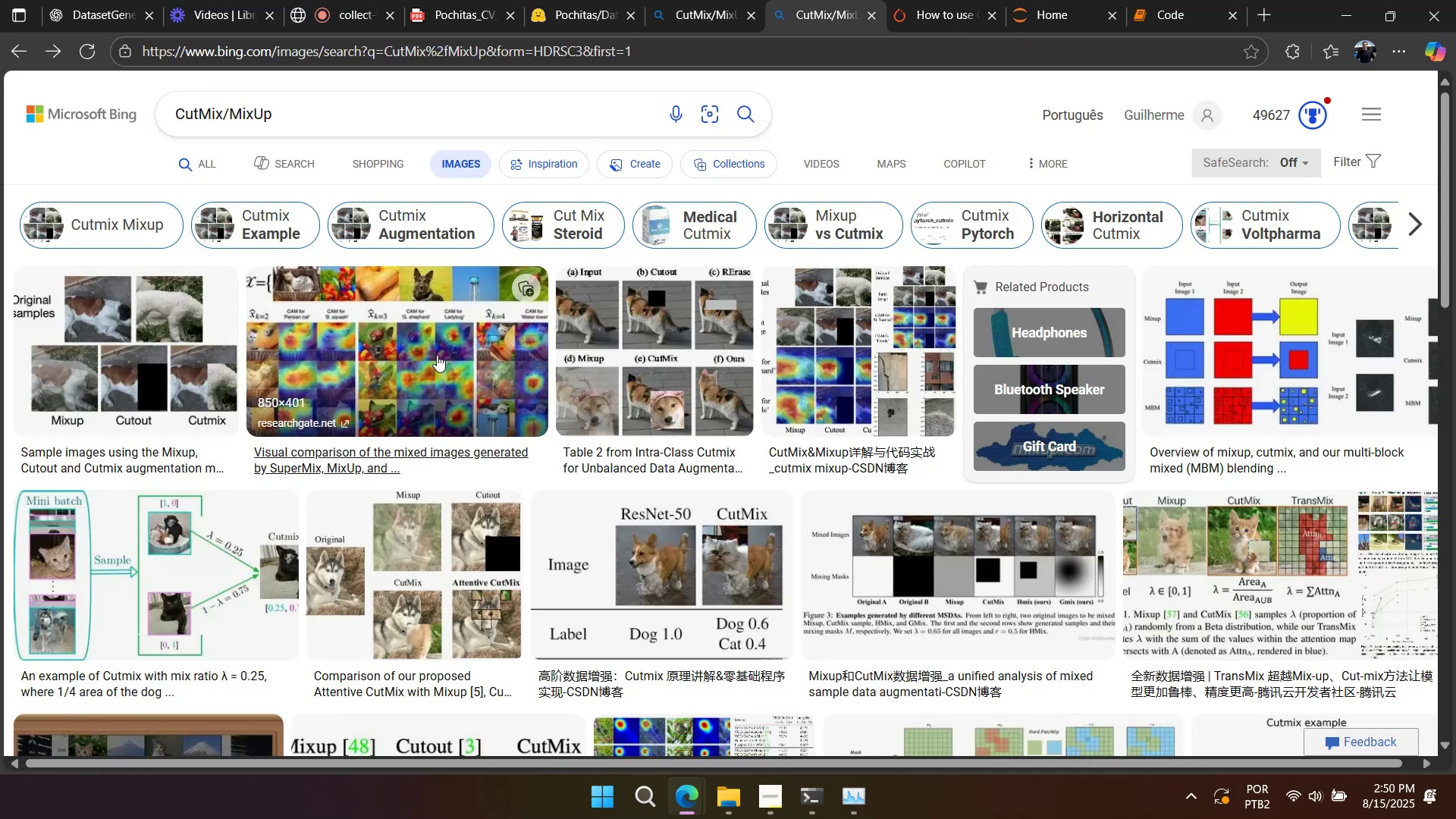 
left_click([437, 355])
 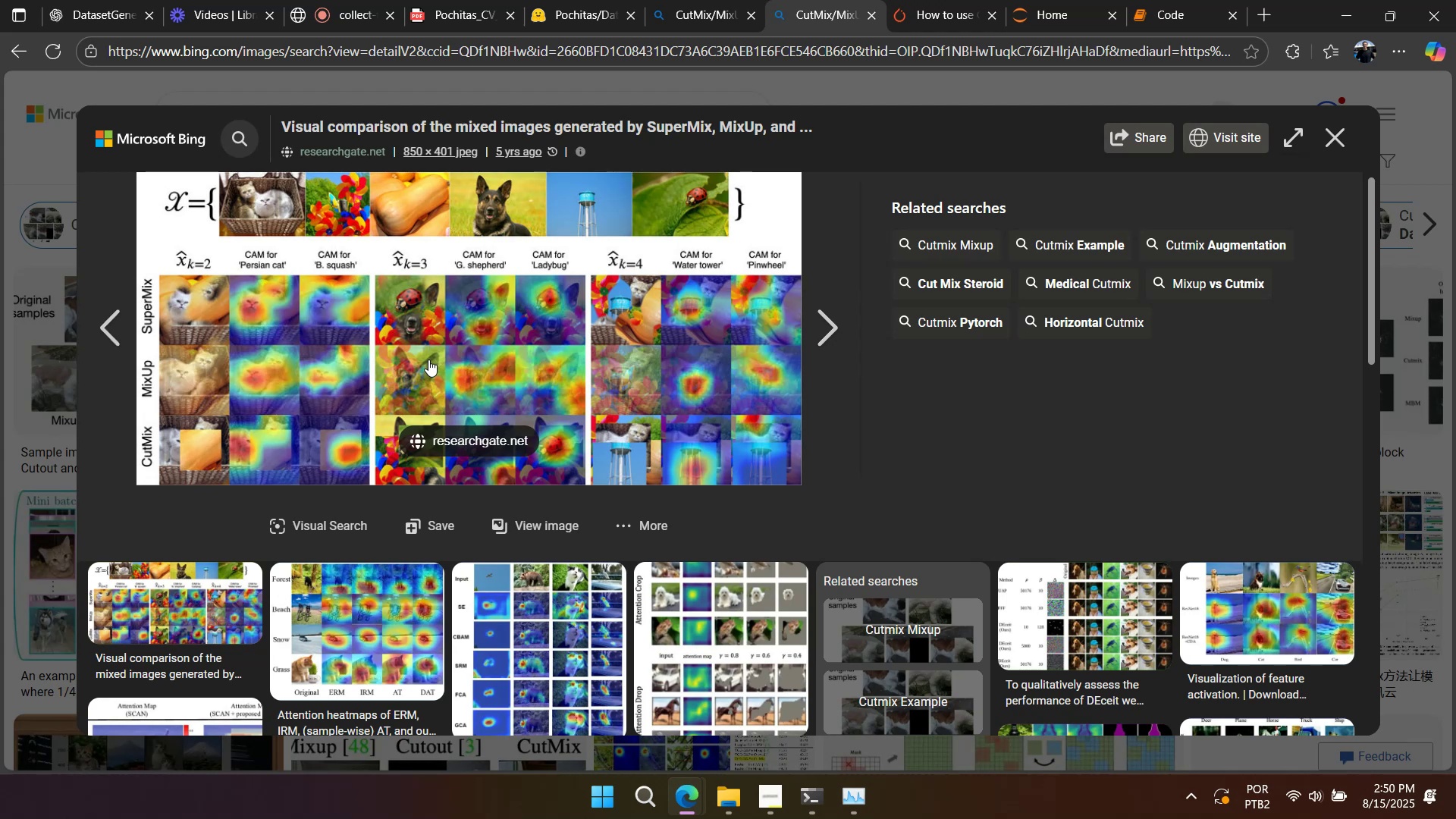 
left_click([59, 380])
 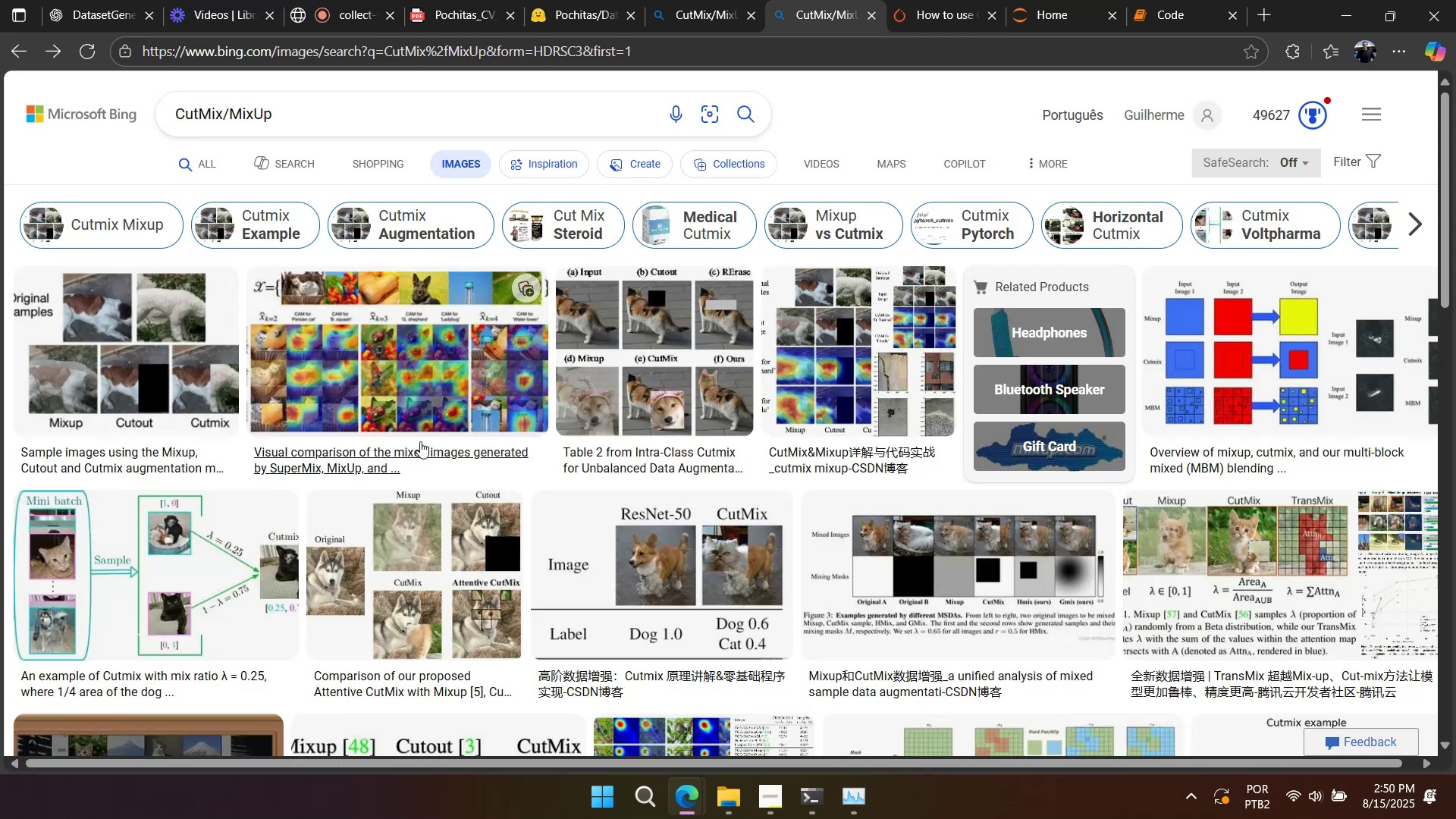 
scroll: coordinate [447, 469], scroll_direction: down, amount: 8.0
 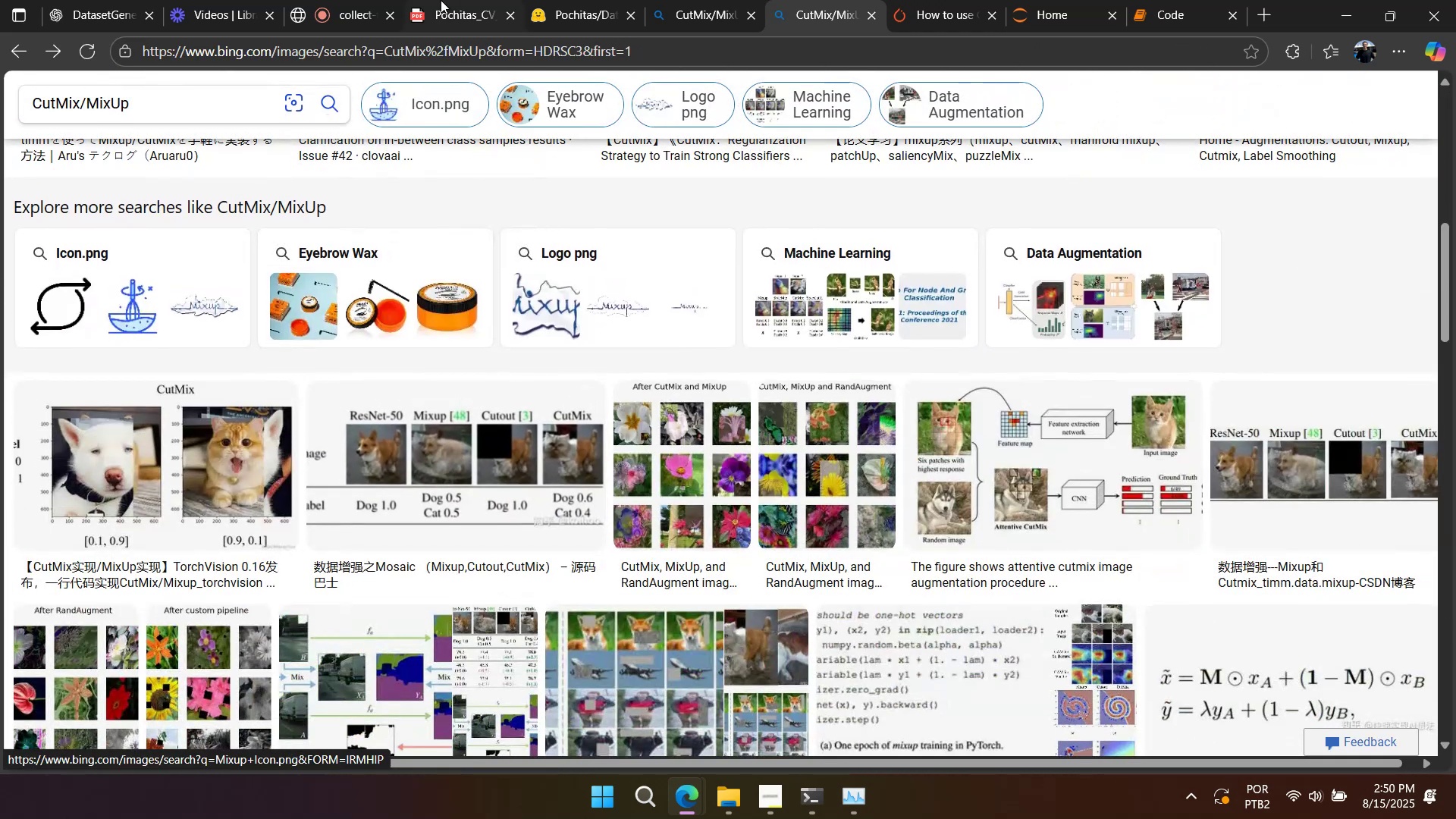 
left_click([374, 14])
 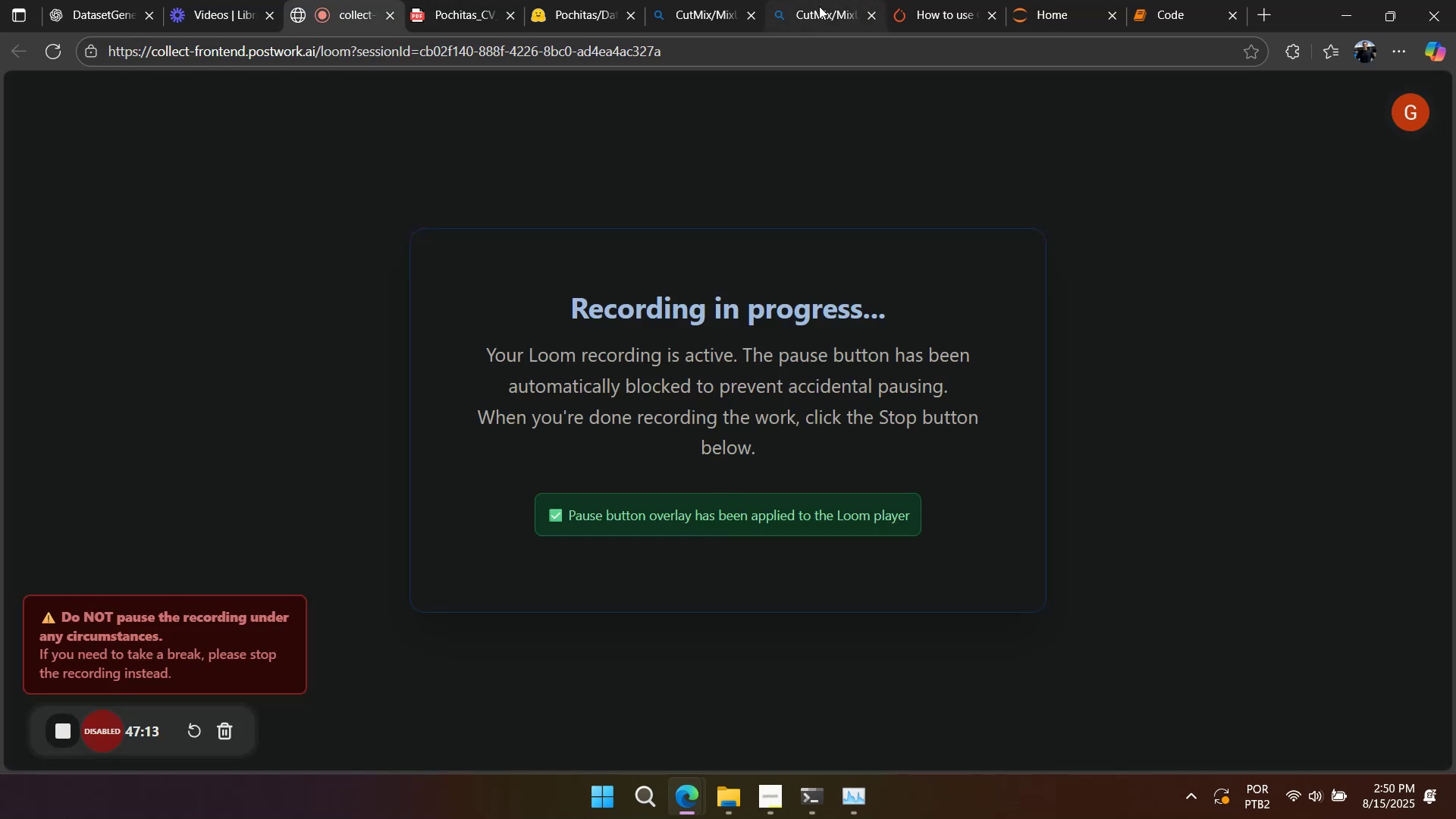 
left_click([820, 7])
 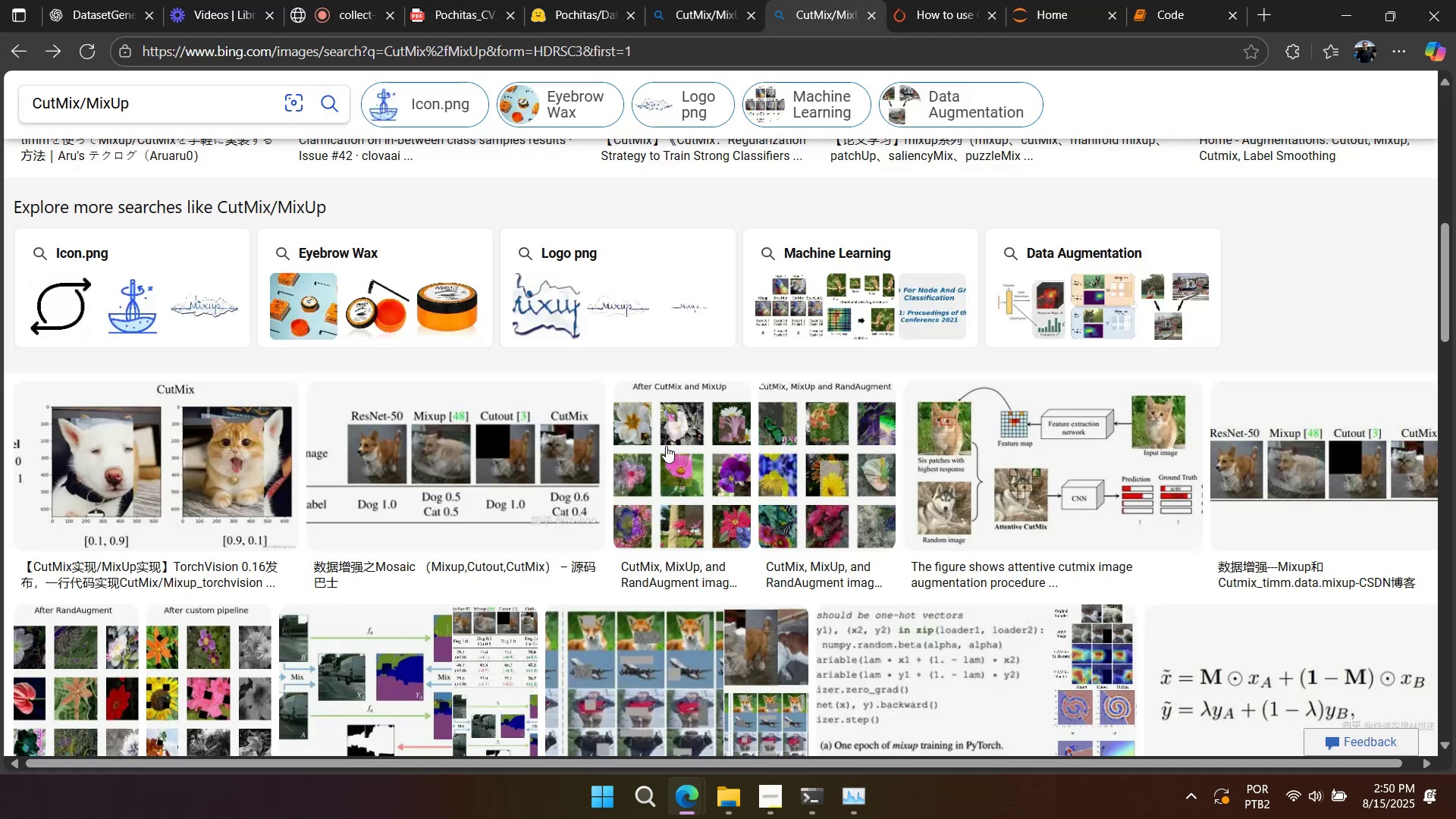 
scroll: coordinate [637, 536], scroll_direction: down, amount: 11.0
 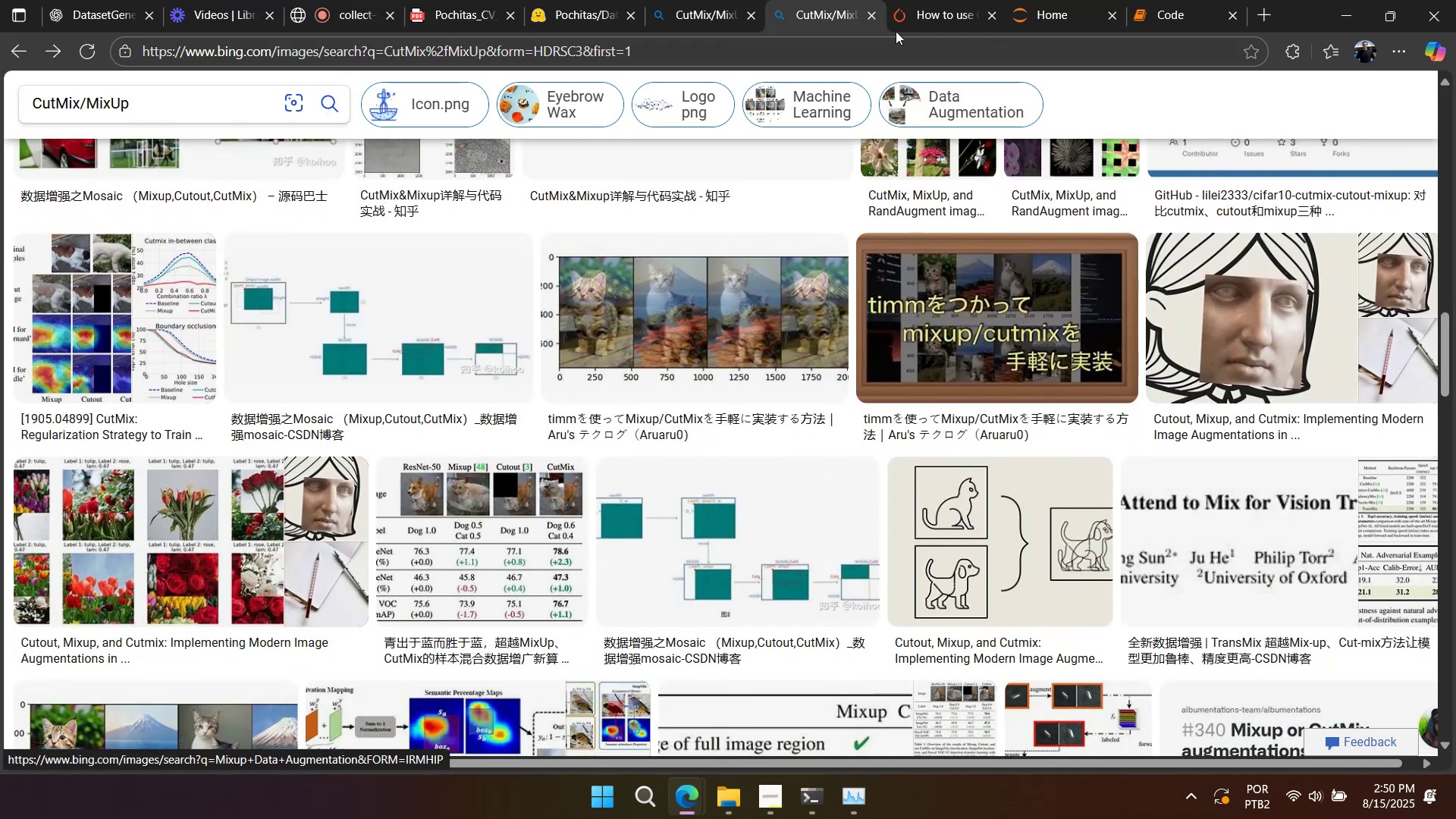 
left_click([878, 15])
 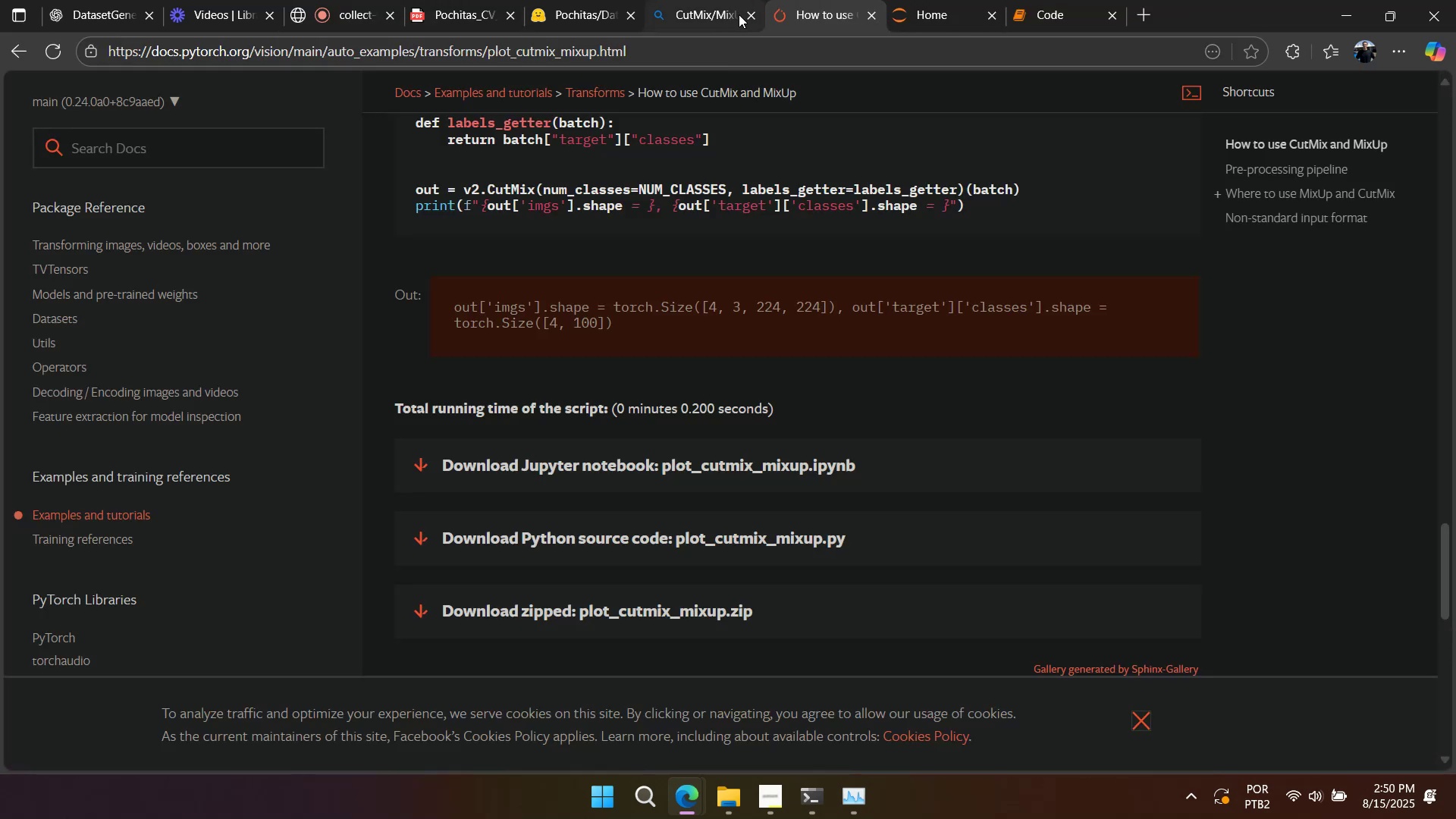 
left_click([752, 14])
 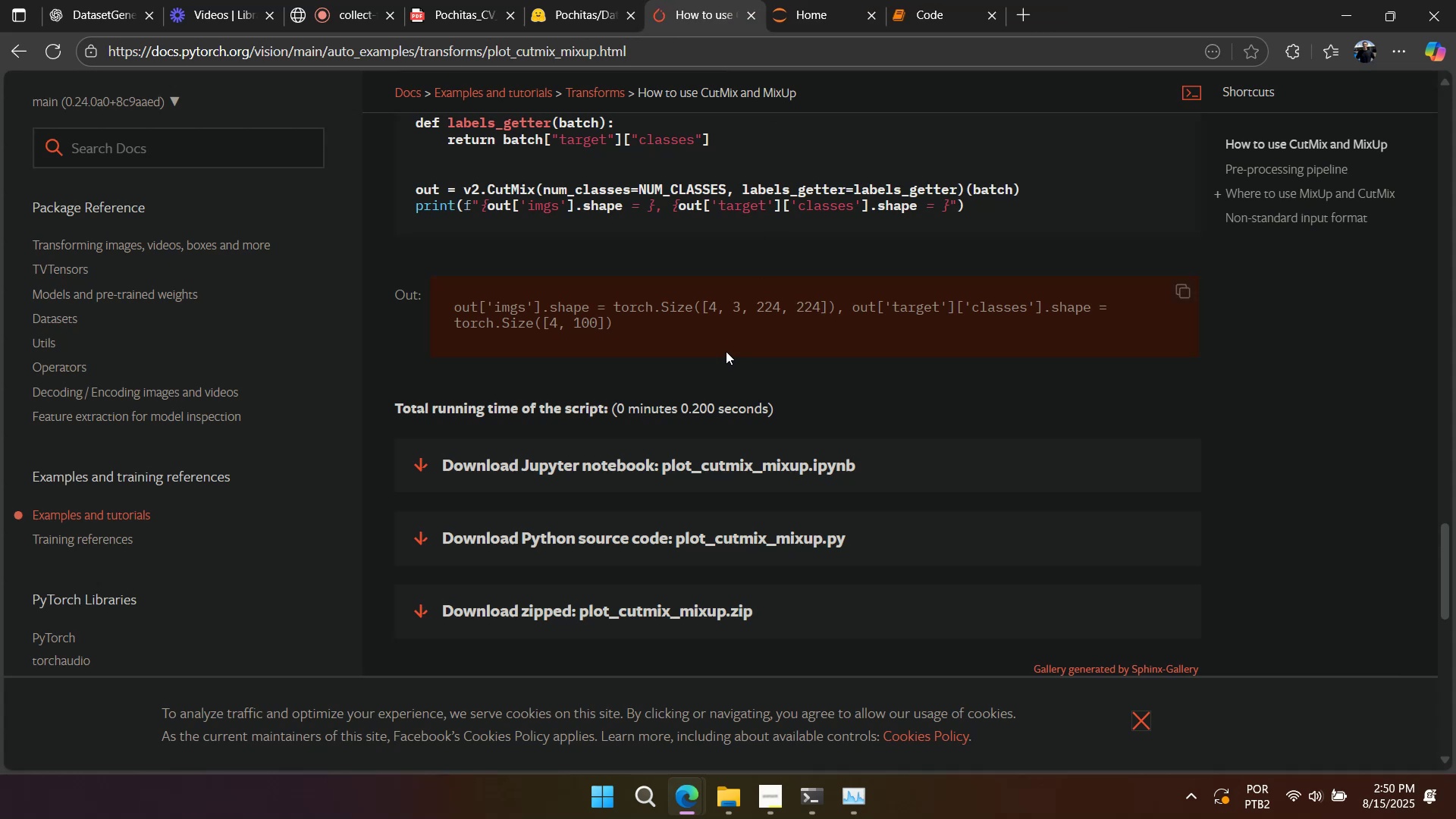 
scroll: coordinate [803, 400], scroll_direction: up, amount: 20.0
 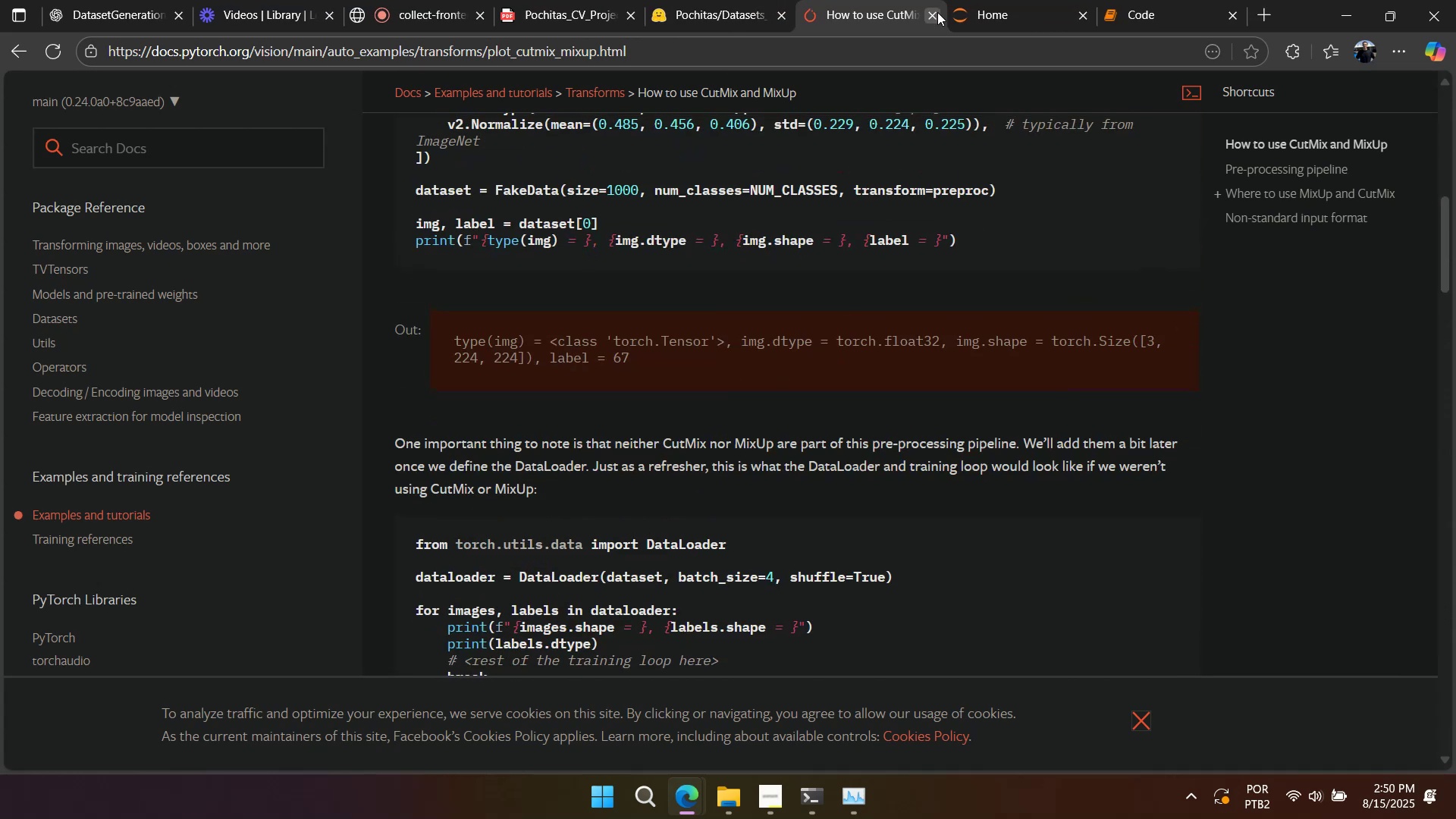 
left_click([937, 18])
 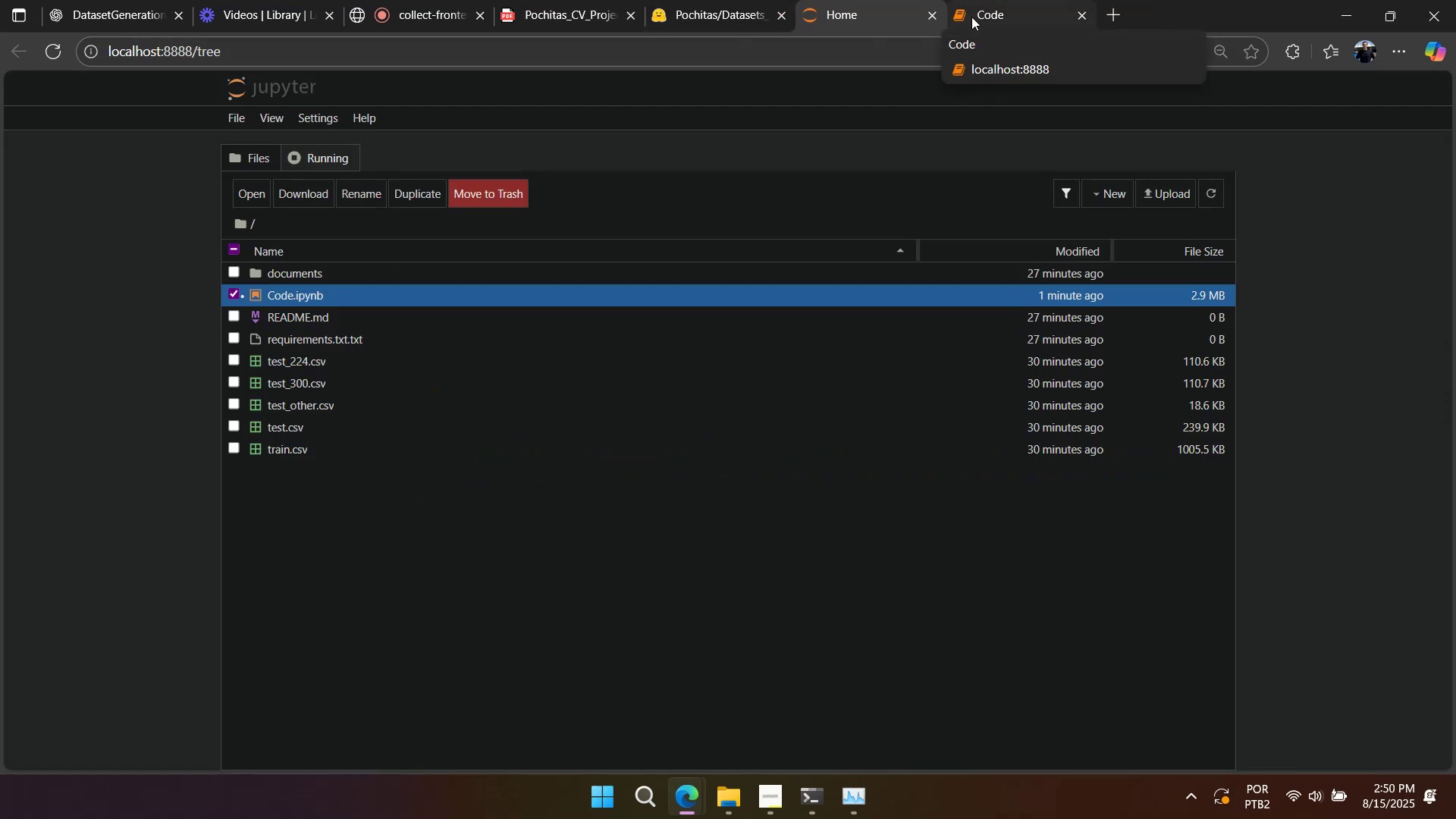 
wait(5.2)
 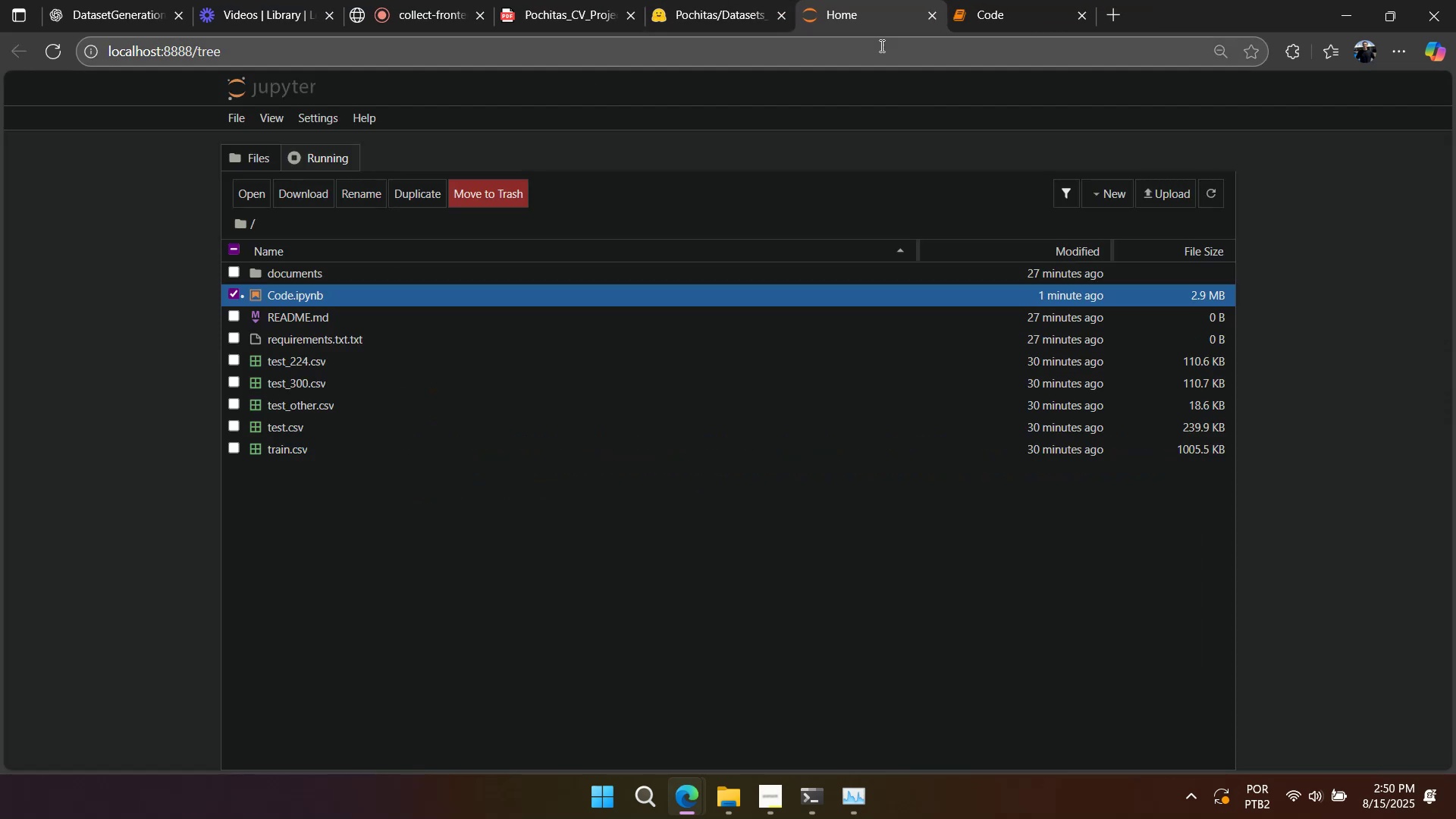 
left_click([971, 17])
 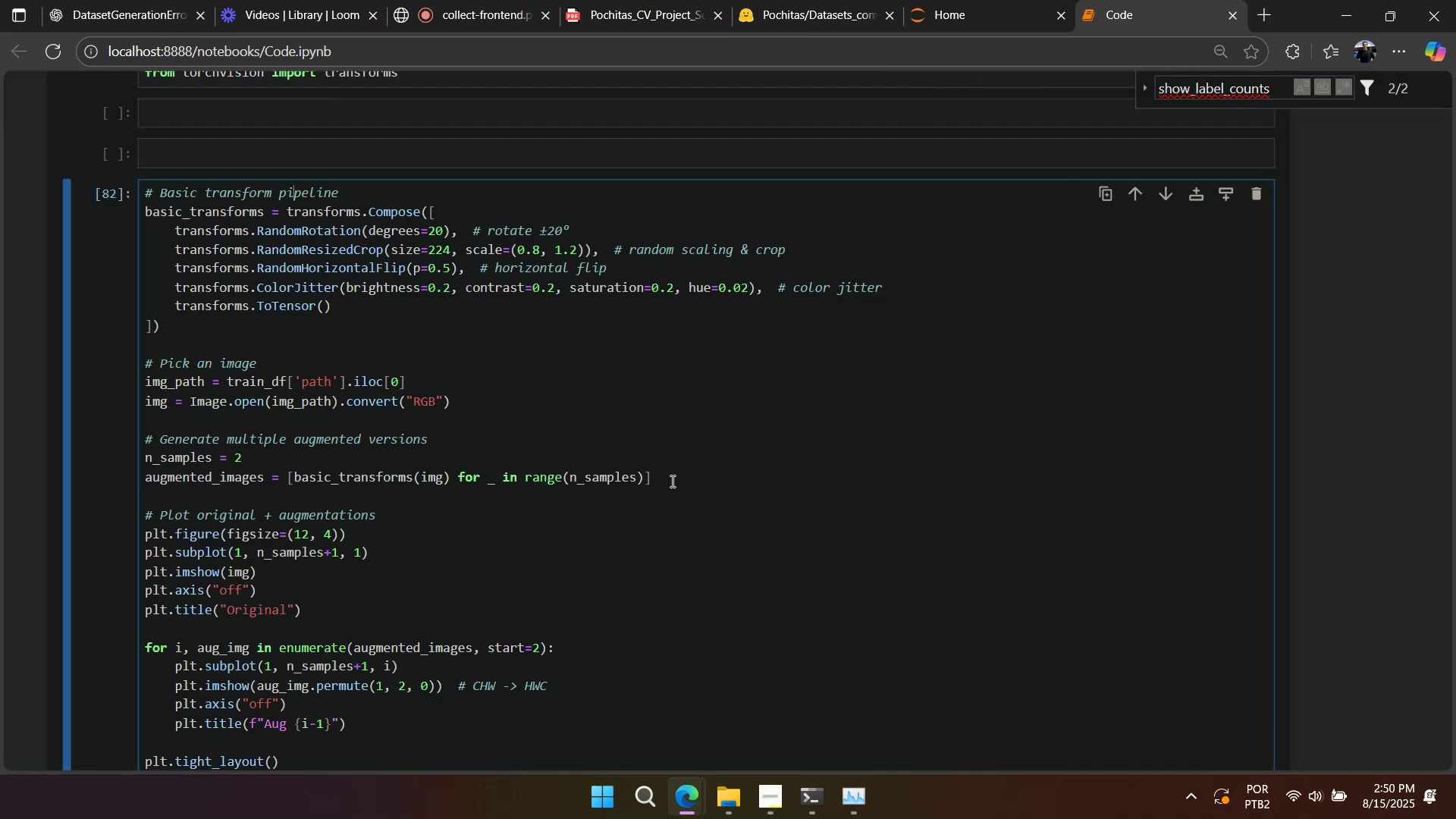 
wait(12.04)
 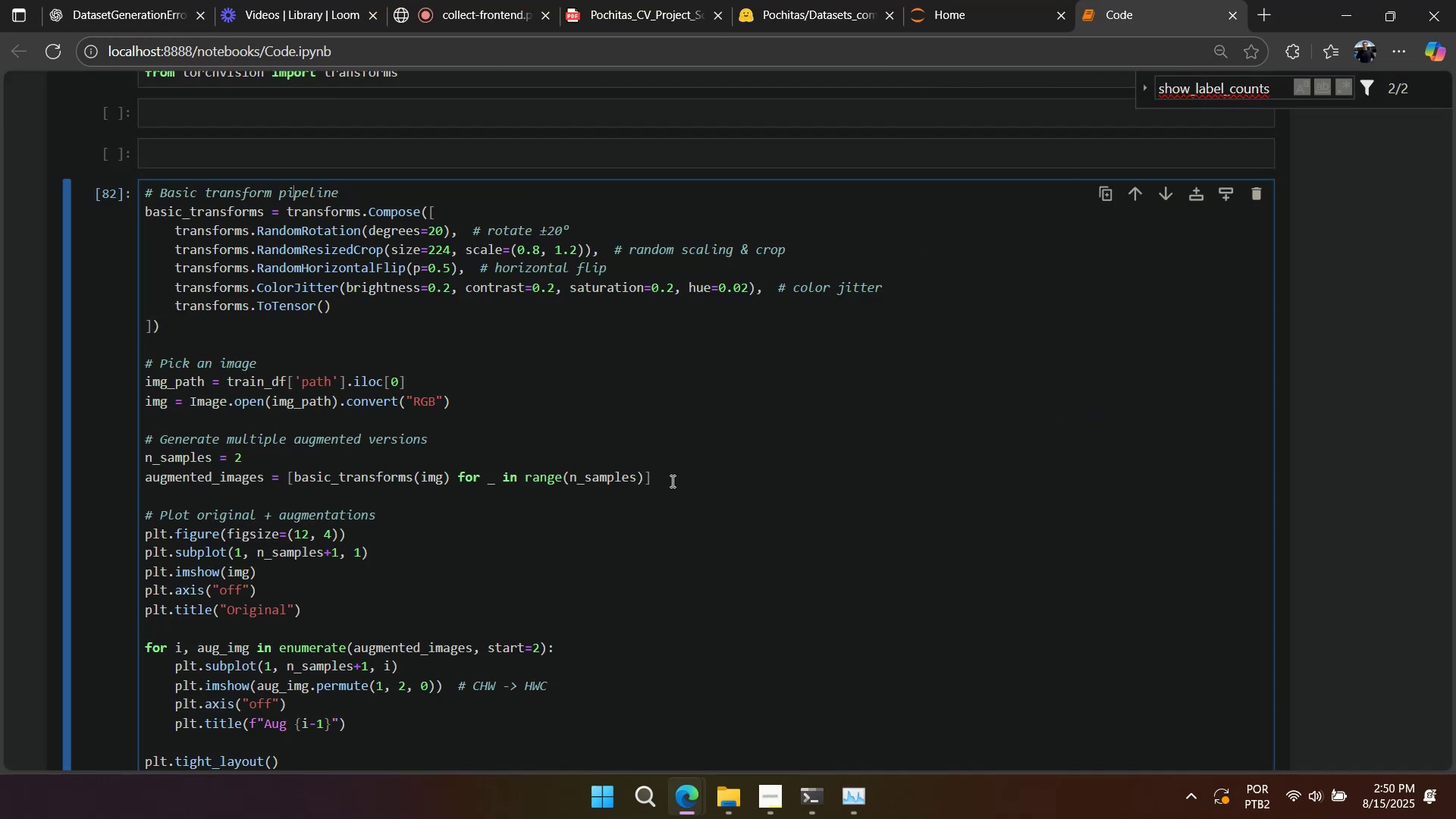 
scroll: coordinate [671, 481], scroll_direction: down, amount: 1.0
 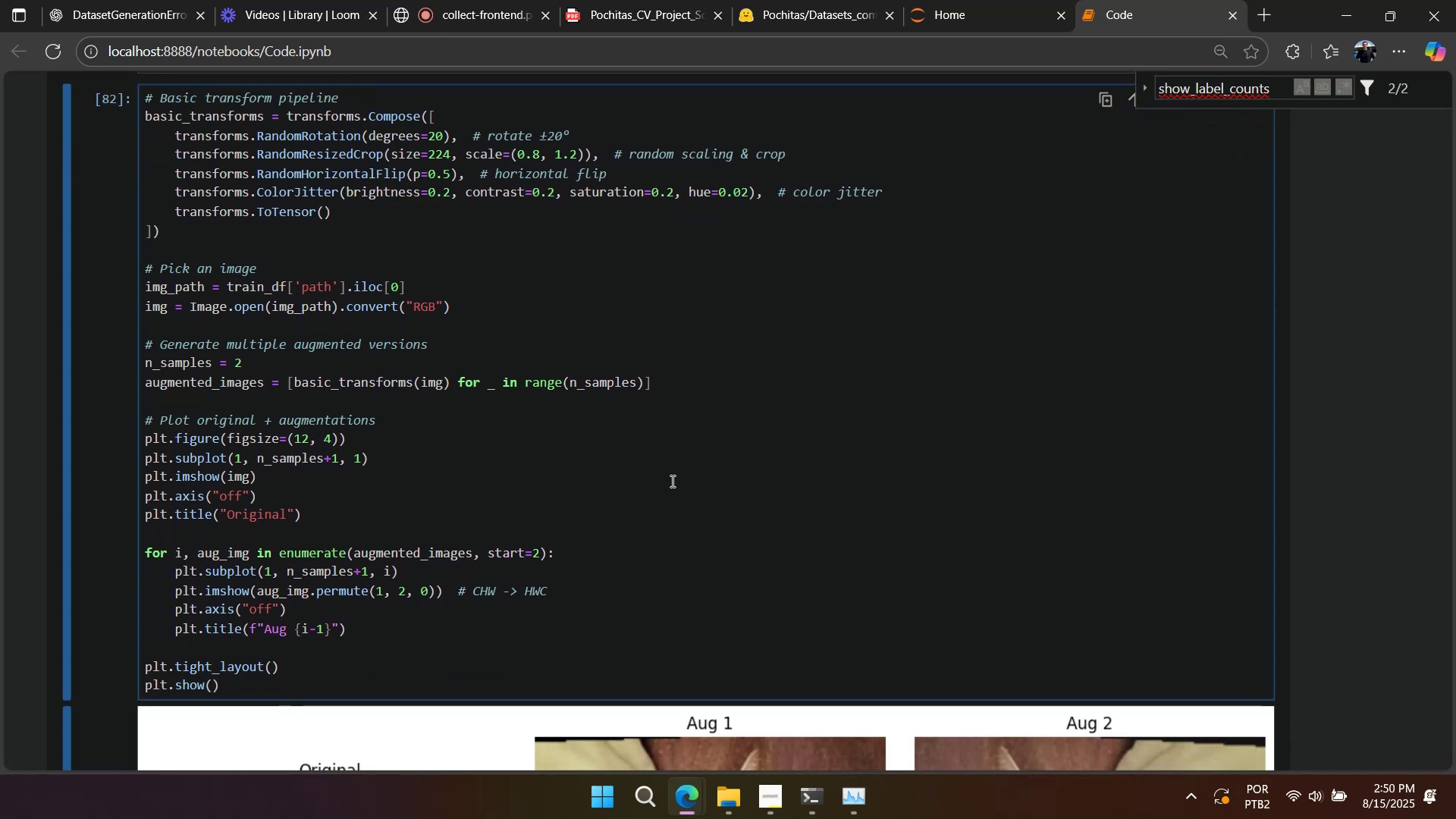 
scroll: coordinate [676, 464], scroll_direction: none, amount: 0.0
 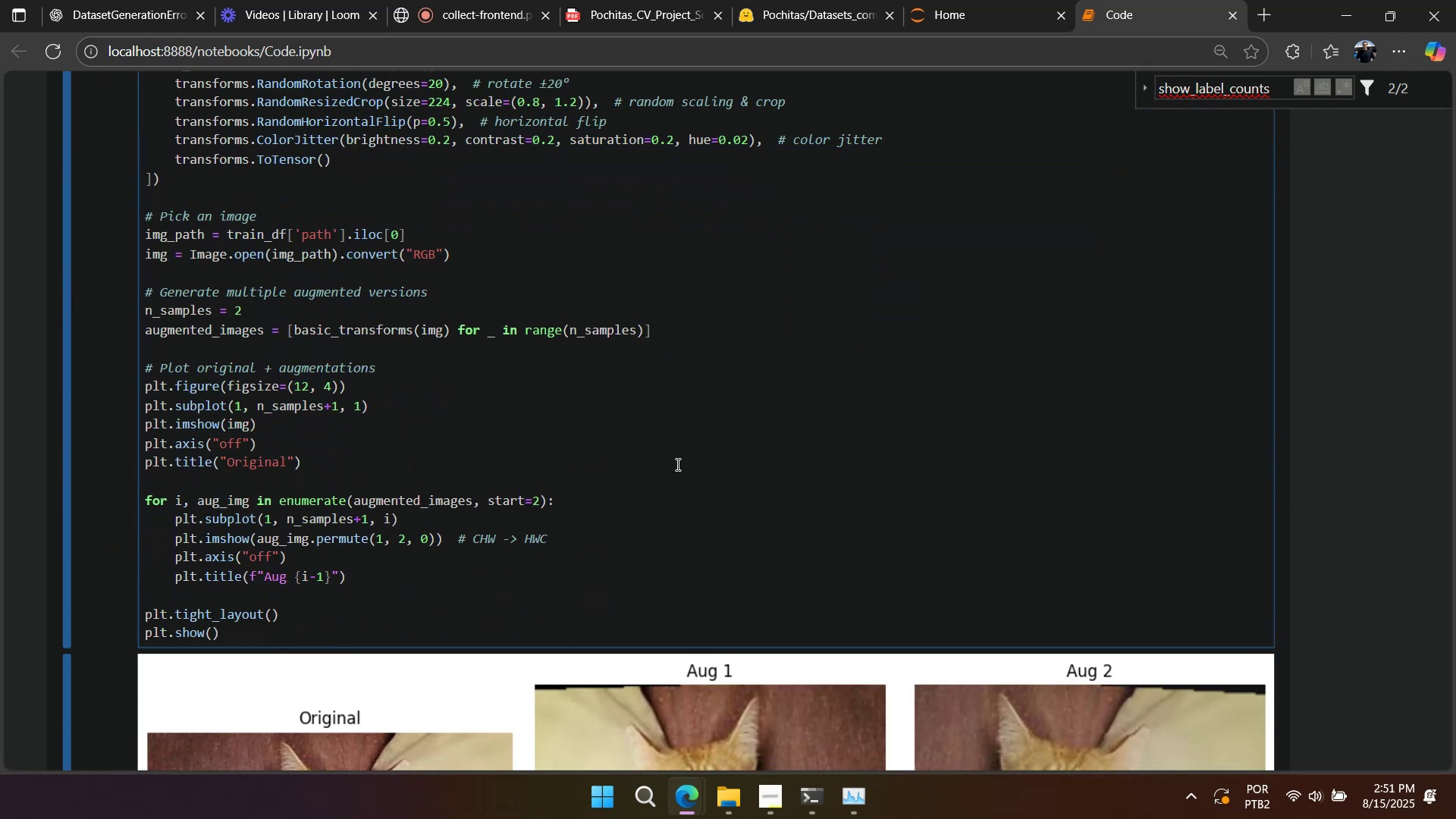 
left_click([673, 463])
 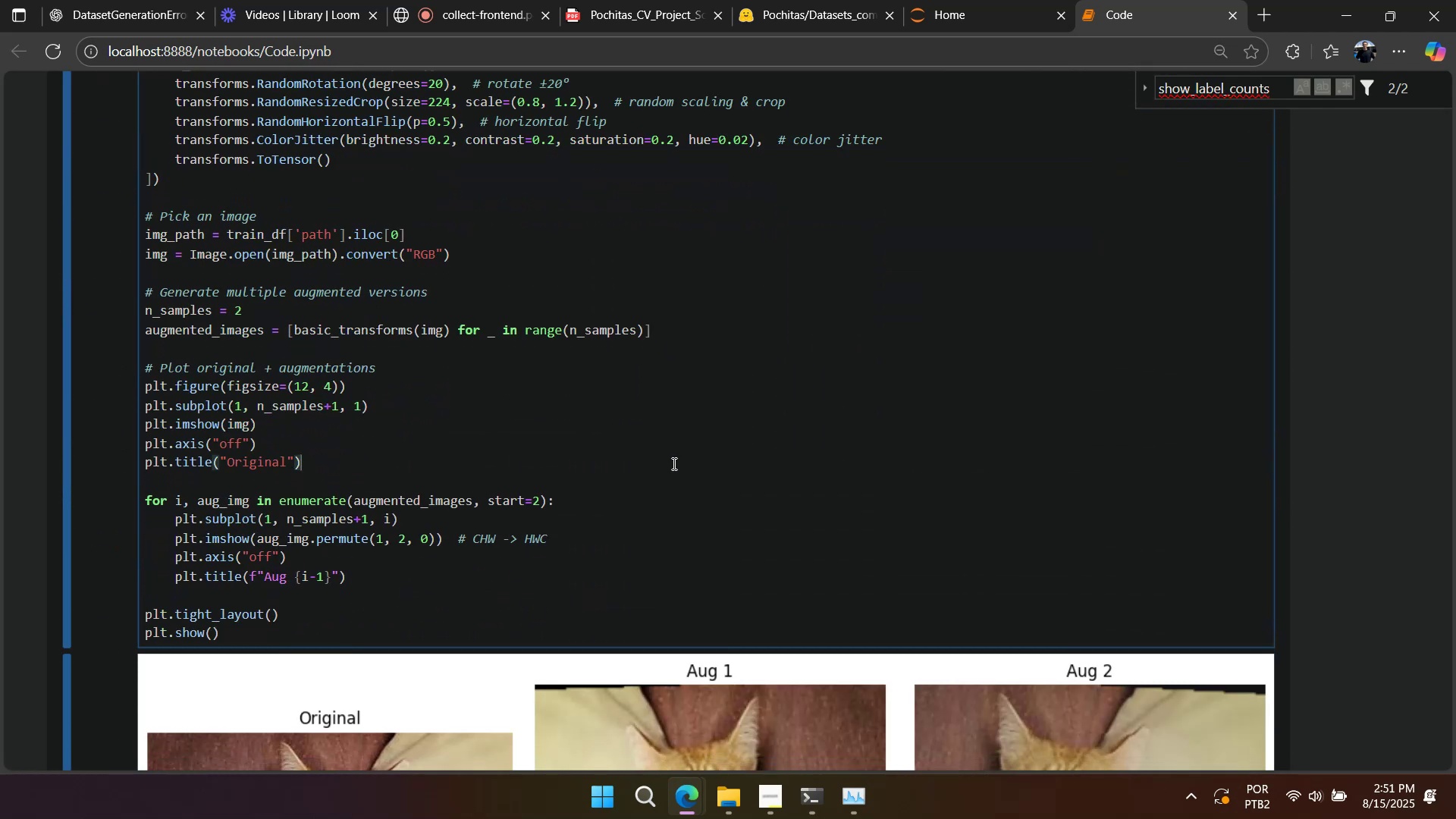 
key(Control+A)
 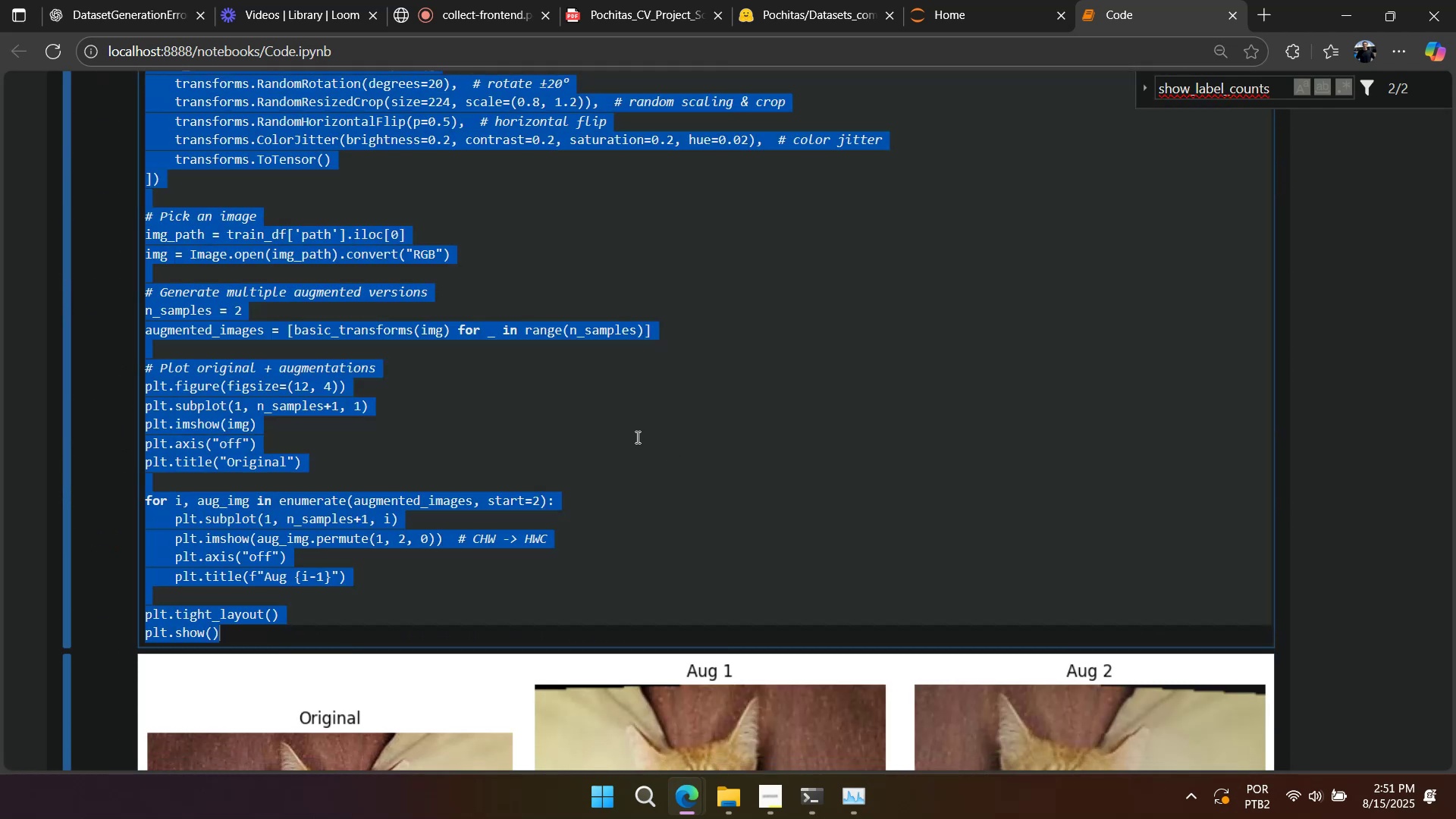 
key(Control+C)
 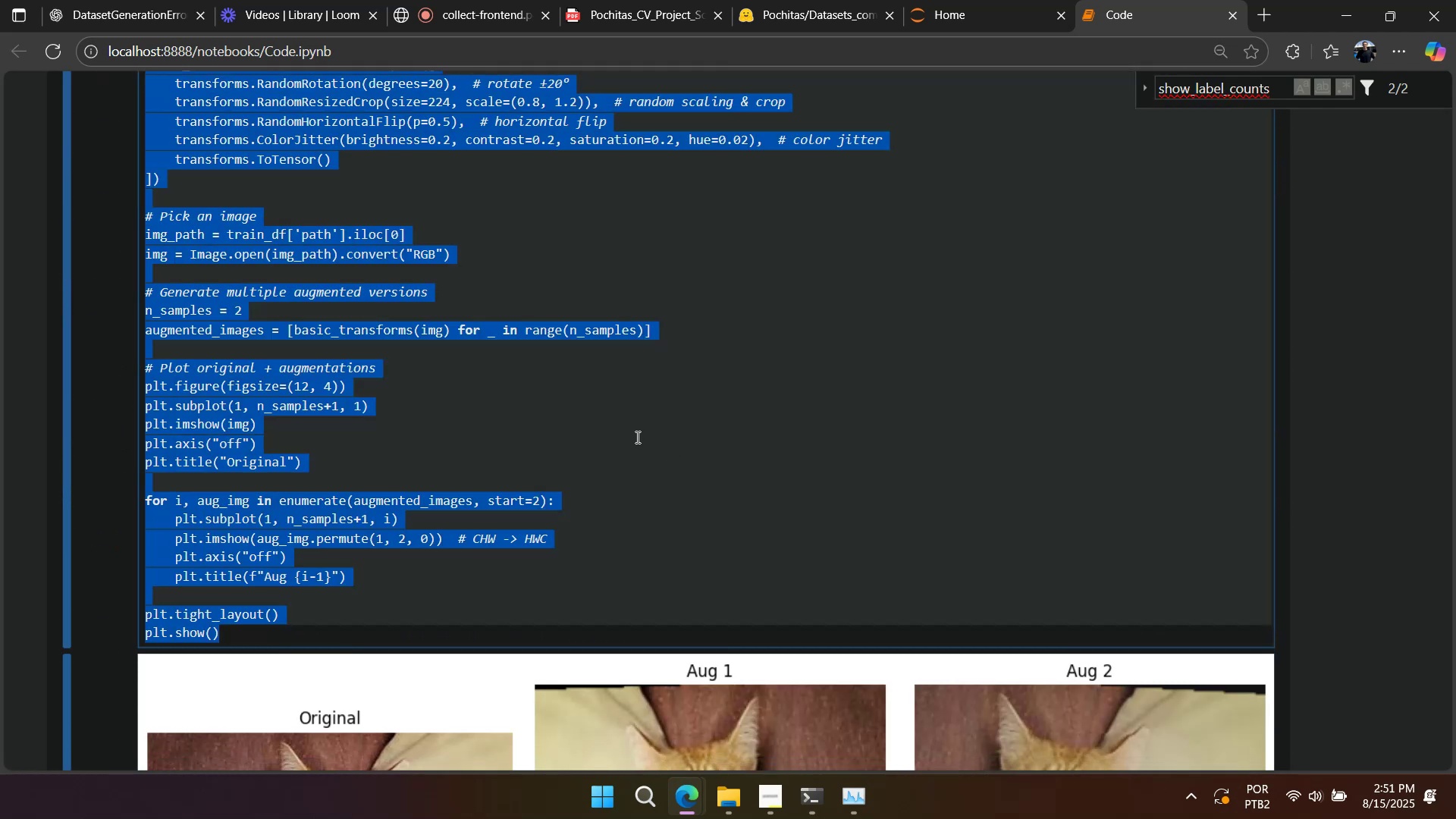 
key(Control+C)
 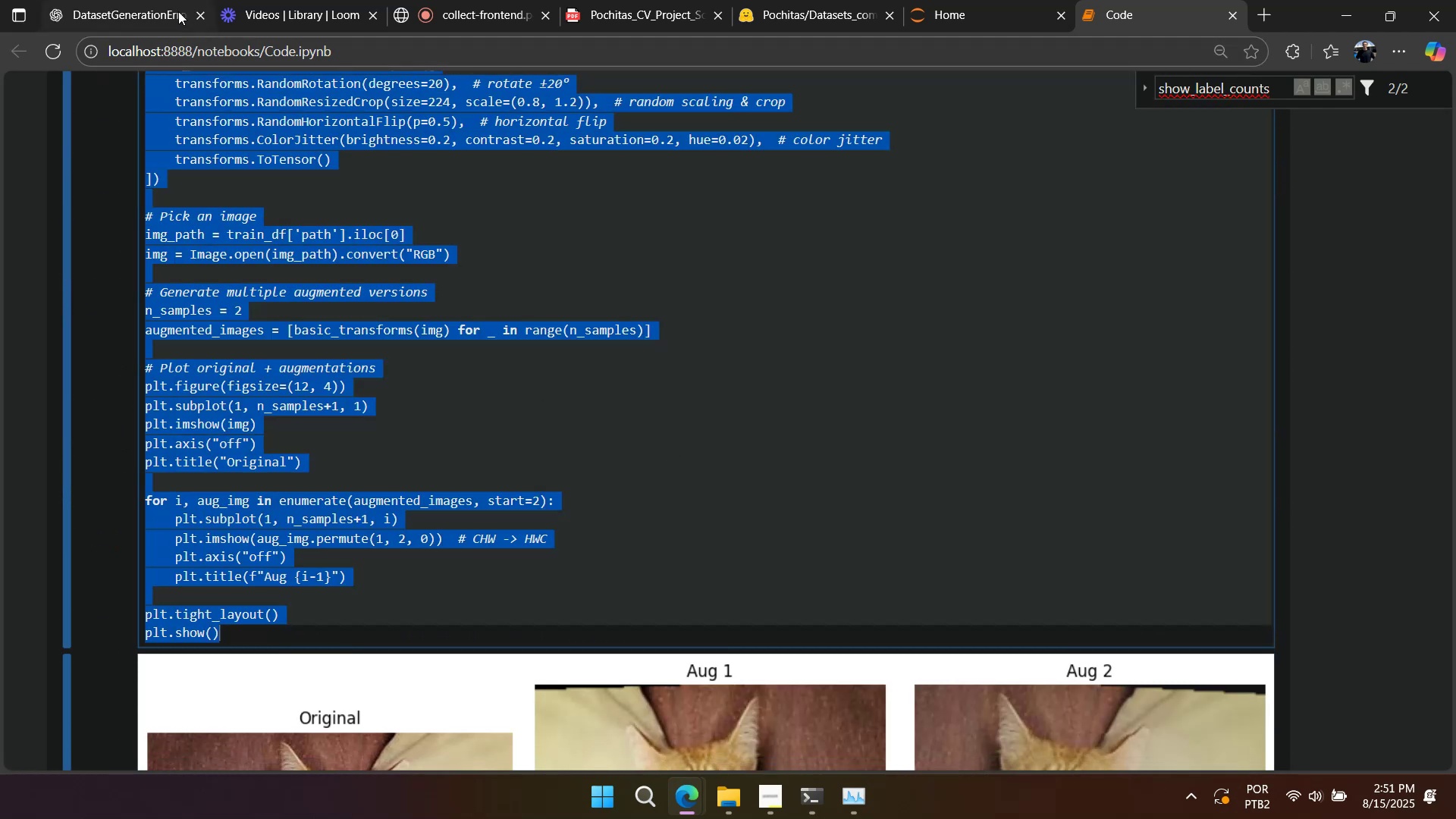 
left_click([167, 7])
 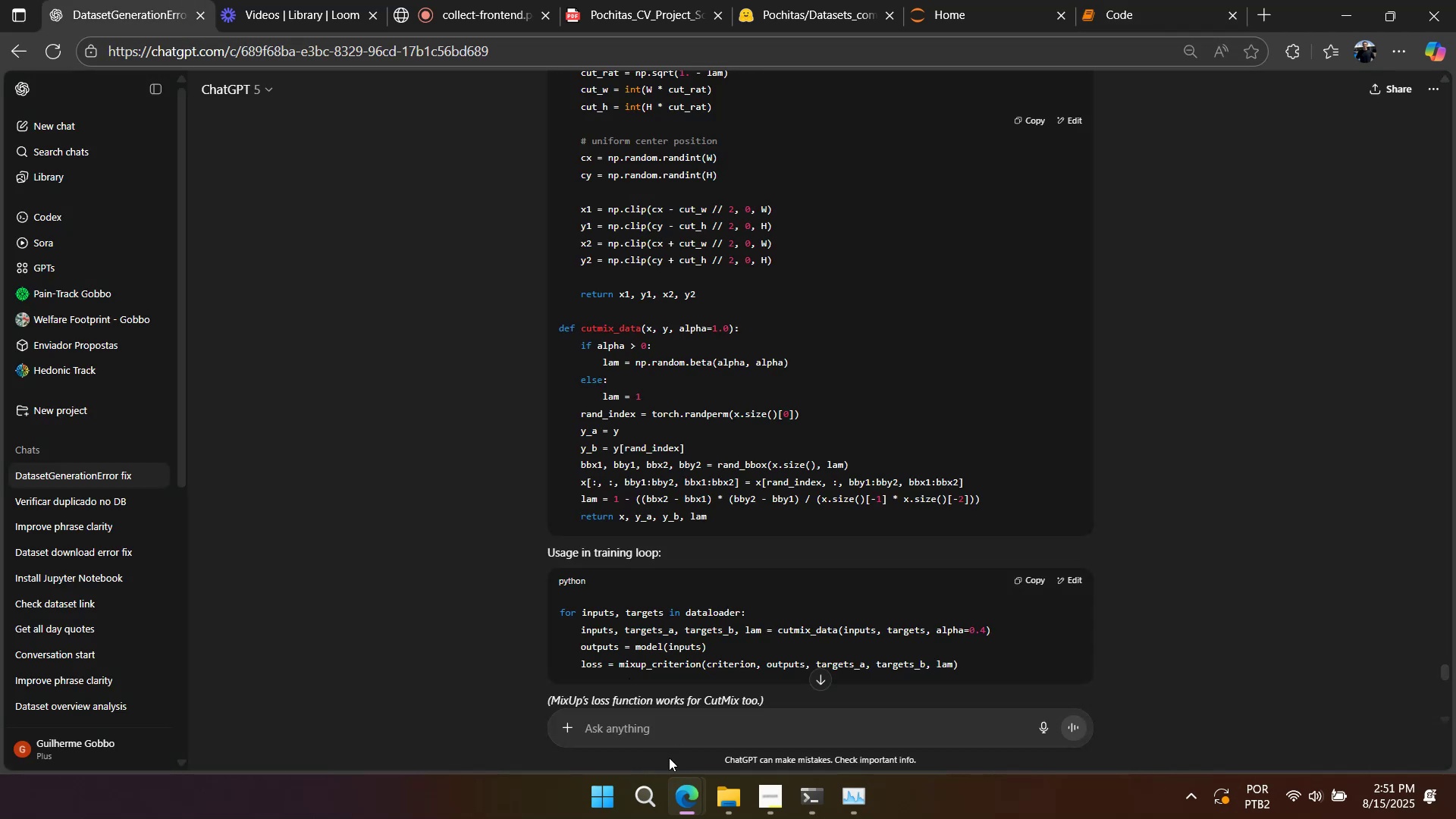 
left_click([669, 733])
 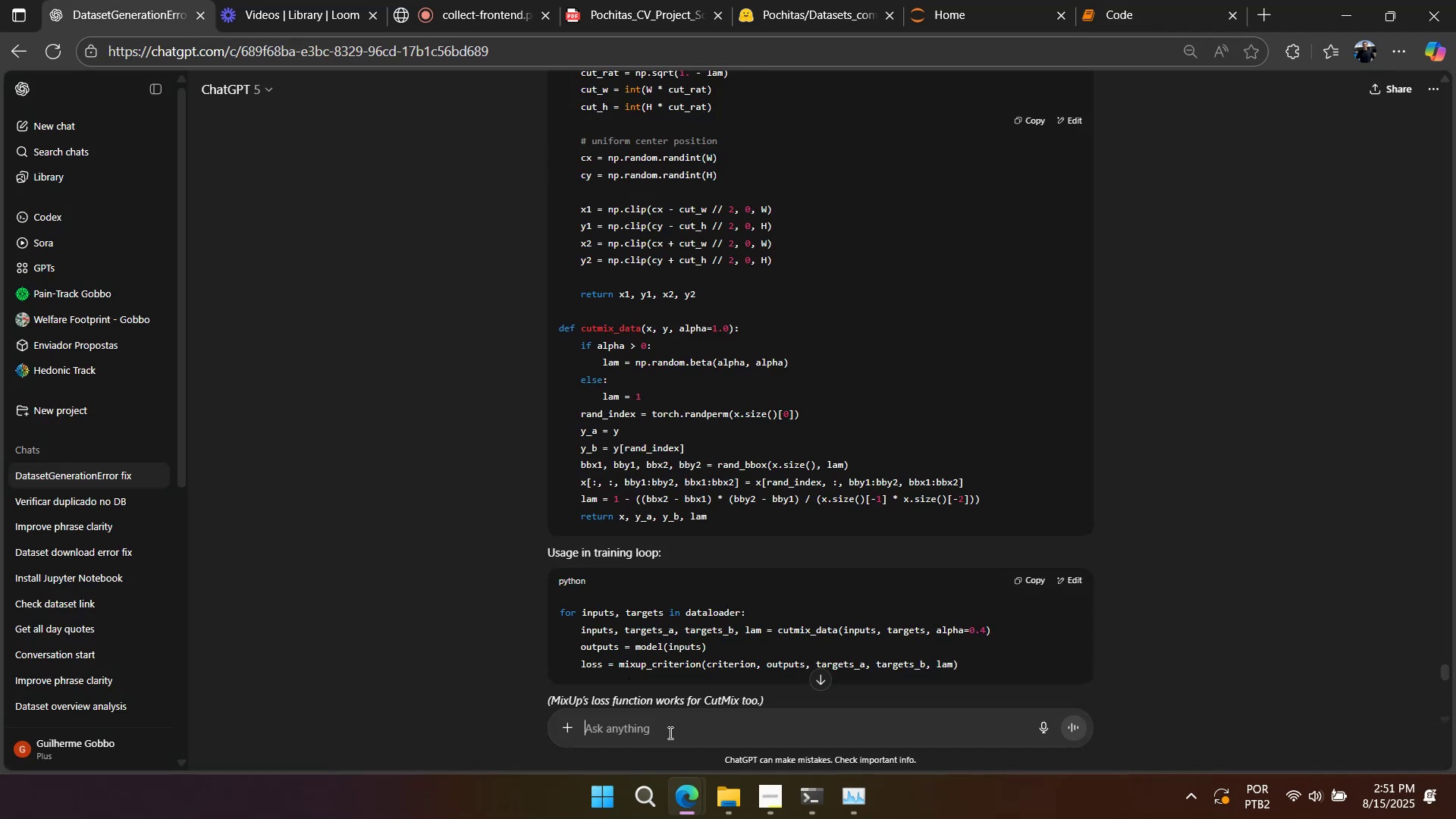 
key(Control+ControlLeft)
 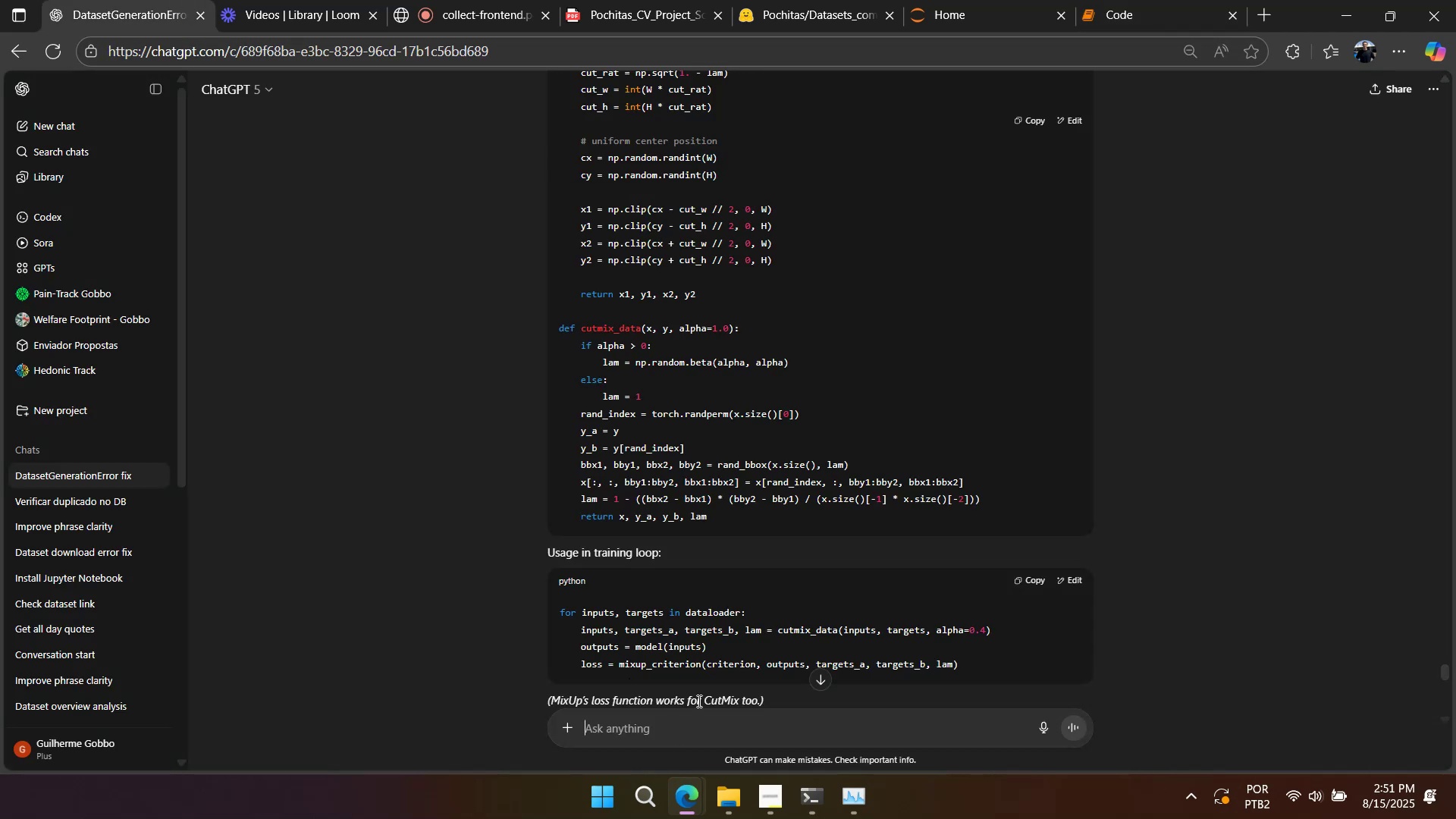 
key(Control+V)
 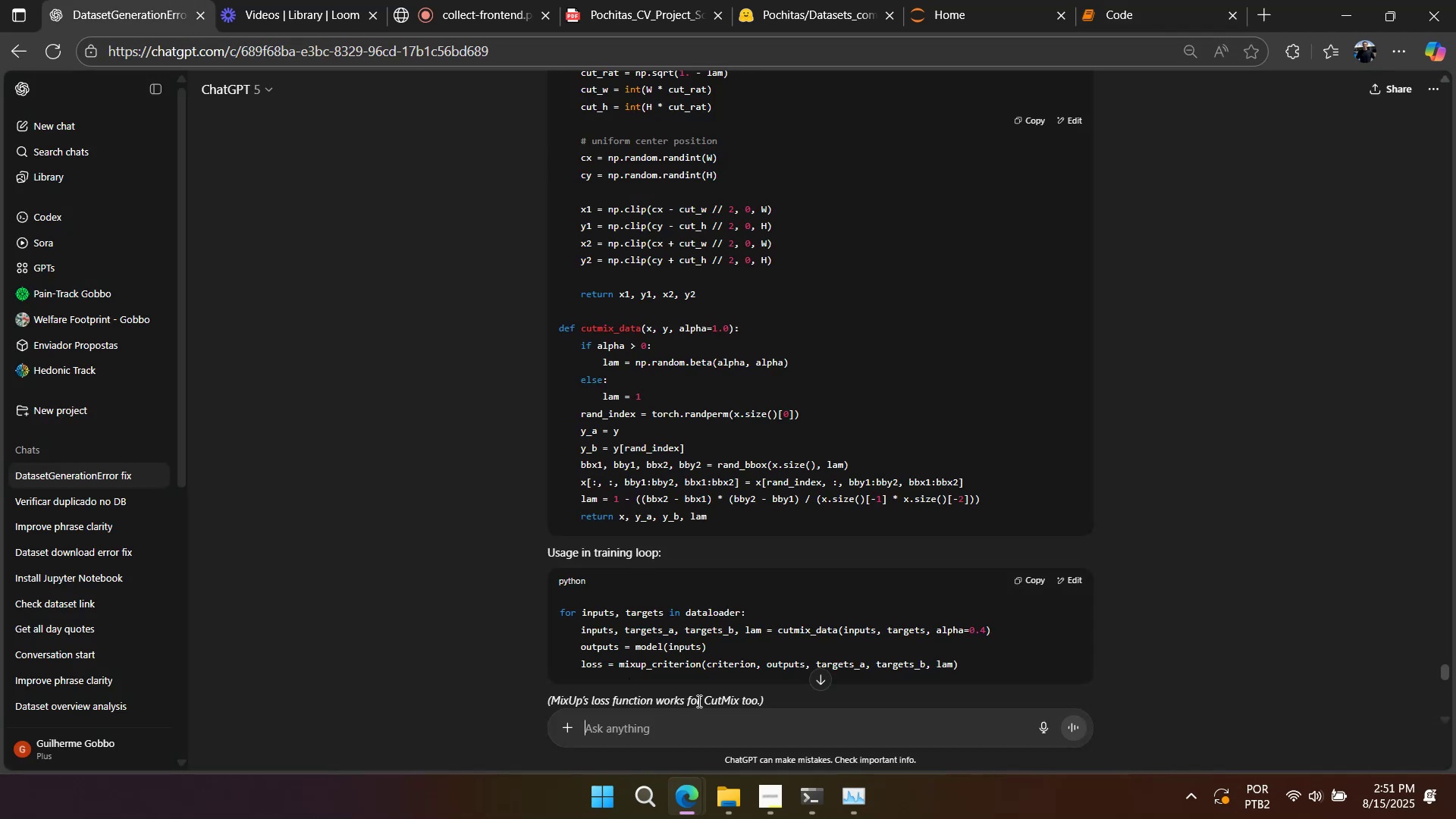 
key(Shift+Enter)
 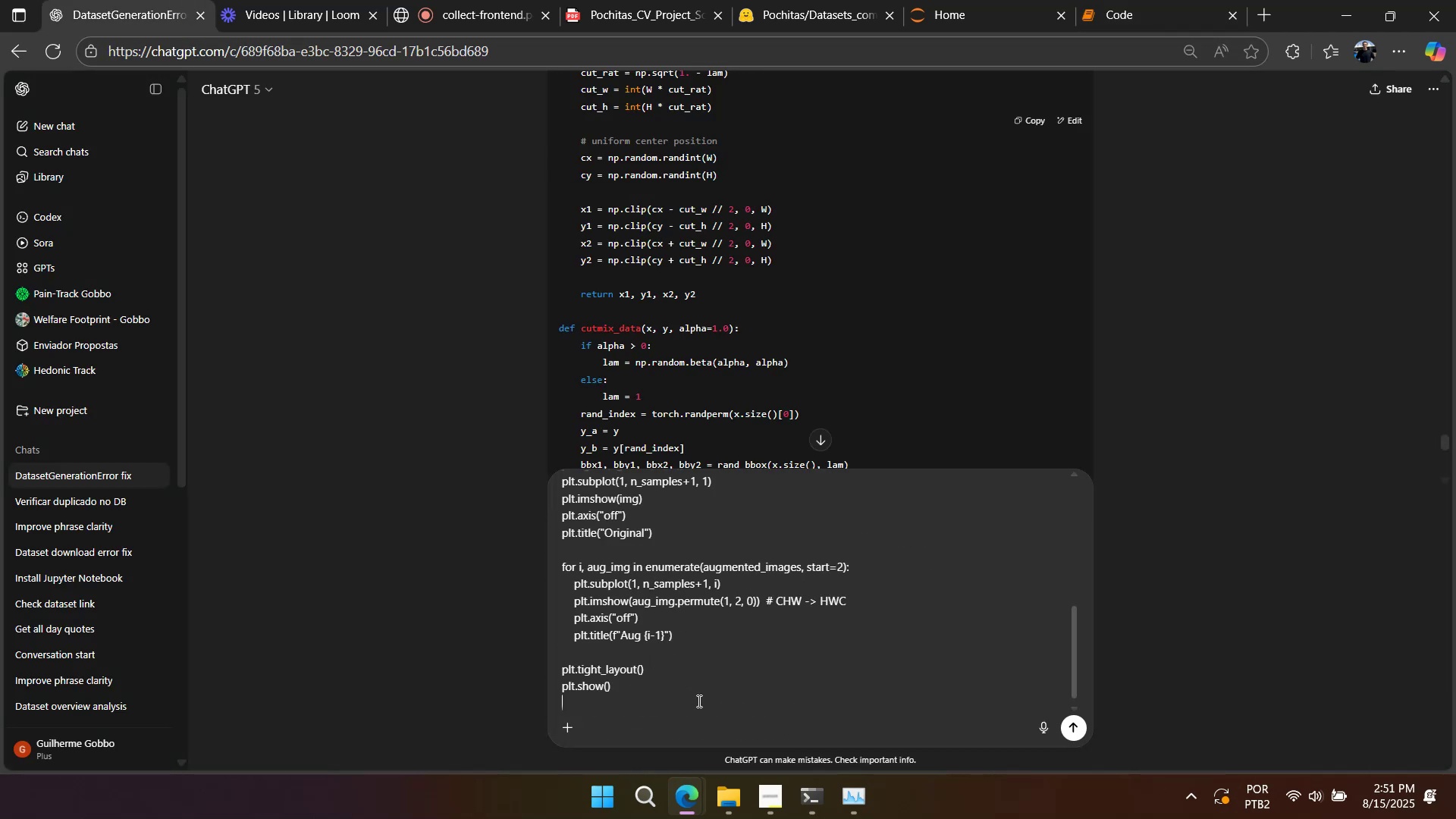 
key(Shift+Enter)
 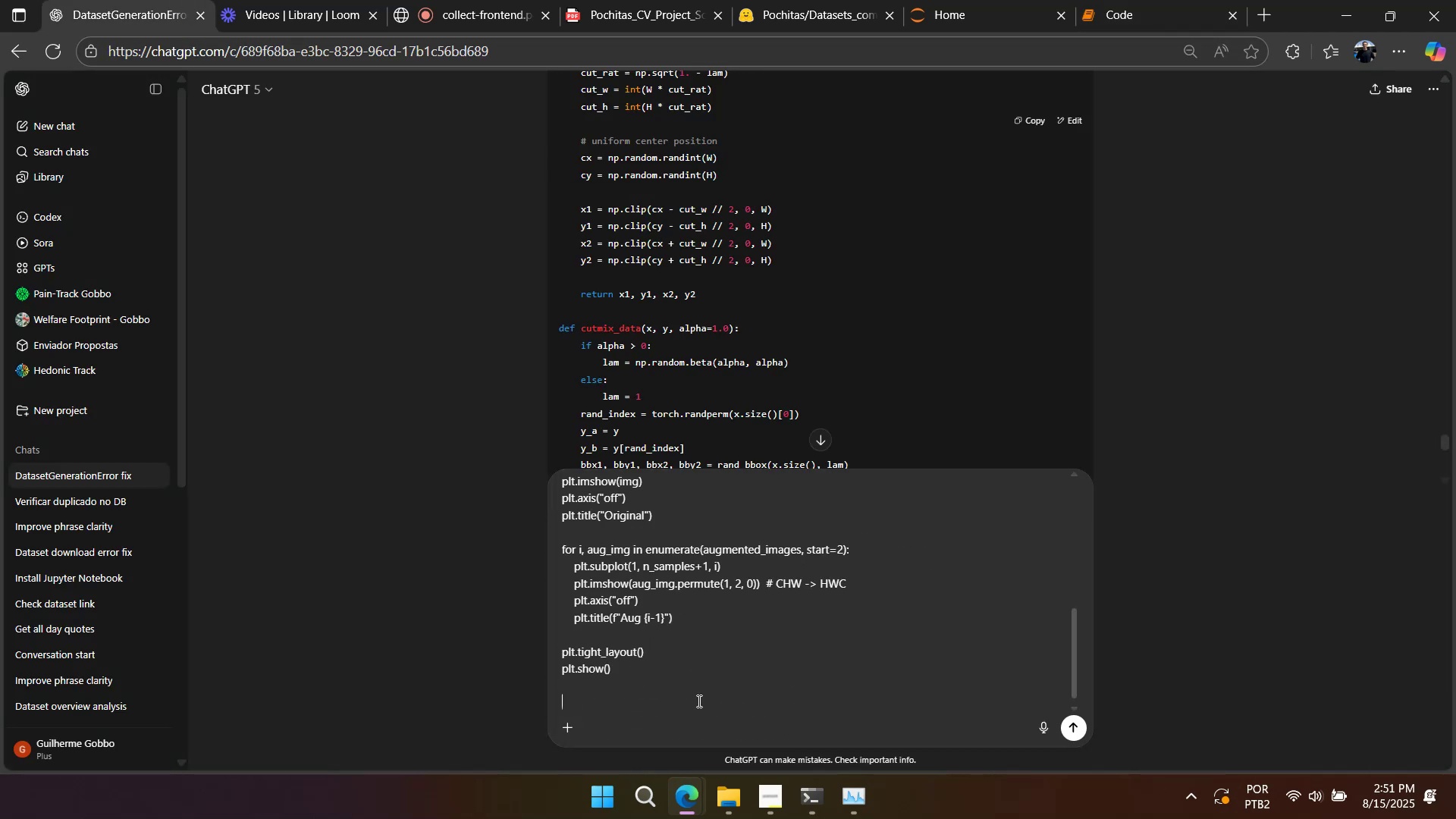 
key(Shift+Enter)
 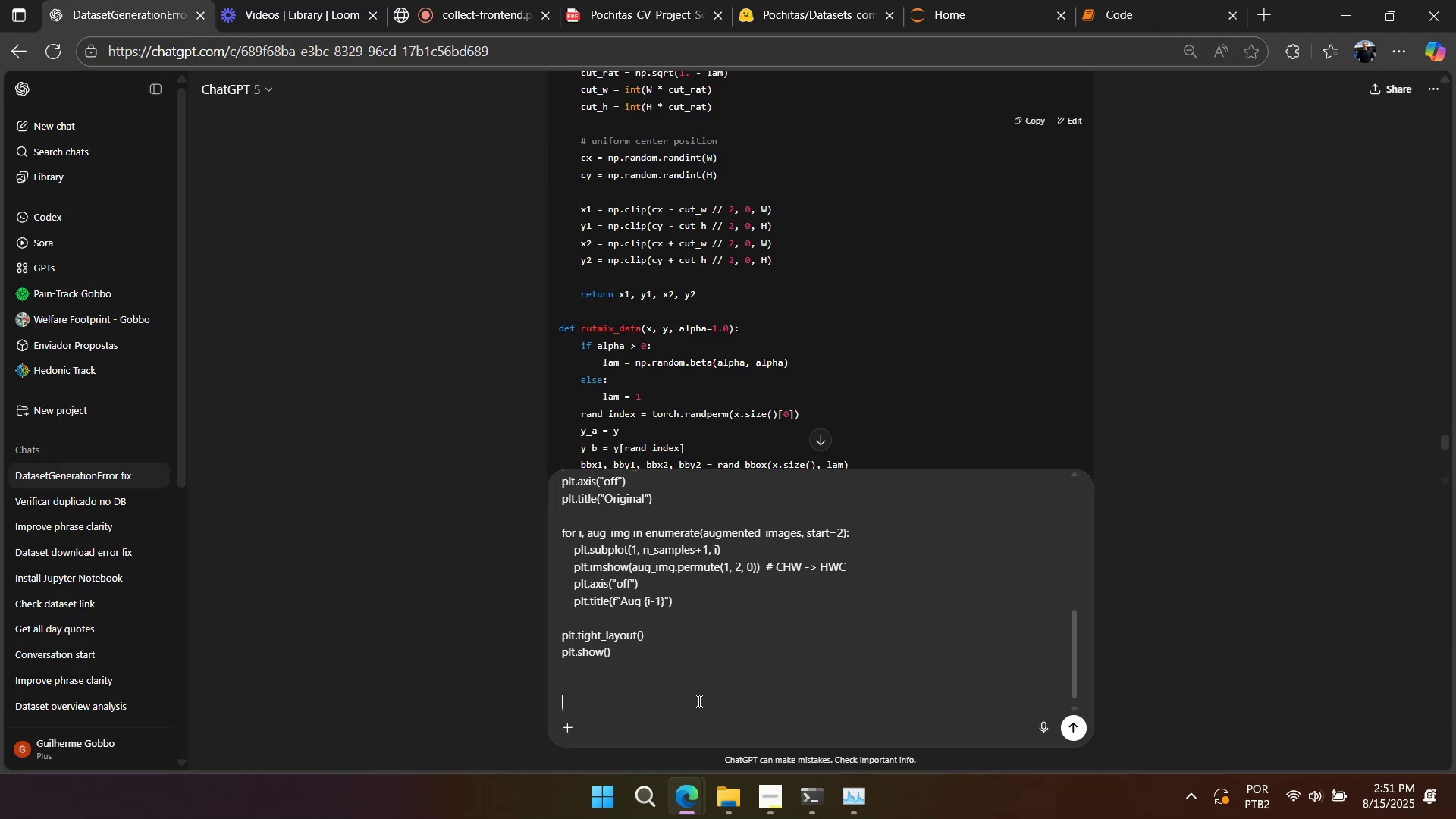 
key(Shift+Enter)
 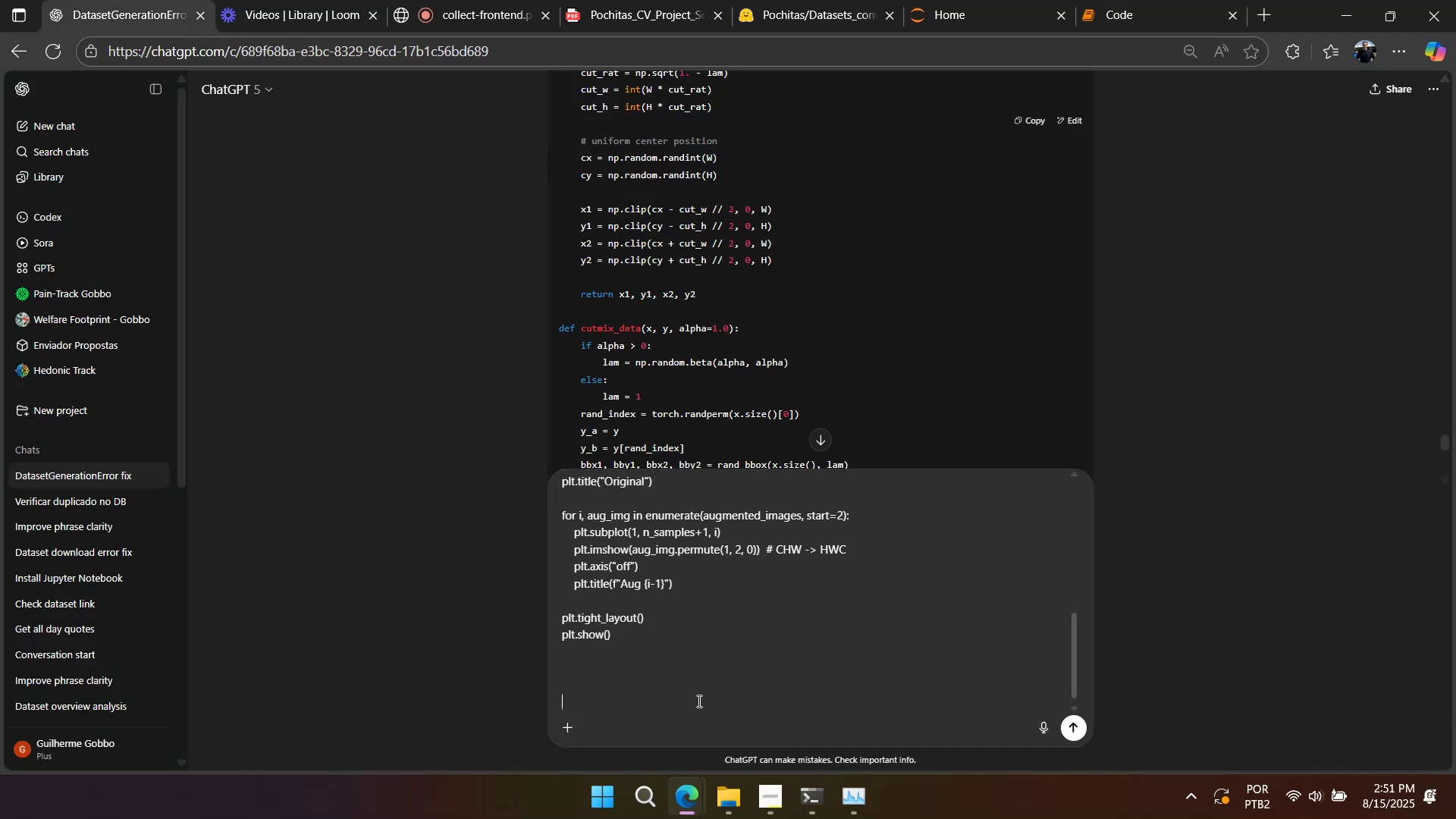 
key(Shift+Enter)
 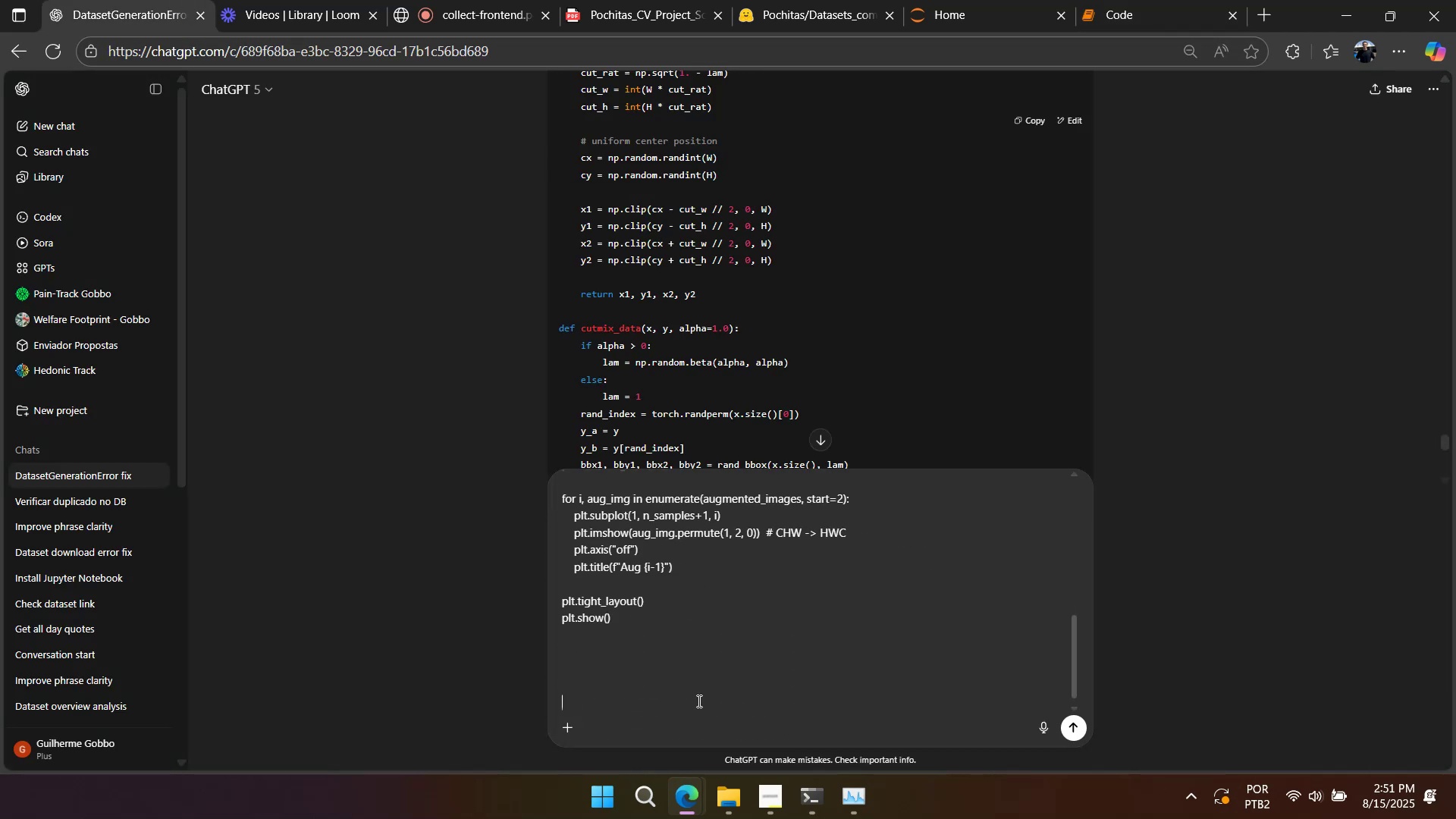 
key(Shift+Enter)
 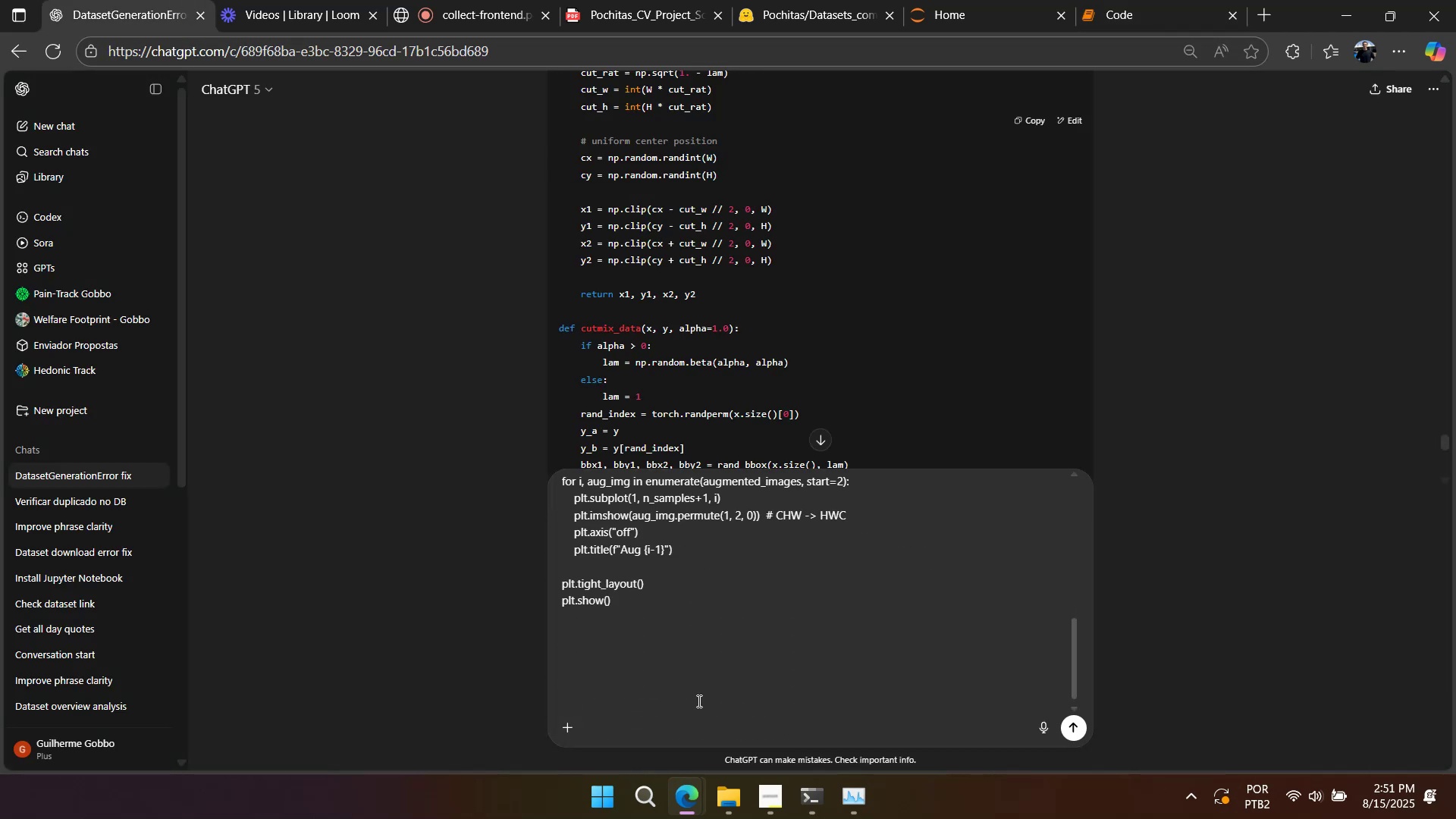 
type(Now create af)
key(Backspace)
type( functo)
key(Backspace)
type(ion that I can just a)
key(Backspace)
type(pass my dataframe (train or test) andt)
key(Backspace)
type( then it eren)
key(Backspace)
key(Backspace)
key(Backspace)
key(Backspace)
type(gere)
key(Backspace)
key(Backspace)
type(nerated new)
 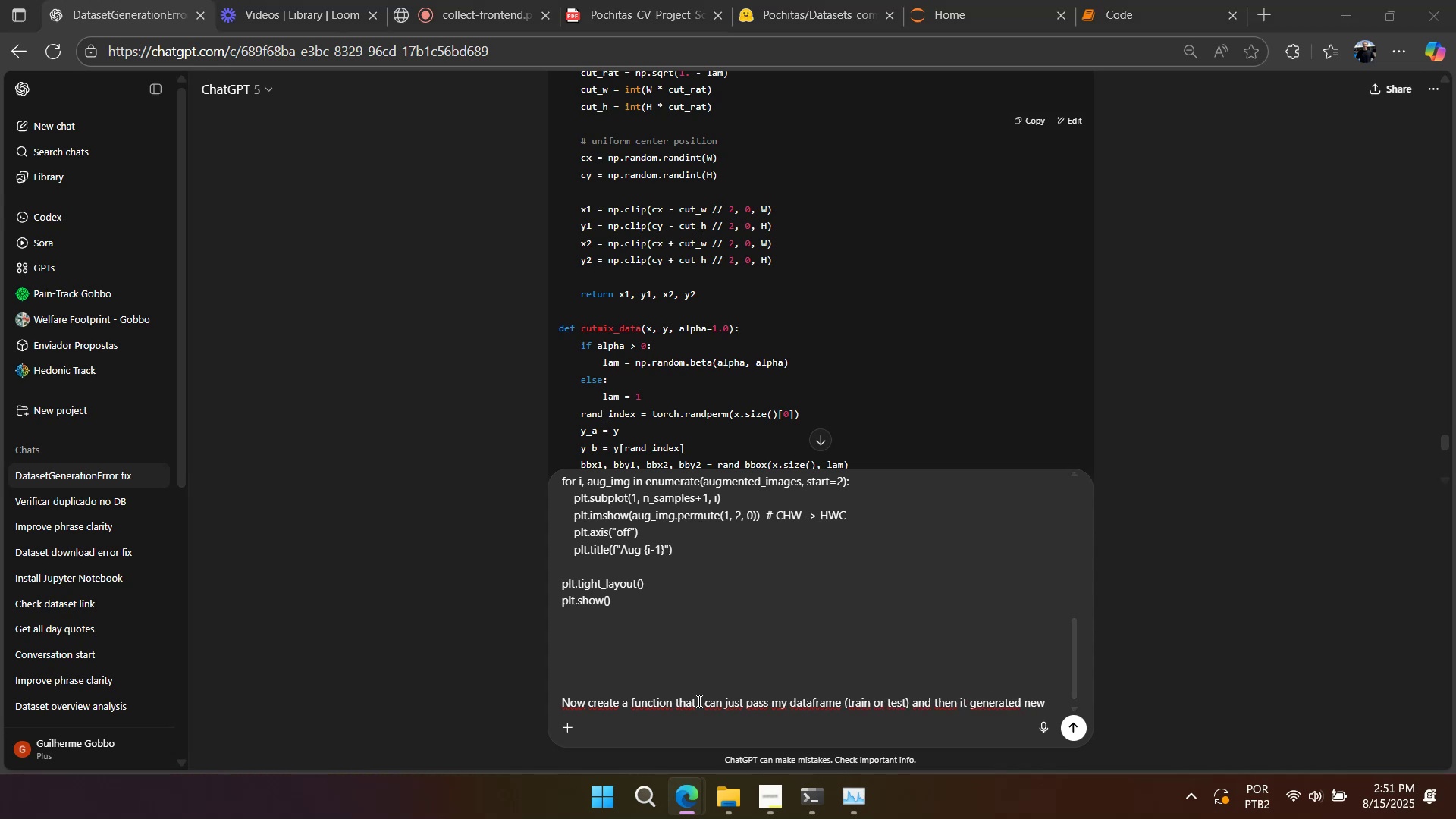 
 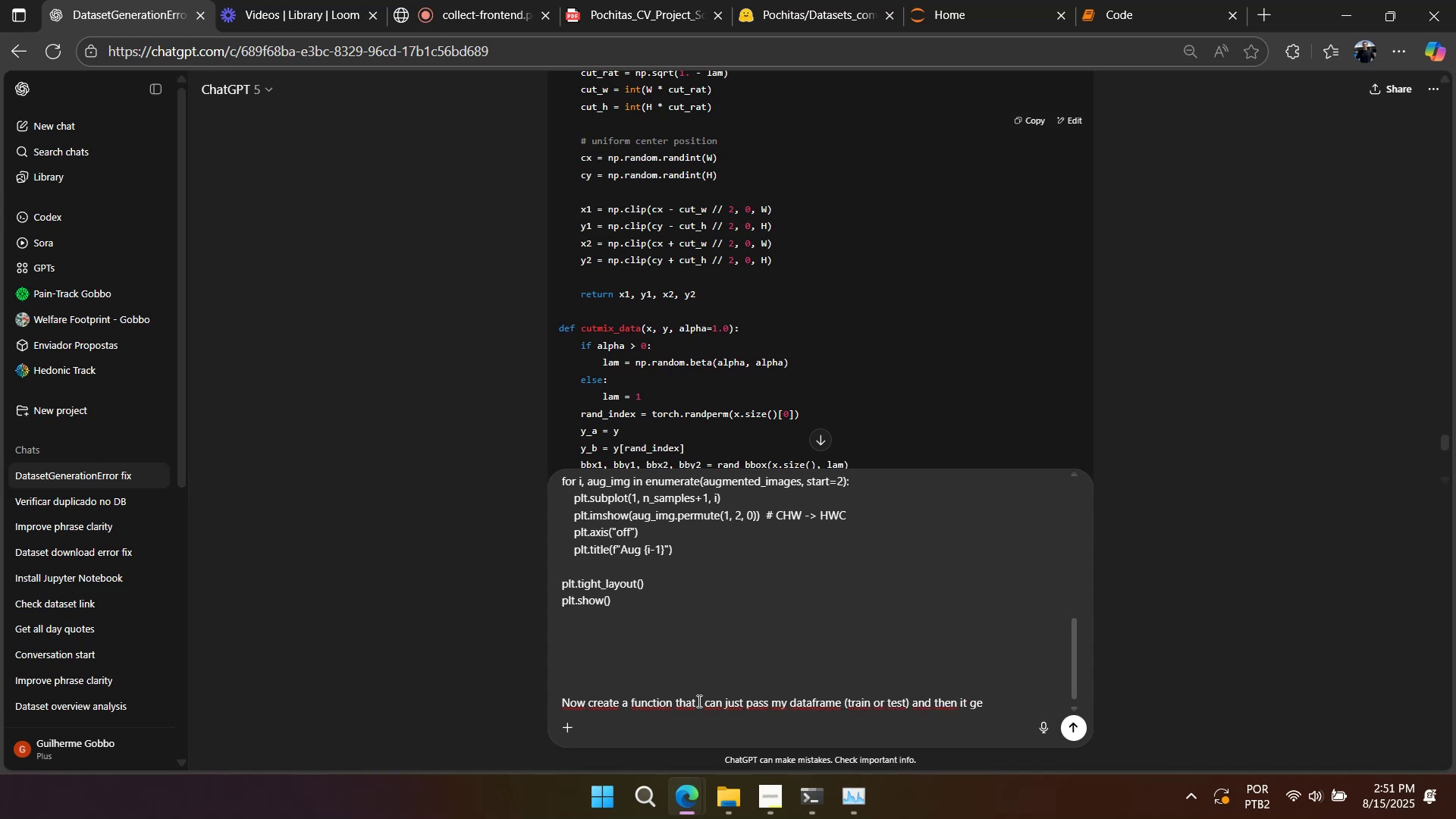 
key(Alt+AltLeft)
 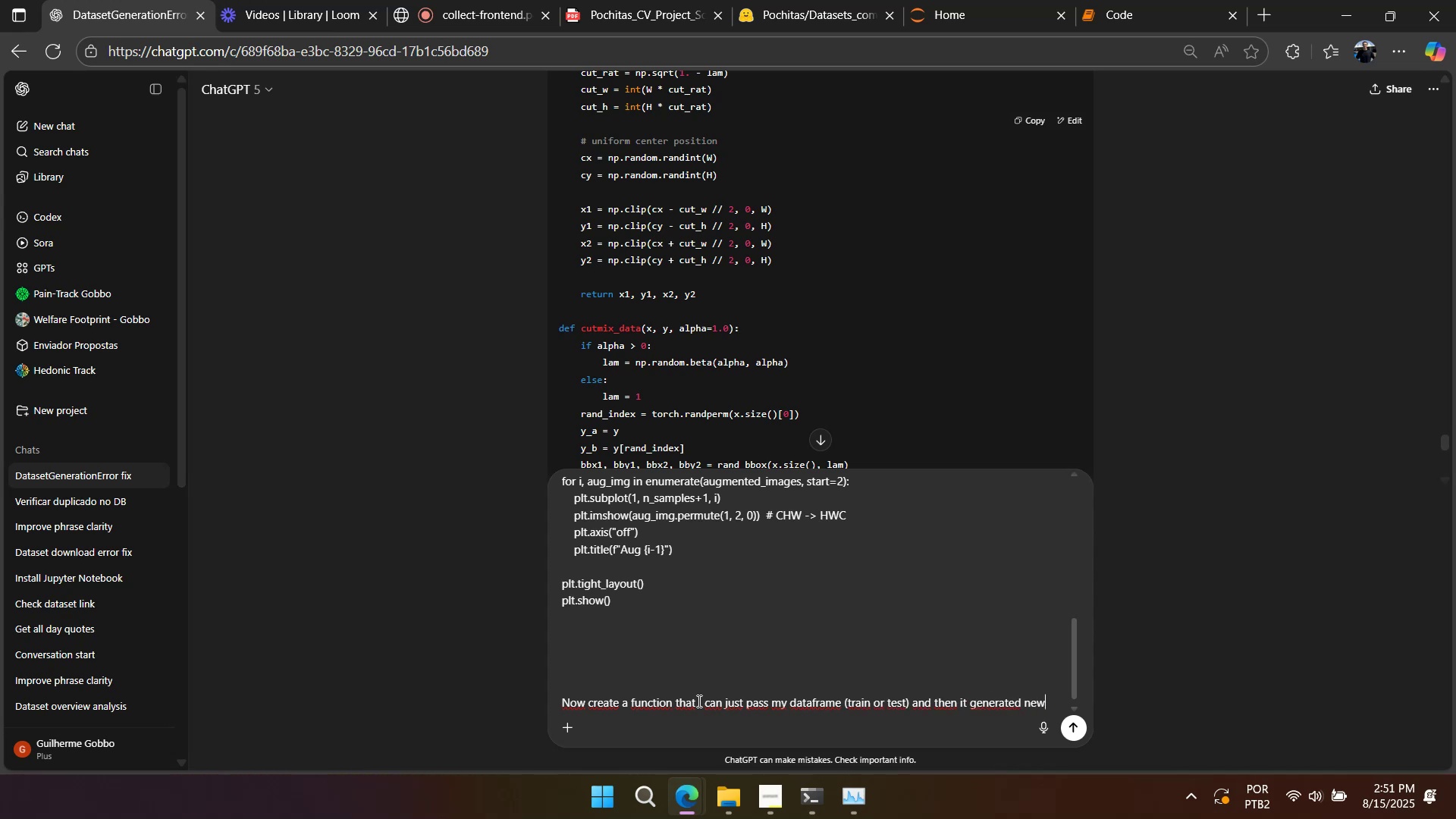 
key(Tab)
type(n)
key(Backspace)
type( augmentations for me. Also, use a ten)
key(Backspace)
type(chnique called )
key(Backspace)
key(Backspace)
type(to balance my data with augem)
key(Backspace)
key(Backspace)
type(mentationm)
key(Backspace)
type(, for example, for the few labels)
key(Backspace)
key(Backspace)
key(Backspace)
key(Backspace)
key(Backspace)
key(Backspace)
type(labels classes you can)
 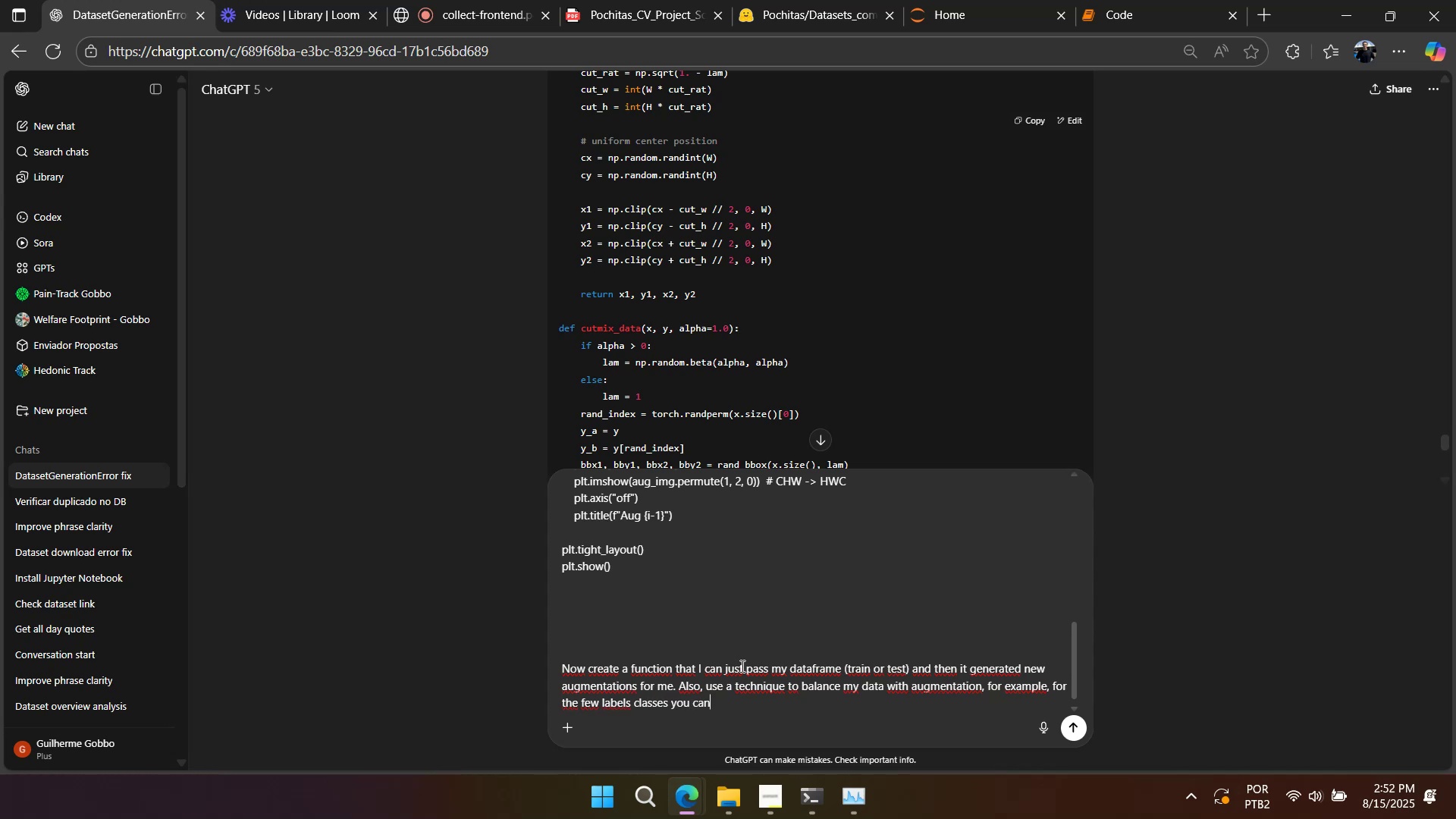 
scroll: coordinate [919, 292], scroll_direction: down, amount: 3.0
 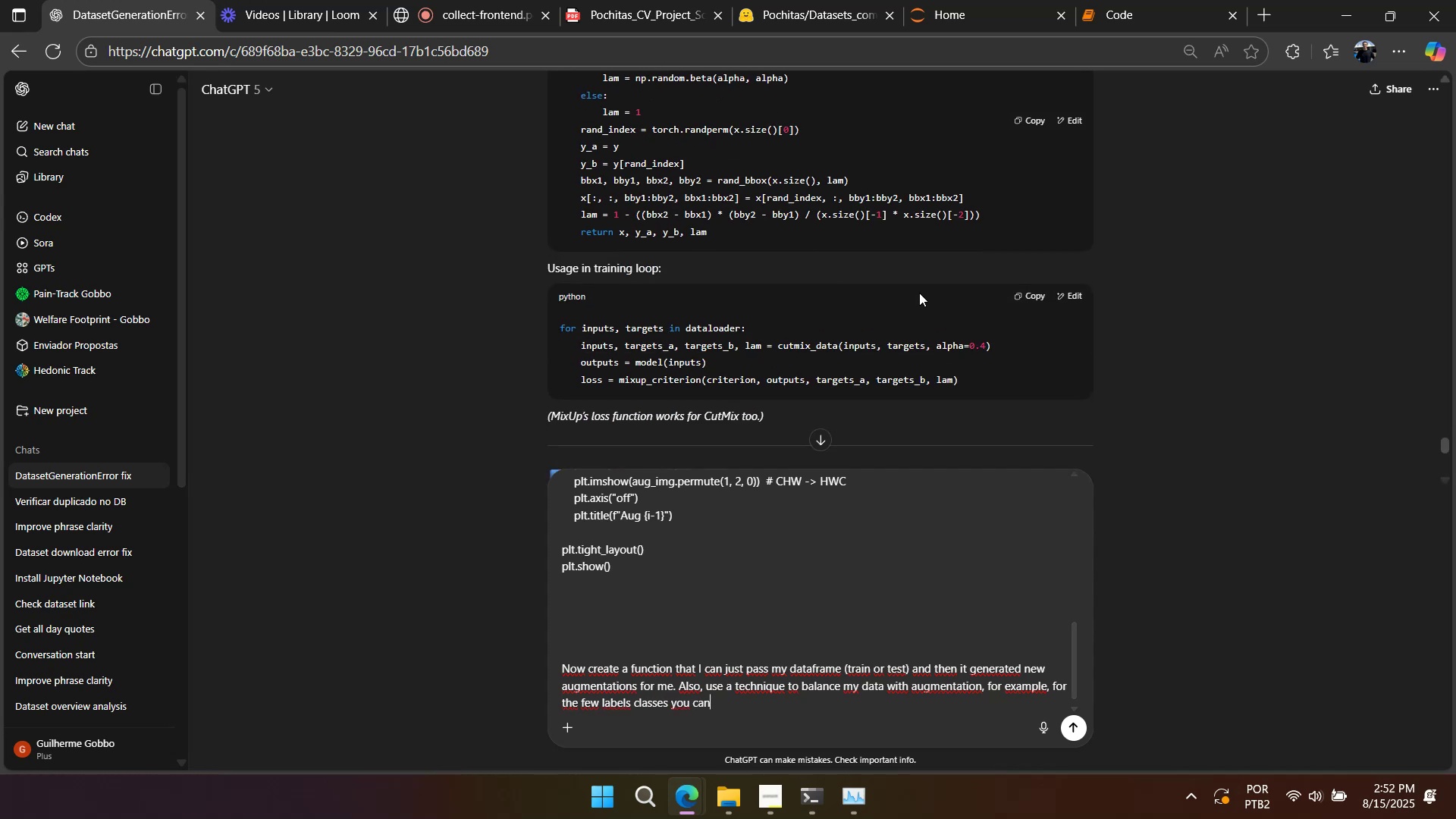 
scroll: coordinate [919, 293], scroll_direction: up, amount: 39.0
 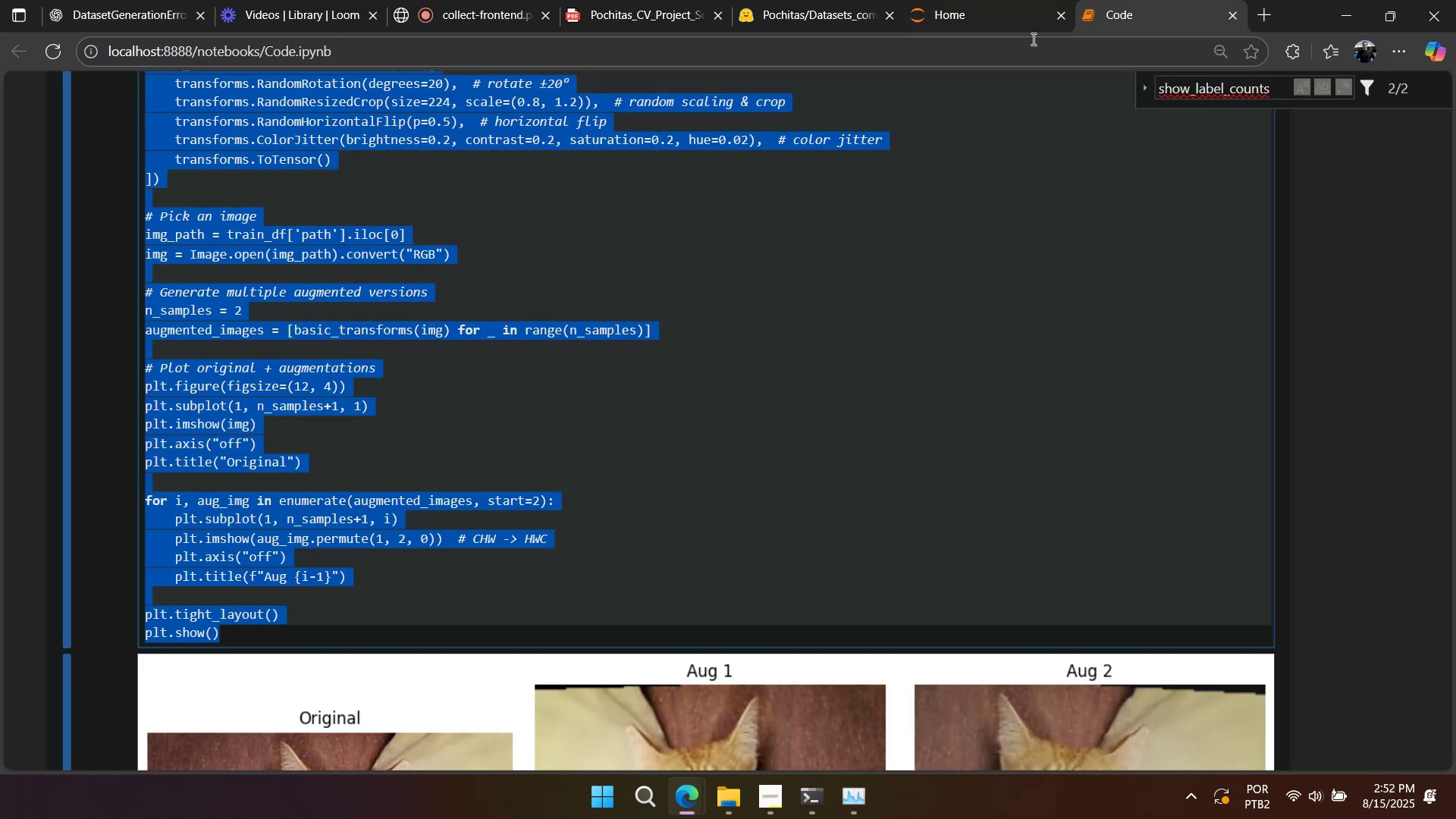 
left_click([495, 450])
 